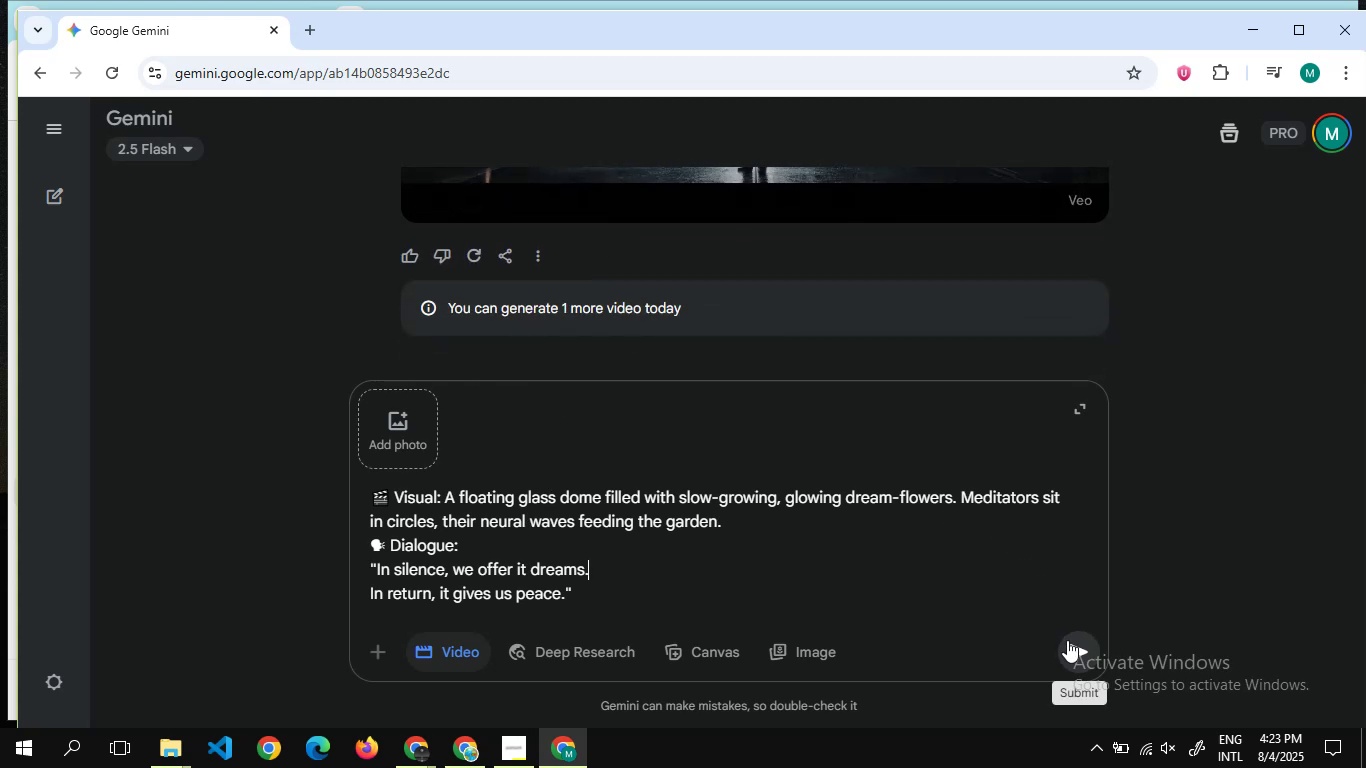 
wait(9.99)
 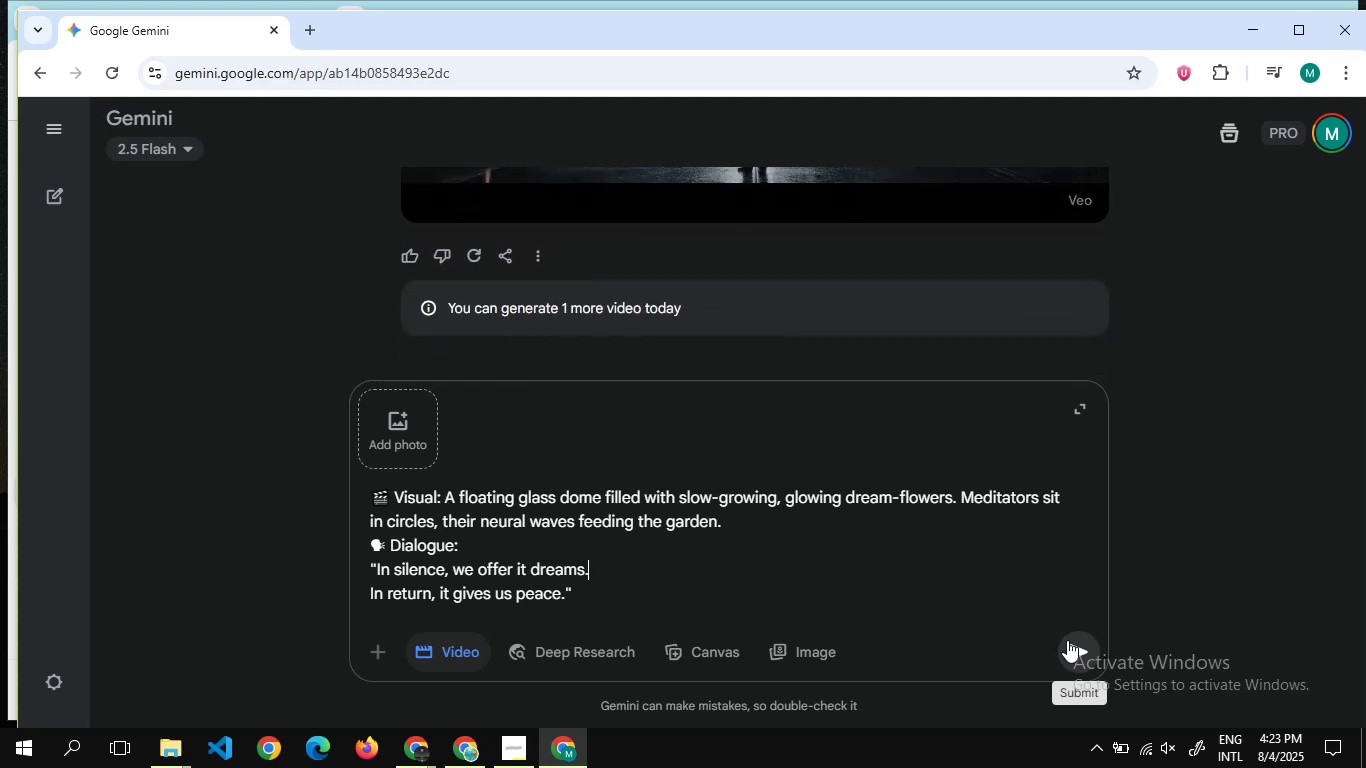 
left_click([1067, 642])
 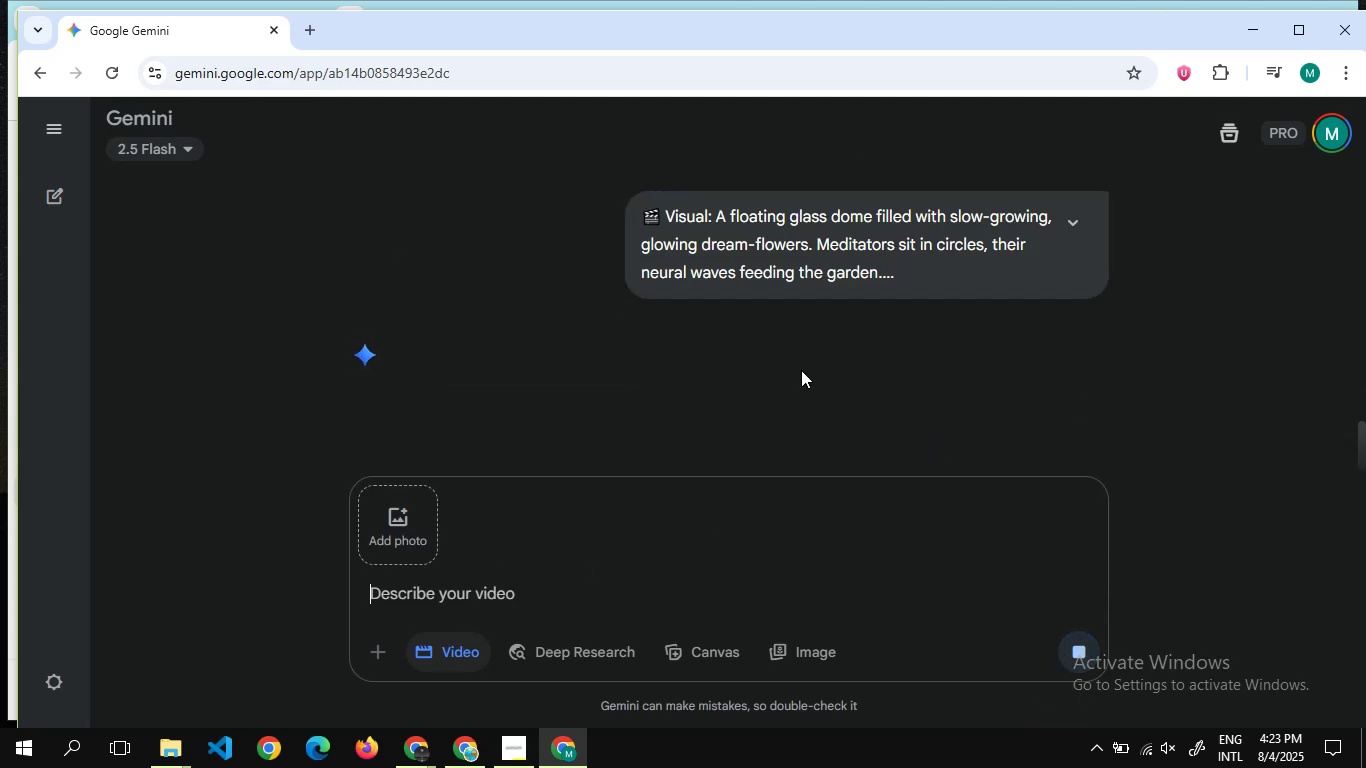 
scroll: coordinate [801, 370], scroll_direction: down, amount: 5.0
 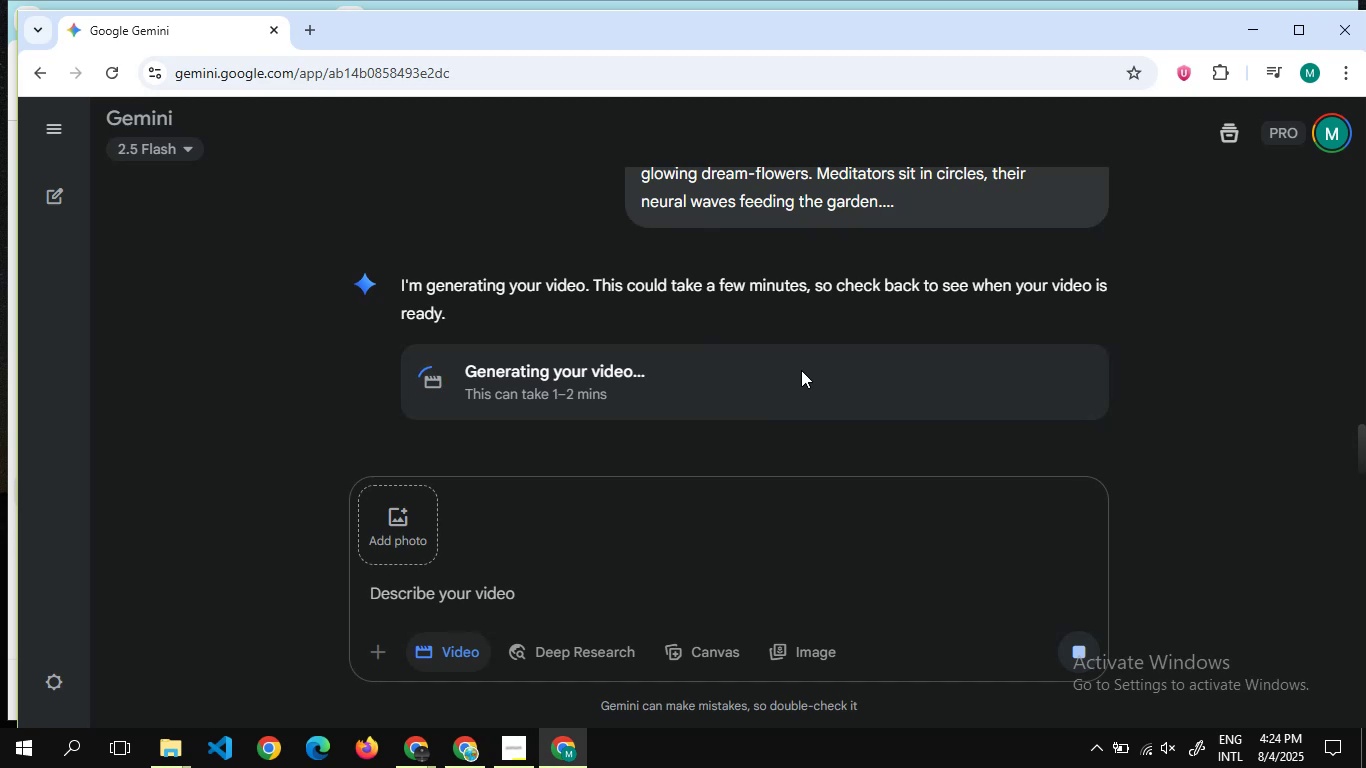 
scroll: coordinate [801, 370], scroll_direction: up, amount: 3.0
 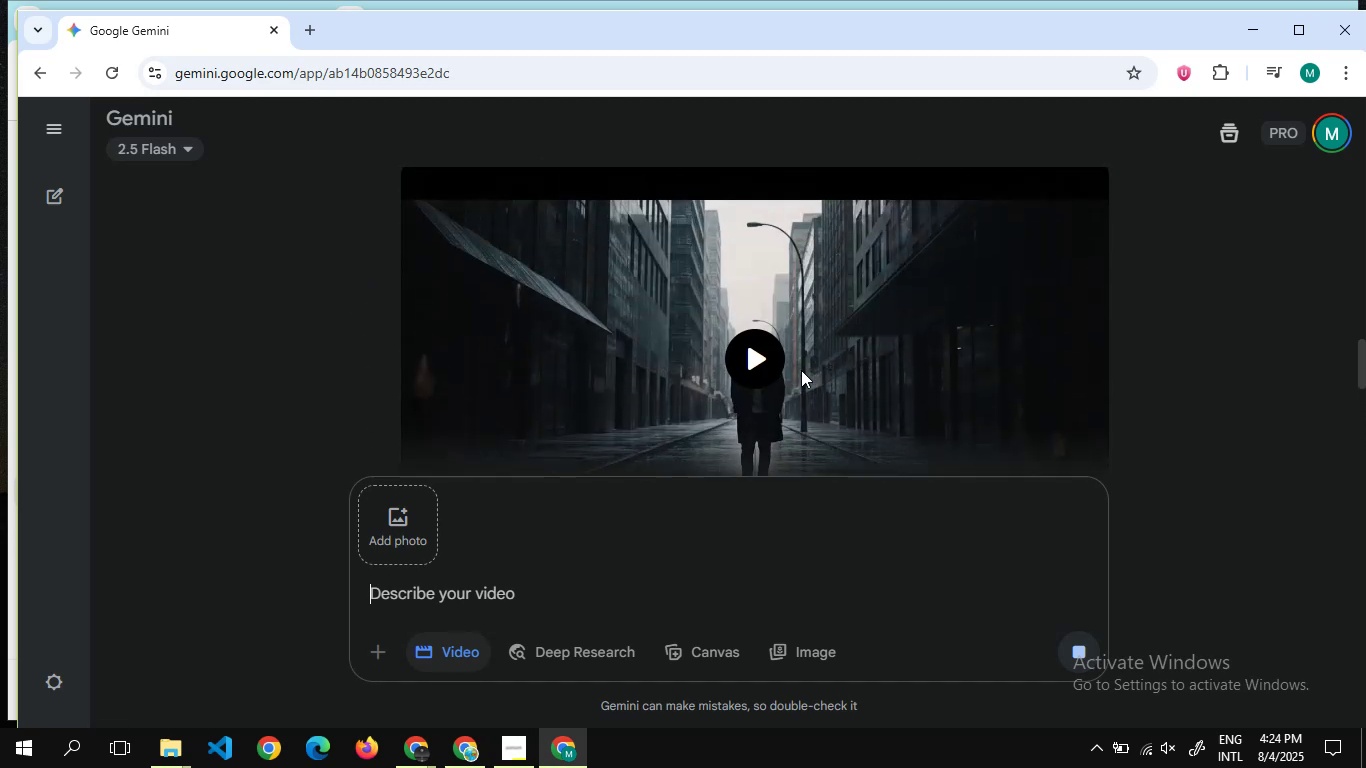 
scroll: coordinate [801, 370], scroll_direction: none, amount: 0.0
 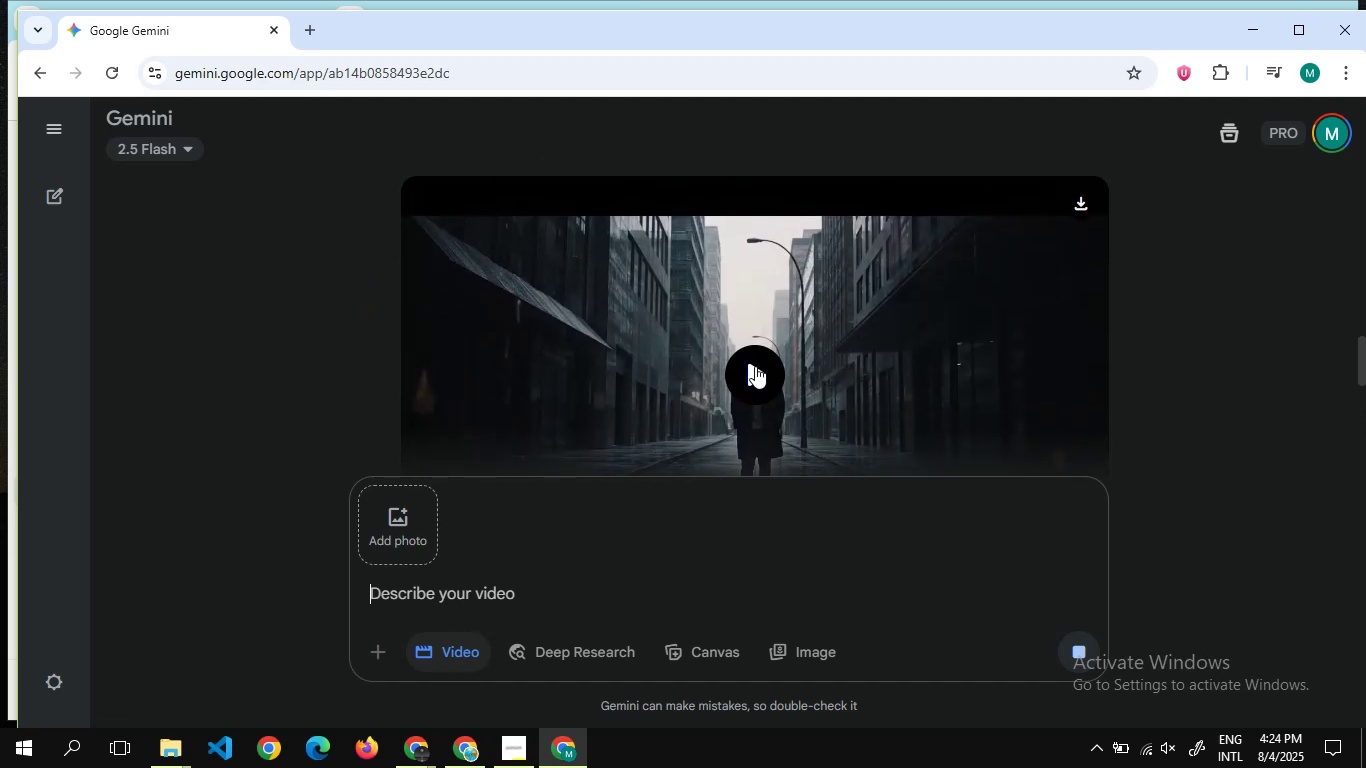 
left_click([755, 366])
 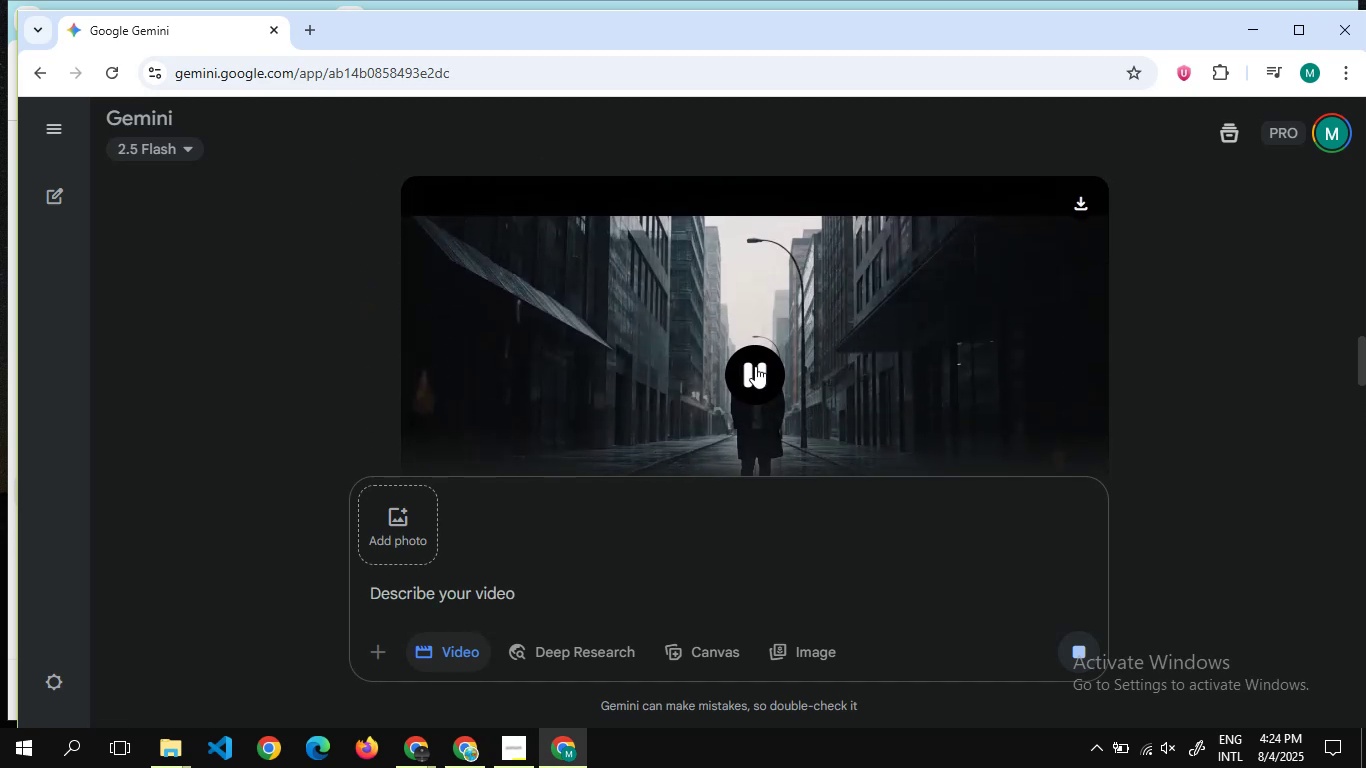 
scroll: coordinate [755, 366], scroll_direction: none, amount: 0.0
 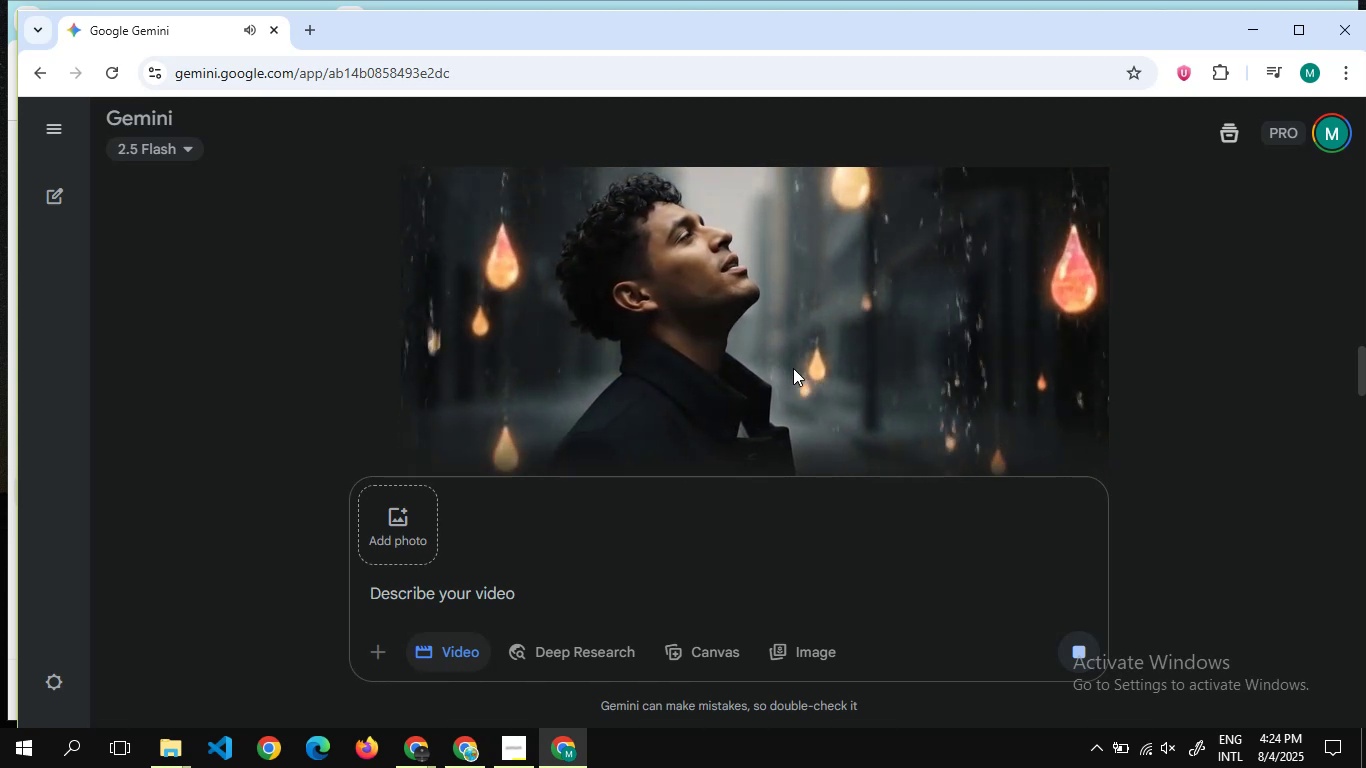 
wait(36.55)
 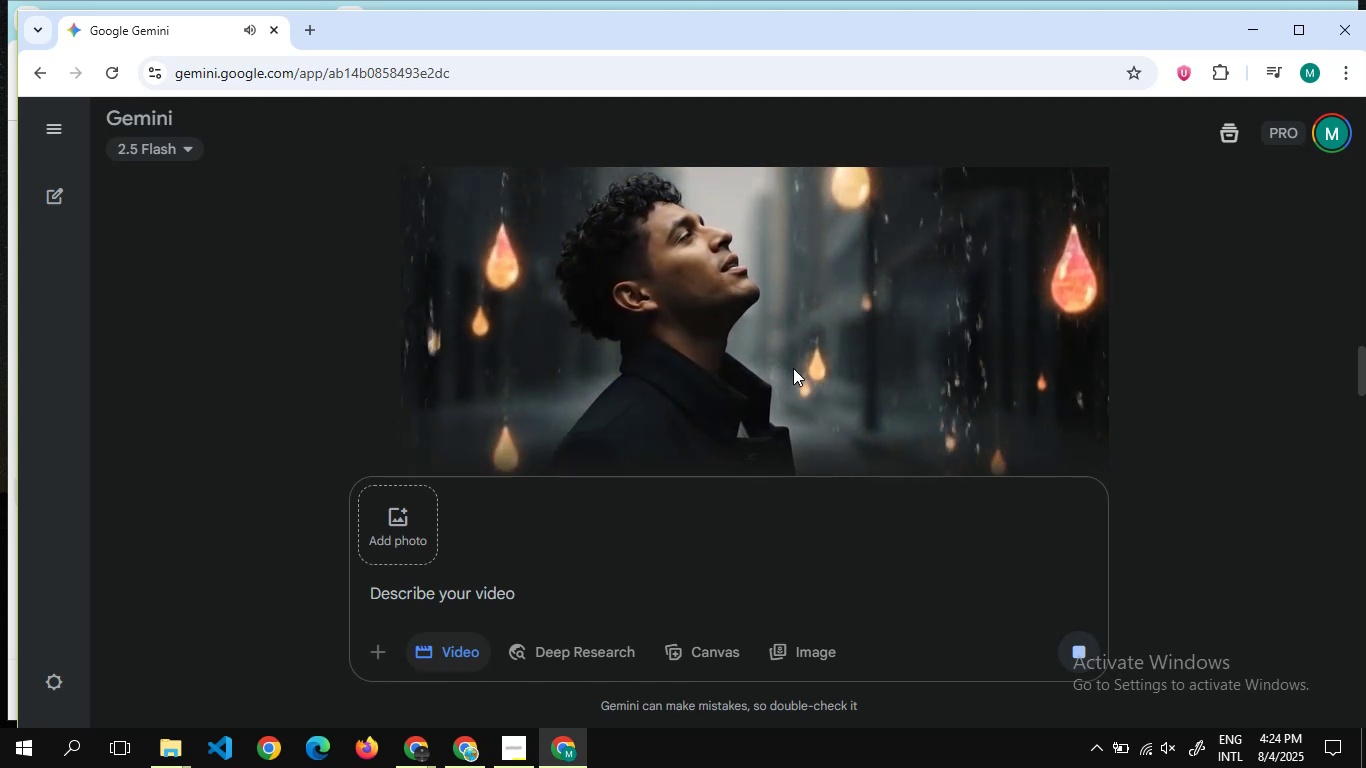 
left_click([747, 315])
 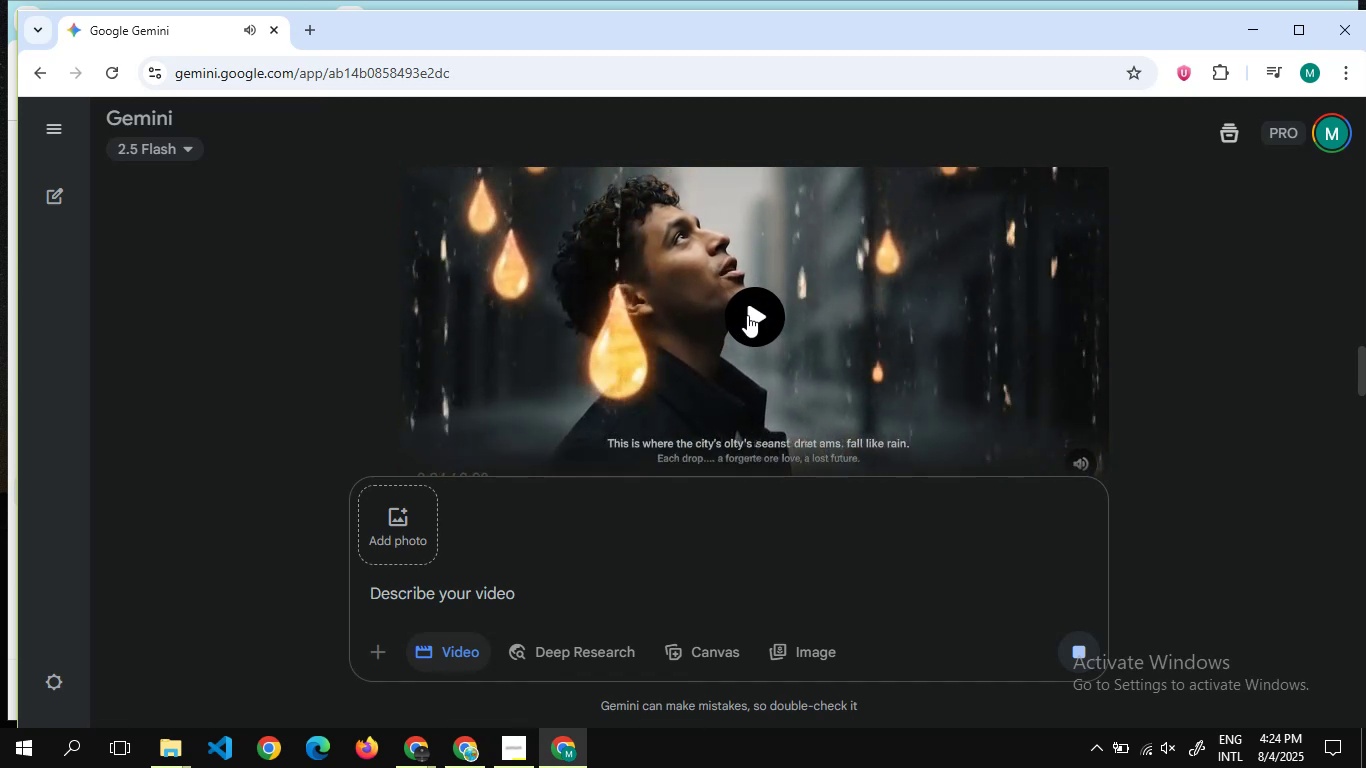 
scroll: coordinate [747, 315], scroll_direction: down, amount: 8.0
 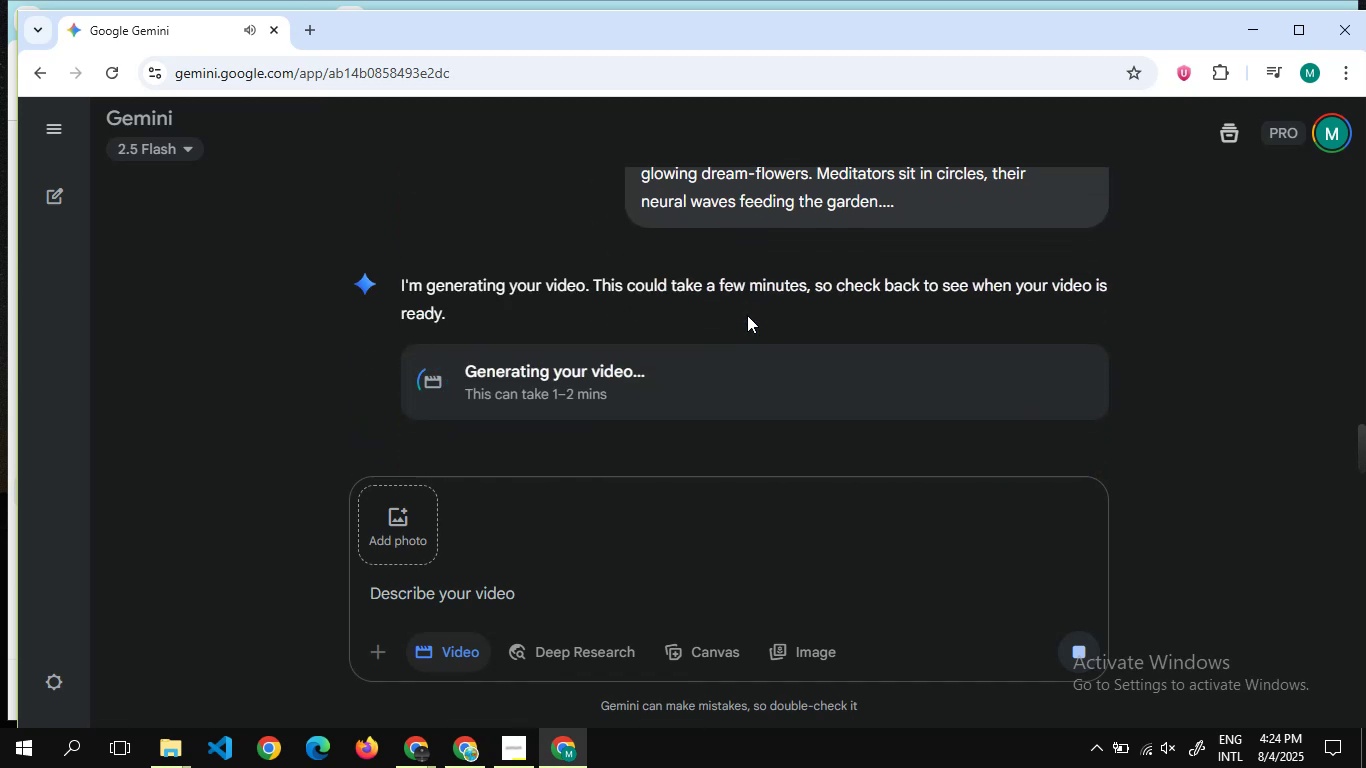 
scroll: coordinate [747, 315], scroll_direction: none, amount: 0.0
 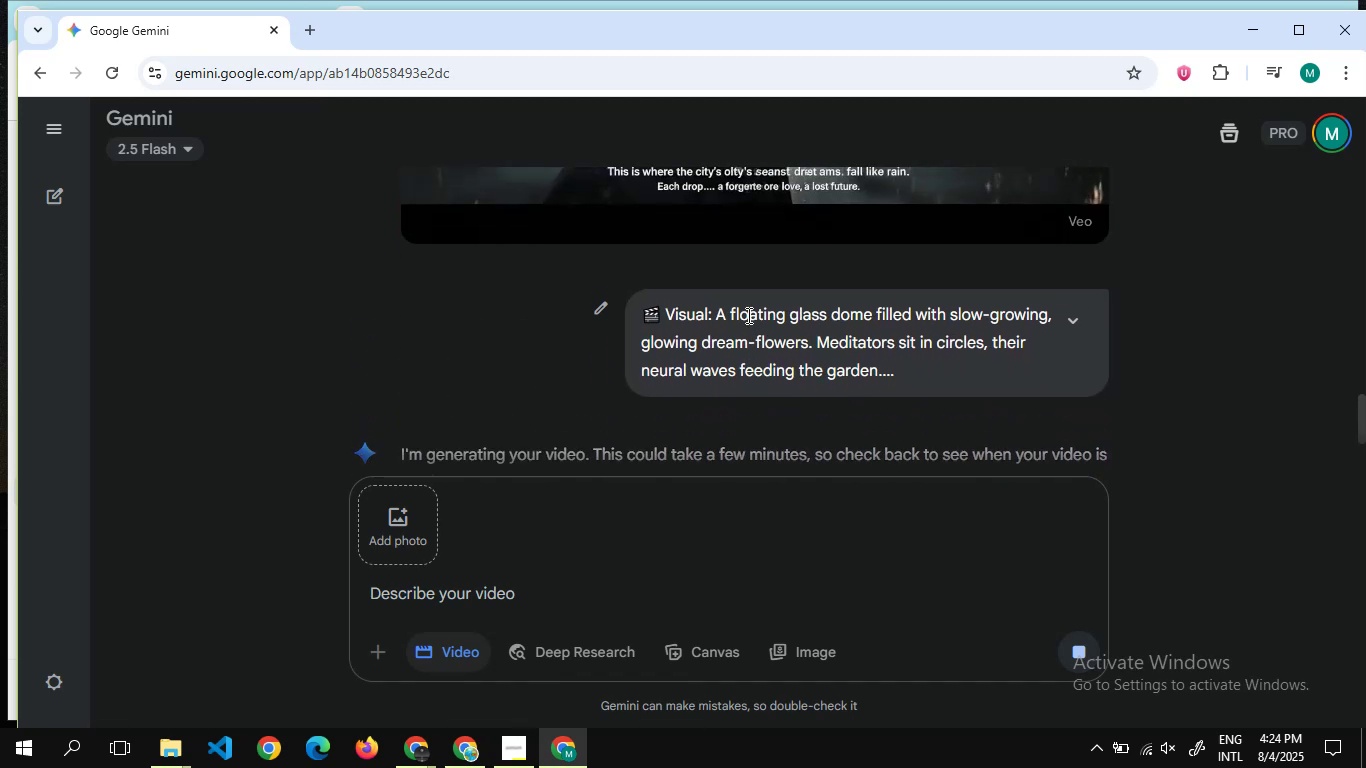 
scroll: coordinate [747, 315], scroll_direction: up, amount: 3.0
 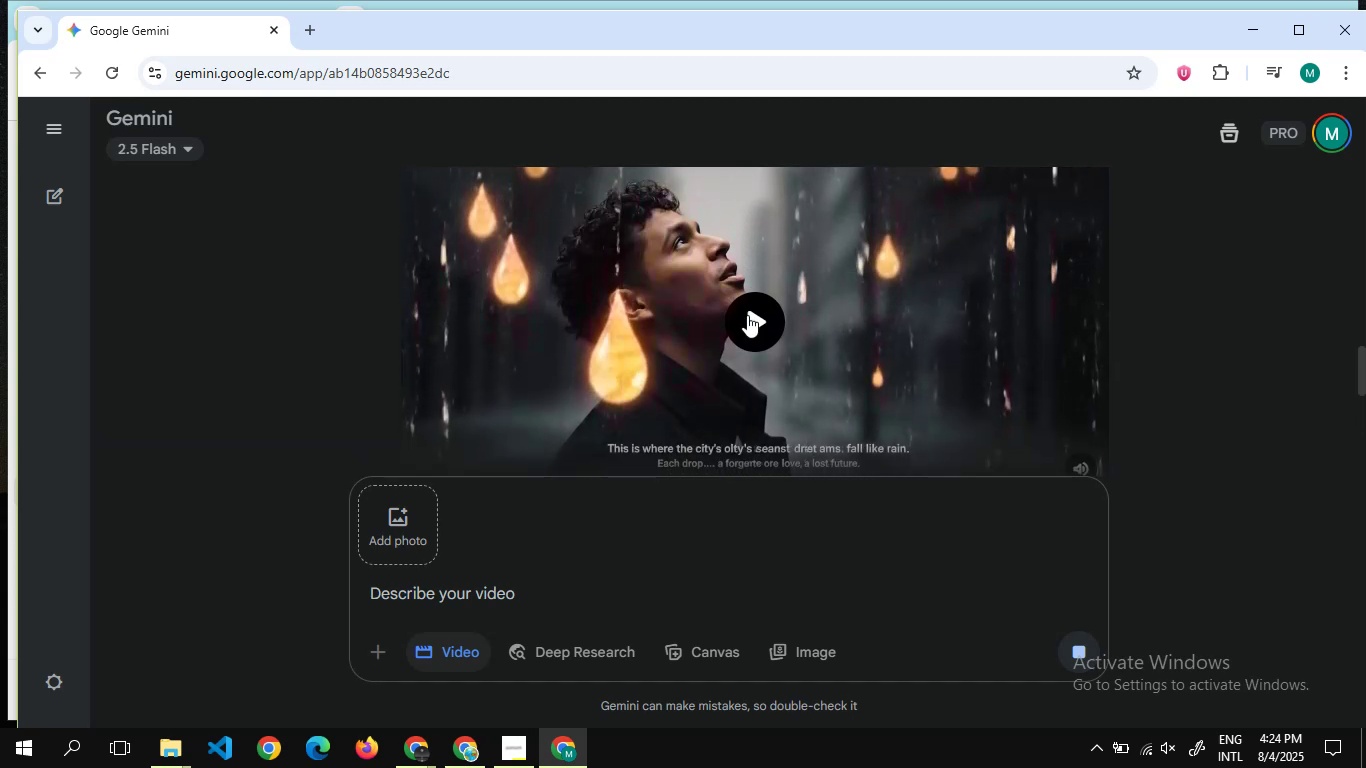 
scroll: coordinate [747, 315], scroll_direction: down, amount: 9.0
 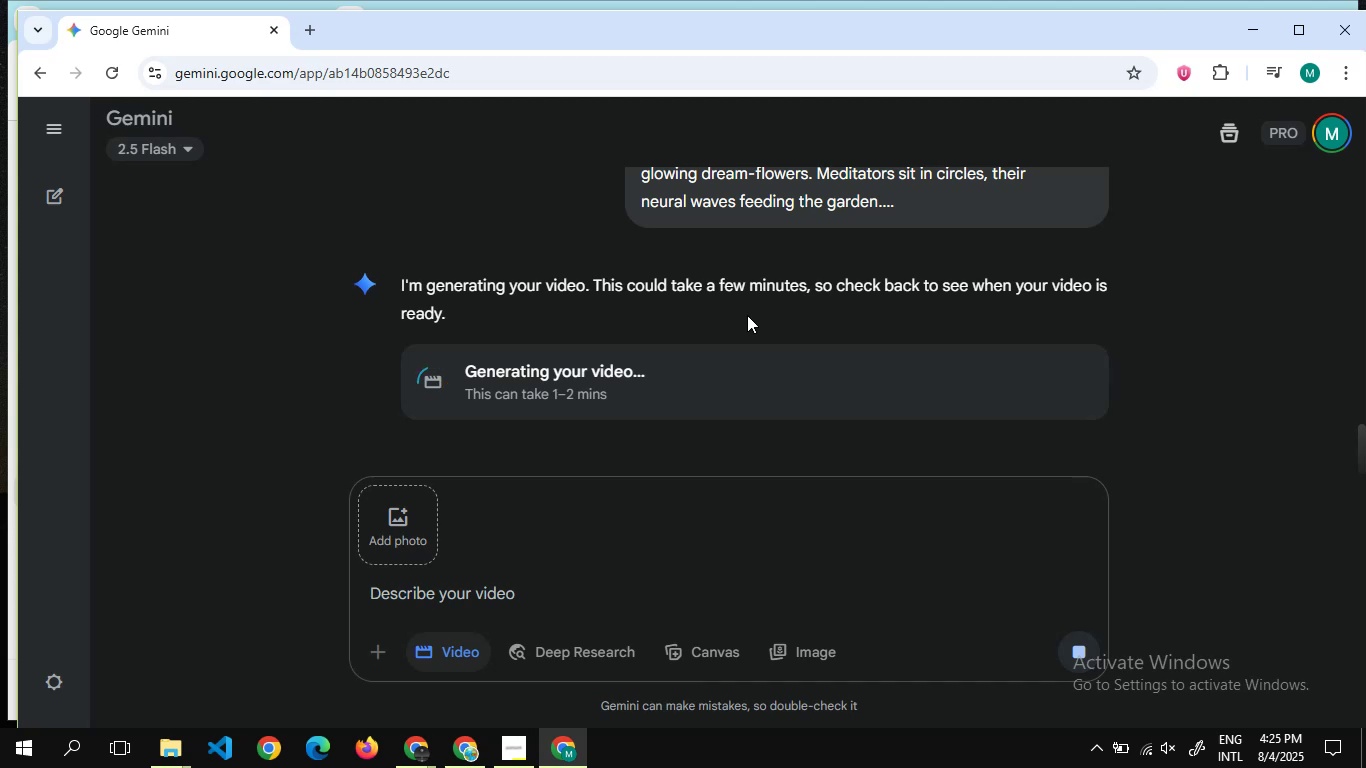 
wait(5.87)
 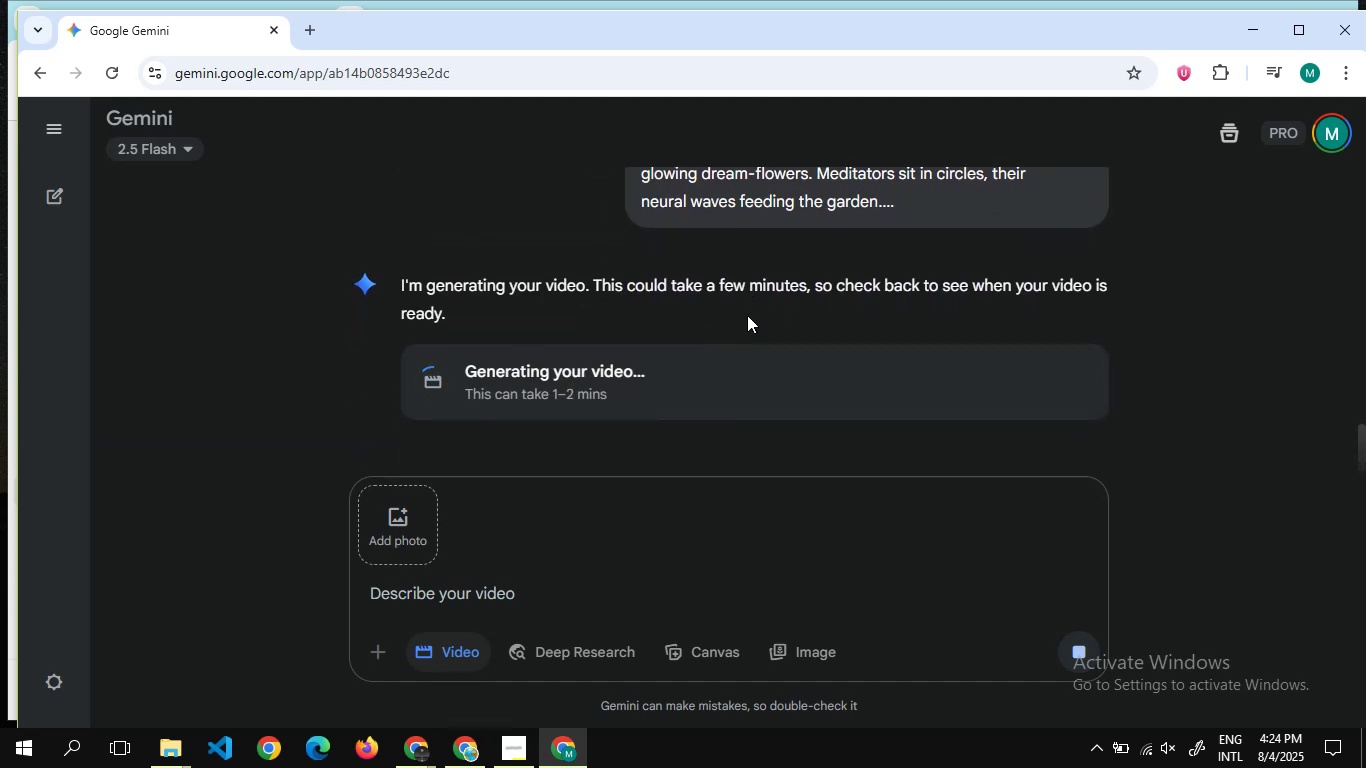 
scroll: coordinate [747, 315], scroll_direction: down, amount: 8.0
 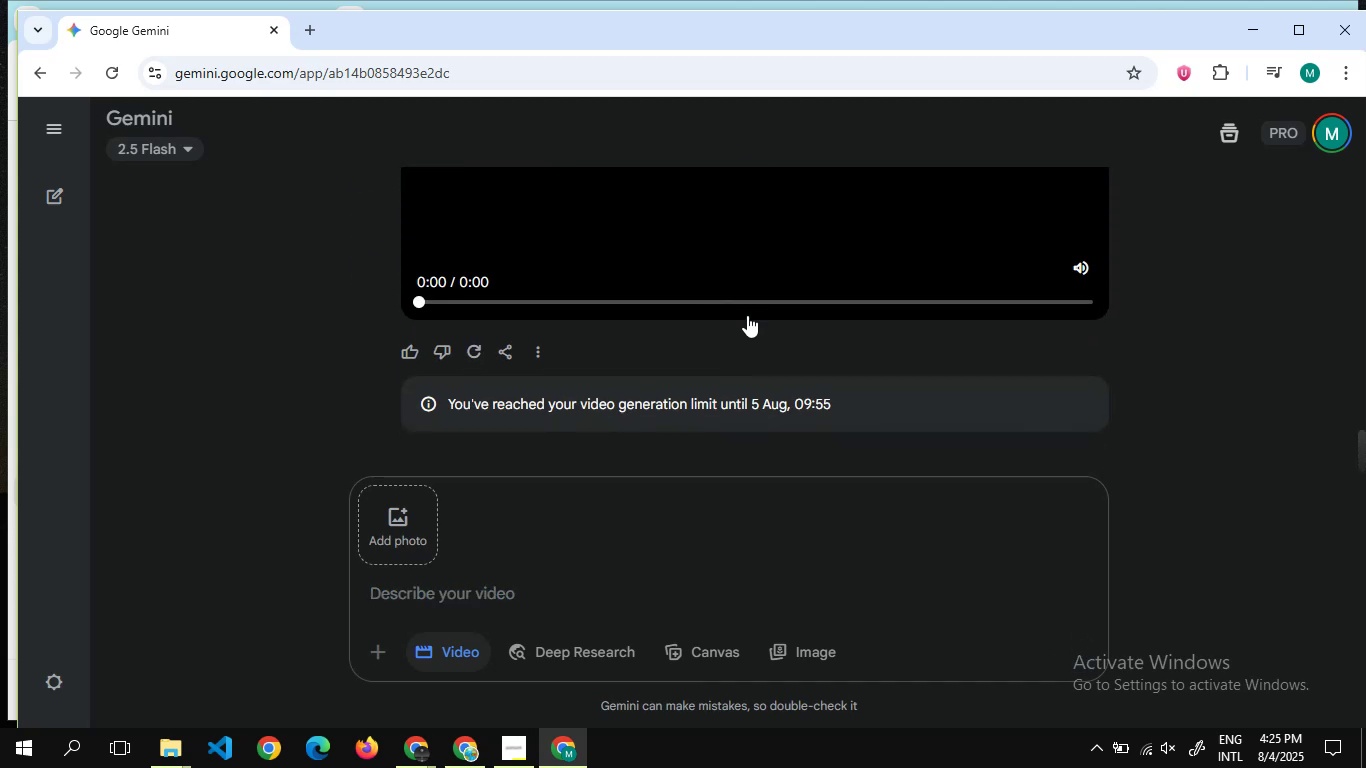 
scroll: coordinate [747, 315], scroll_direction: none, amount: 0.0
 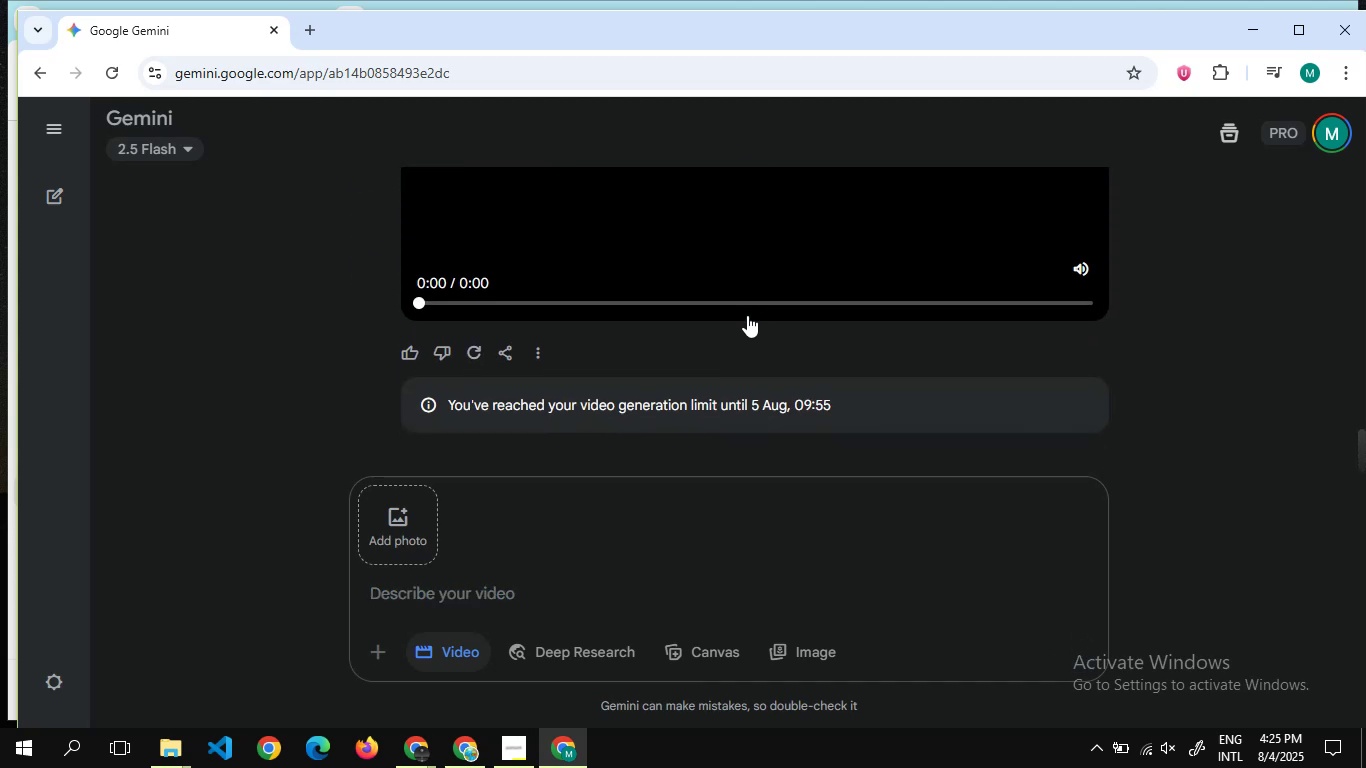 
scroll: coordinate [747, 315], scroll_direction: up, amount: 1.0
 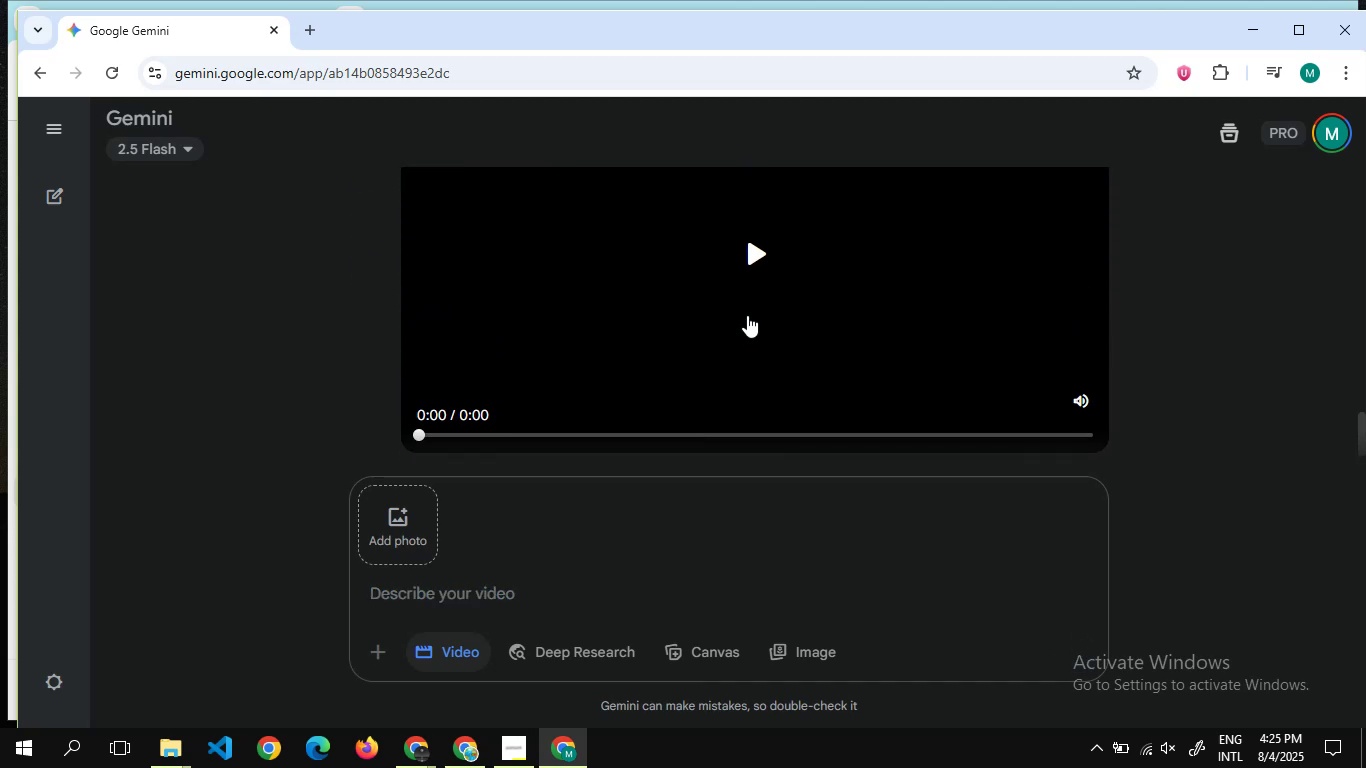 
scroll: coordinate [747, 315], scroll_direction: none, amount: 0.0
 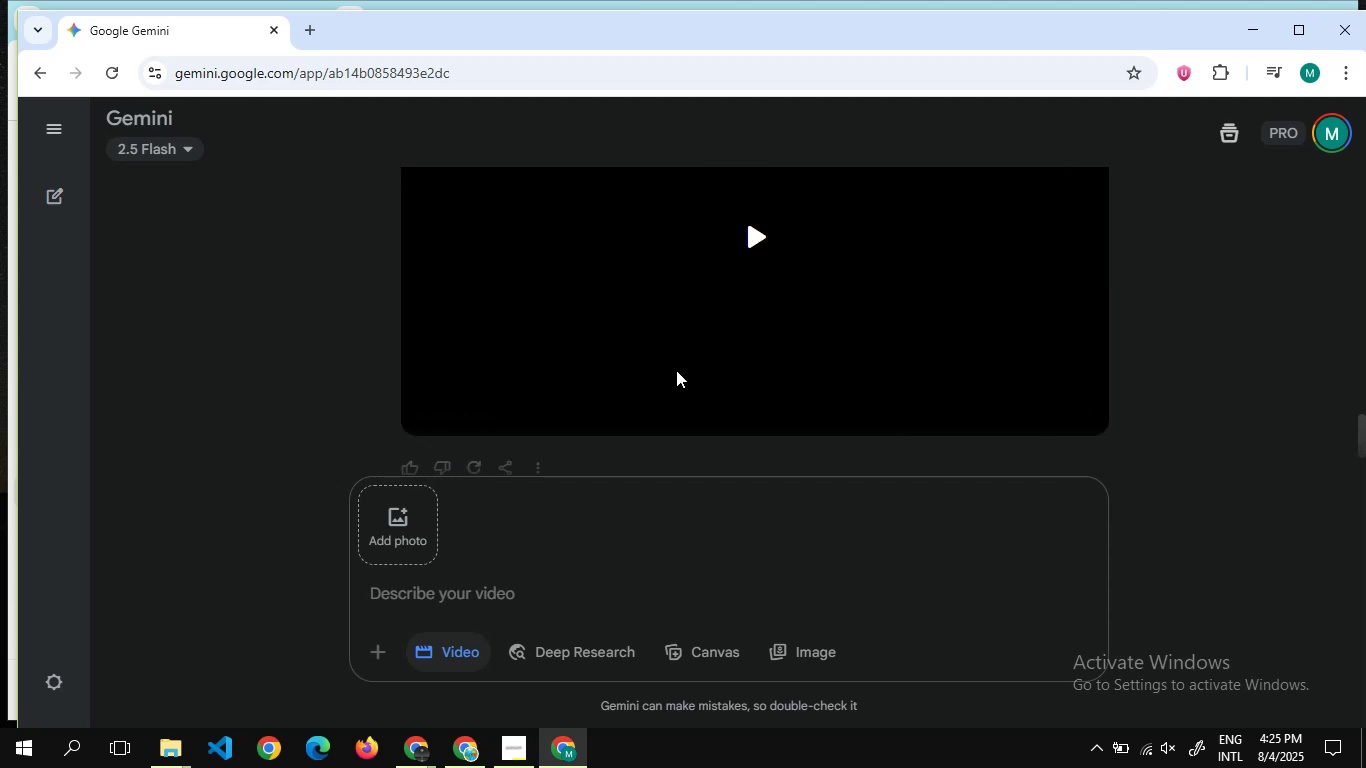 
scroll: coordinate [676, 370], scroll_direction: down, amount: 2.0
 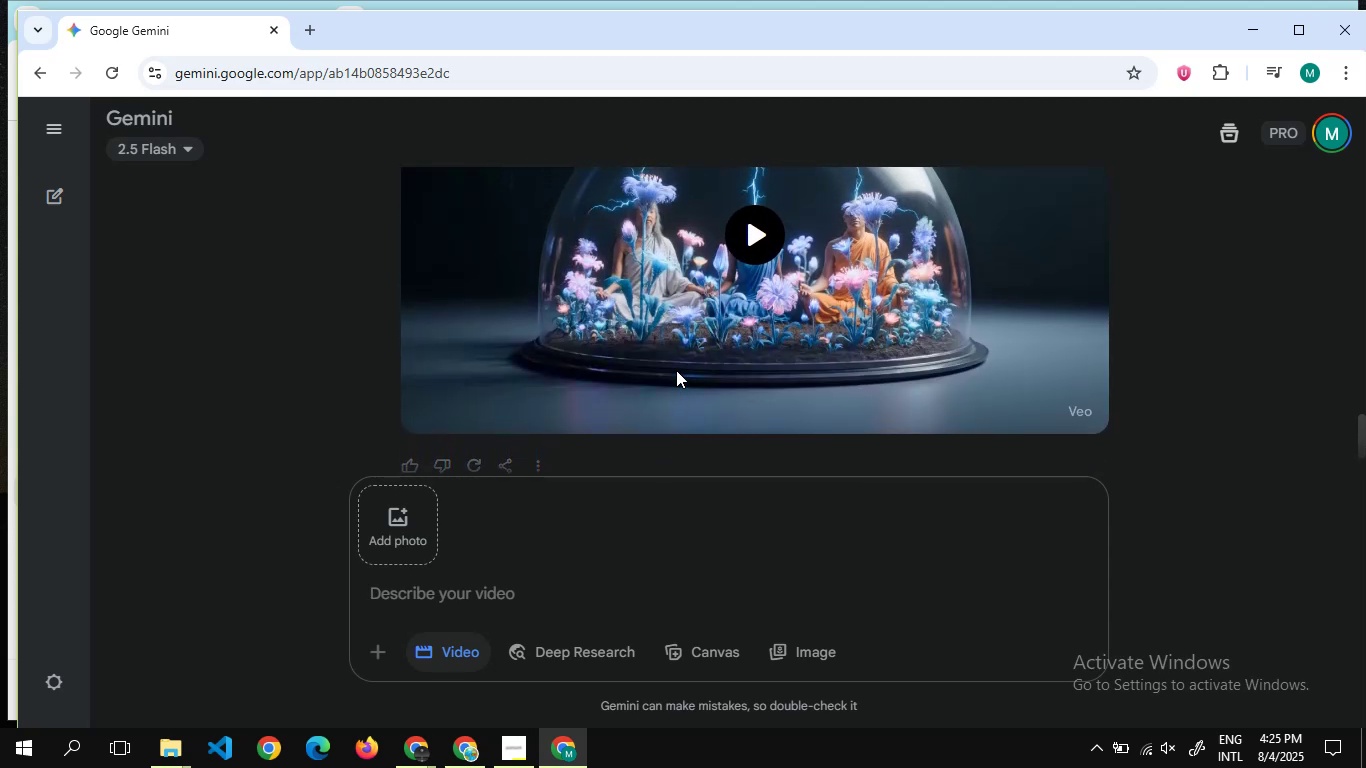 
scroll: coordinate [676, 370], scroll_direction: up, amount: 1.0
 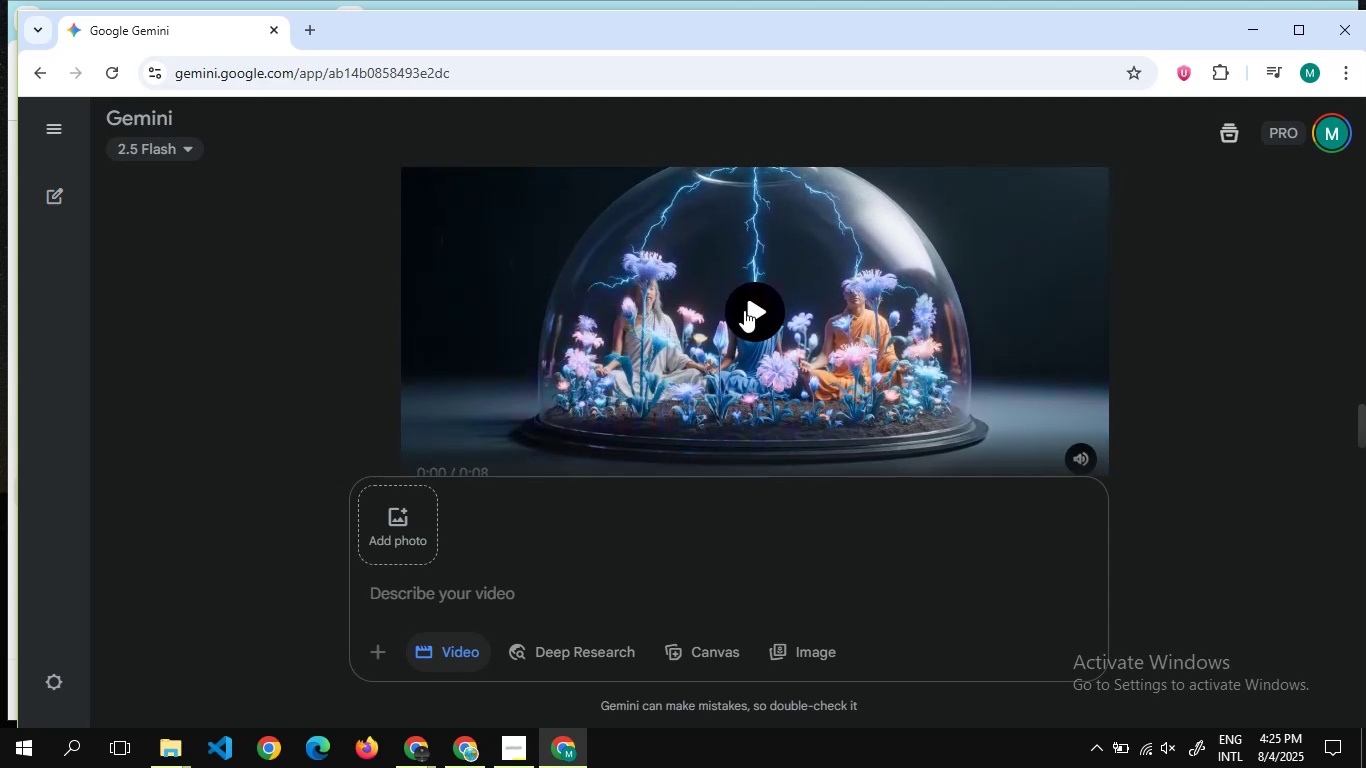 
left_click([744, 310])
 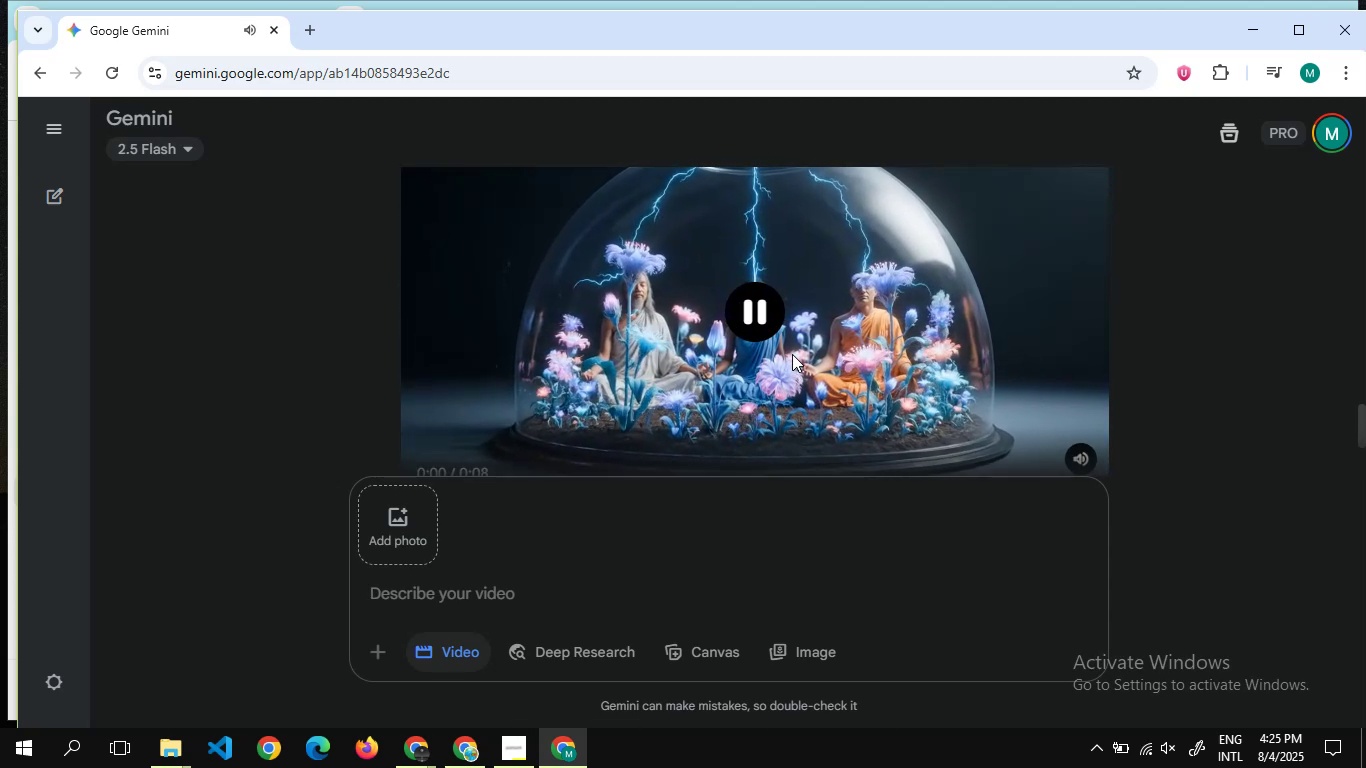 
scroll: coordinate [792, 354], scroll_direction: none, amount: 0.0
 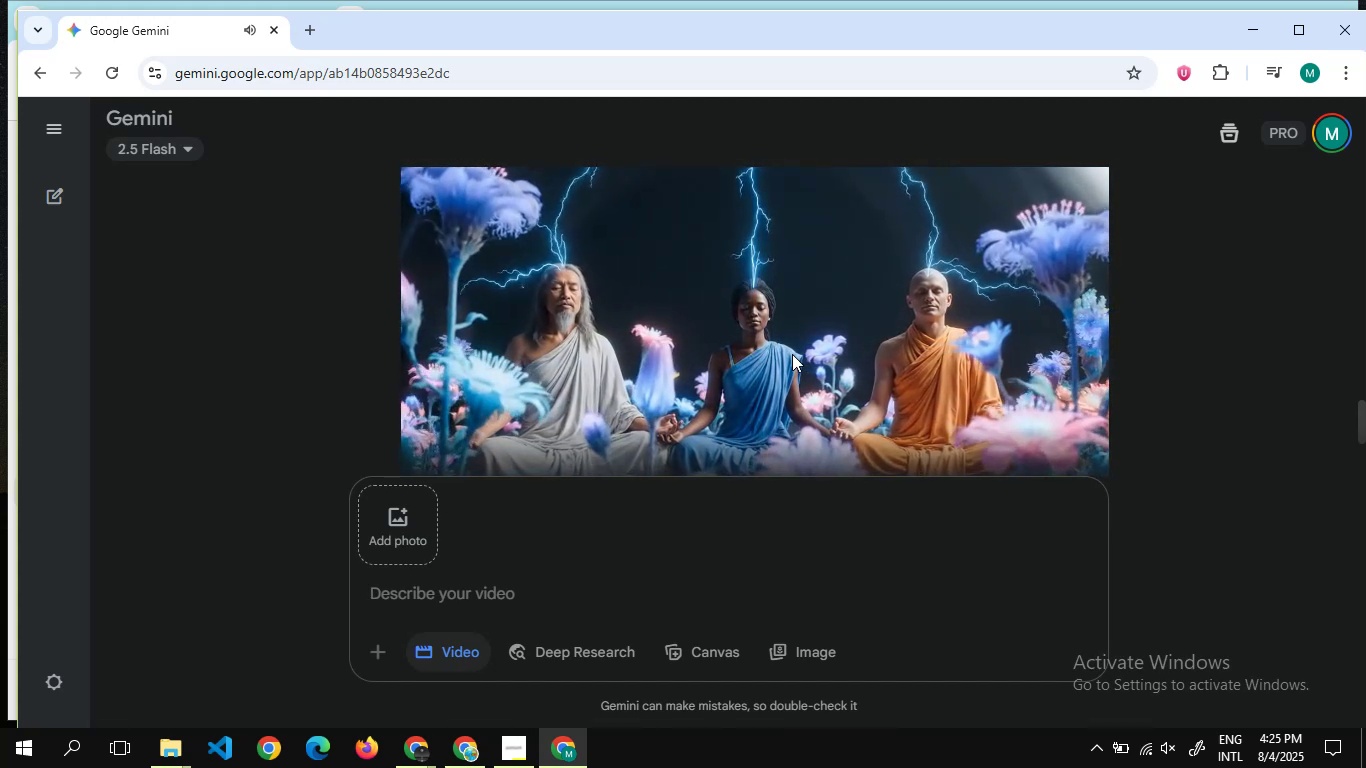 
wait(16.21)
 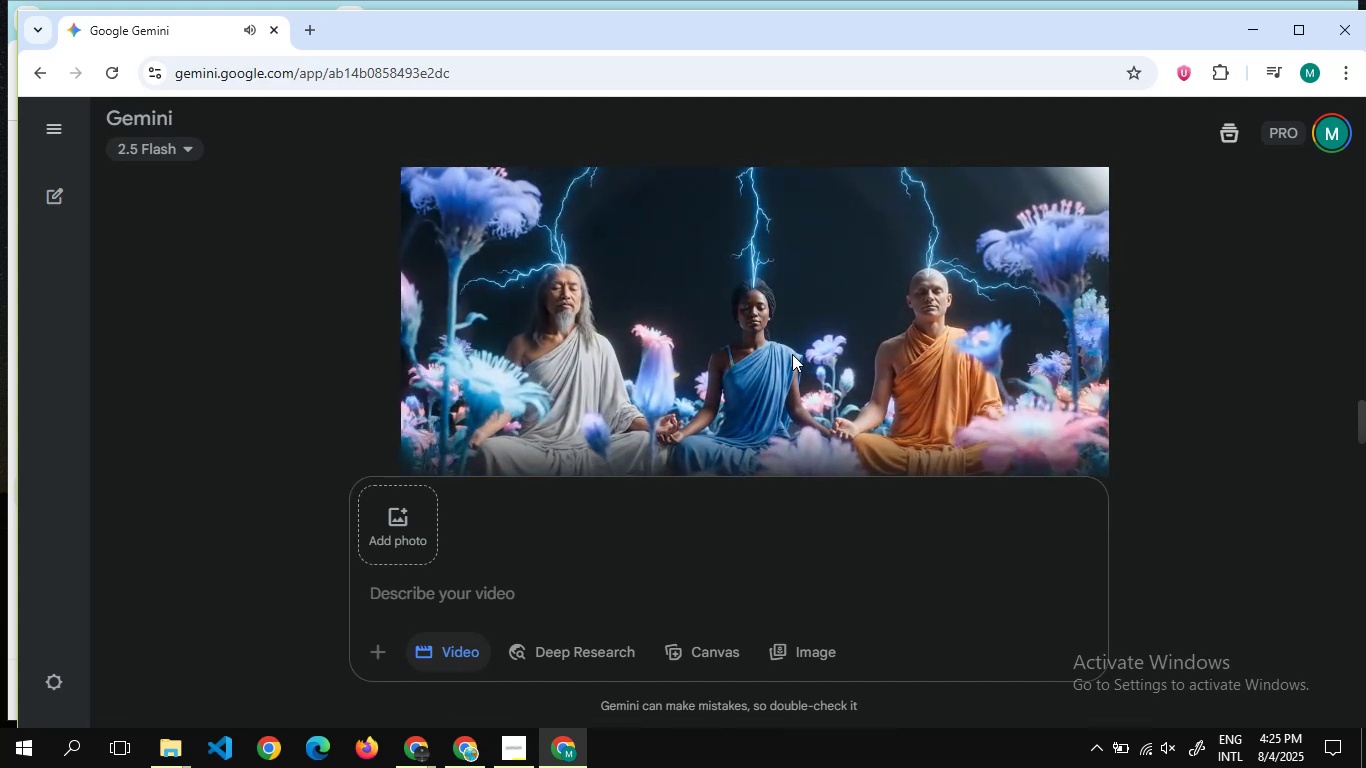 
scroll: coordinate [744, 237], scroll_direction: down, amount: 6.0
 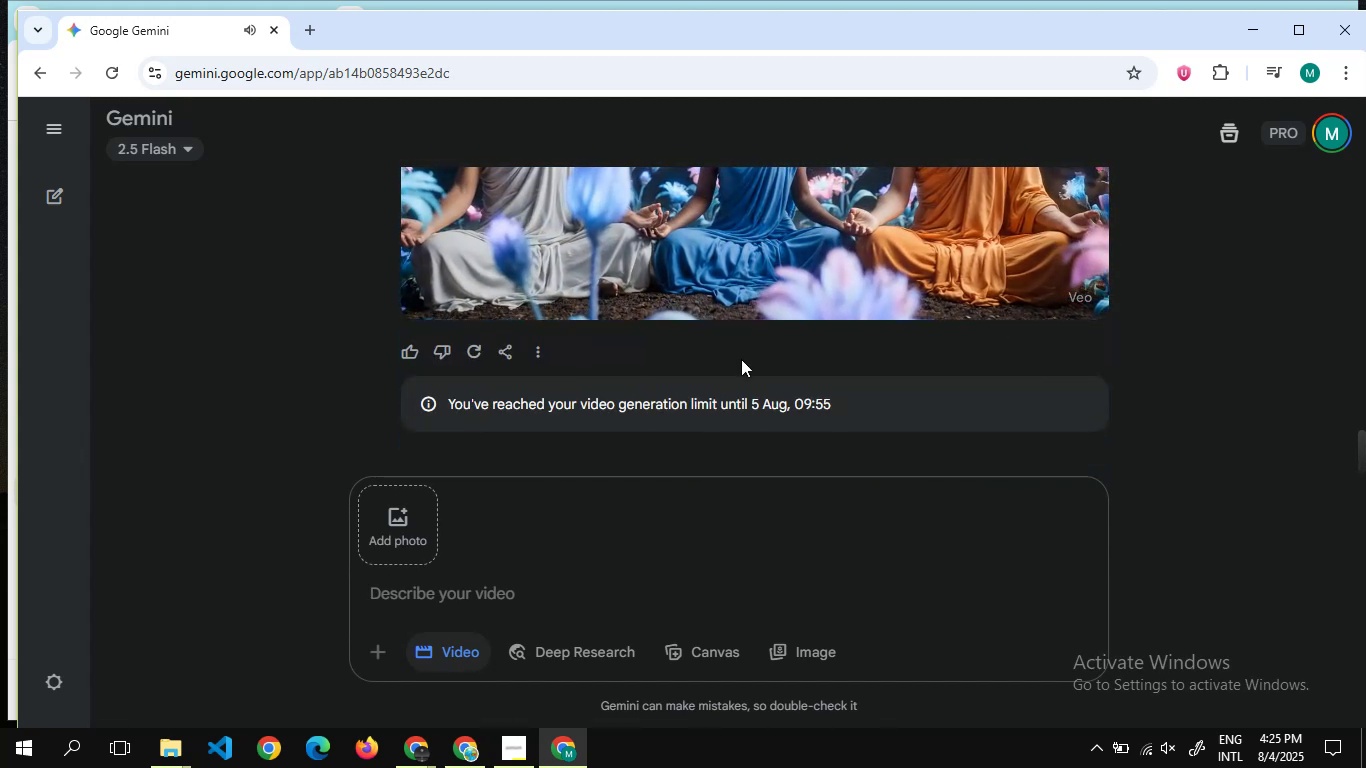 
wait(10.35)
 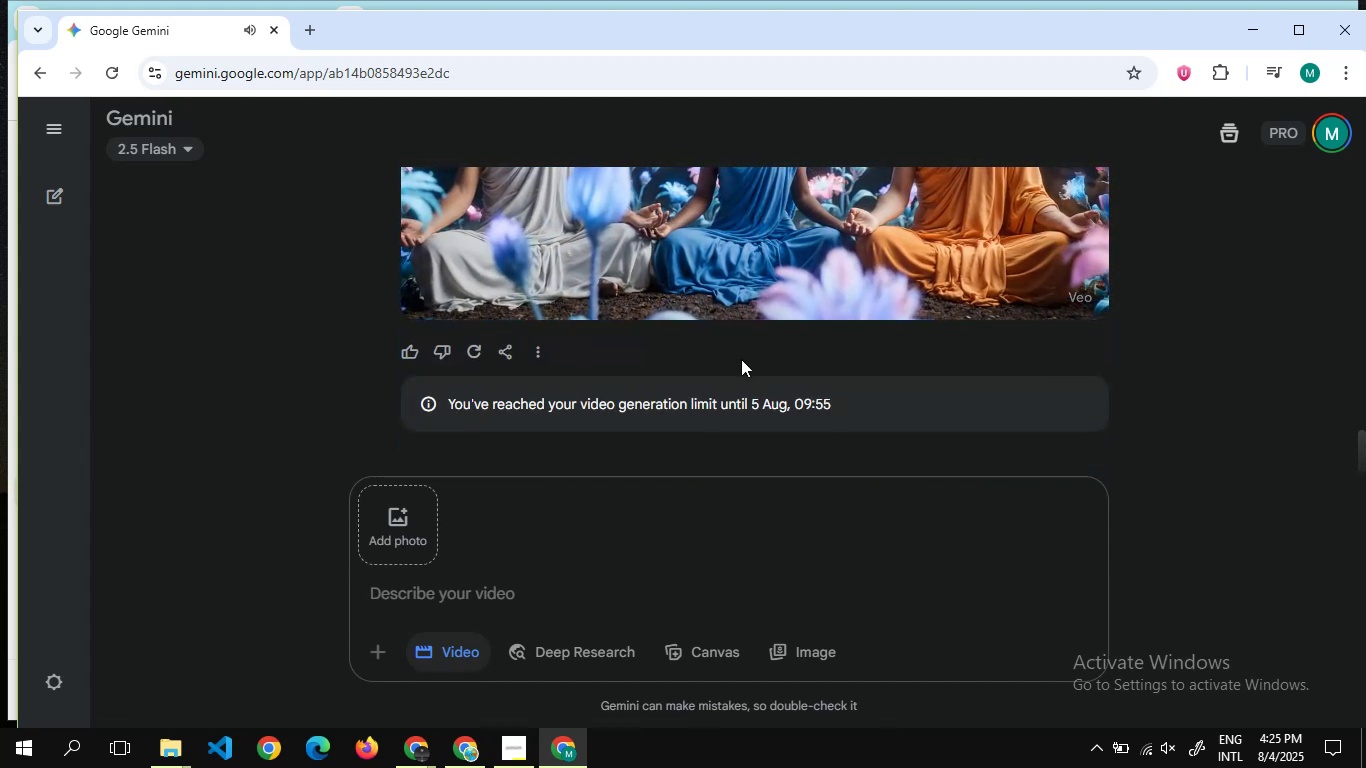 
scroll: coordinate [646, 312], scroll_direction: down, amount: 7.0
 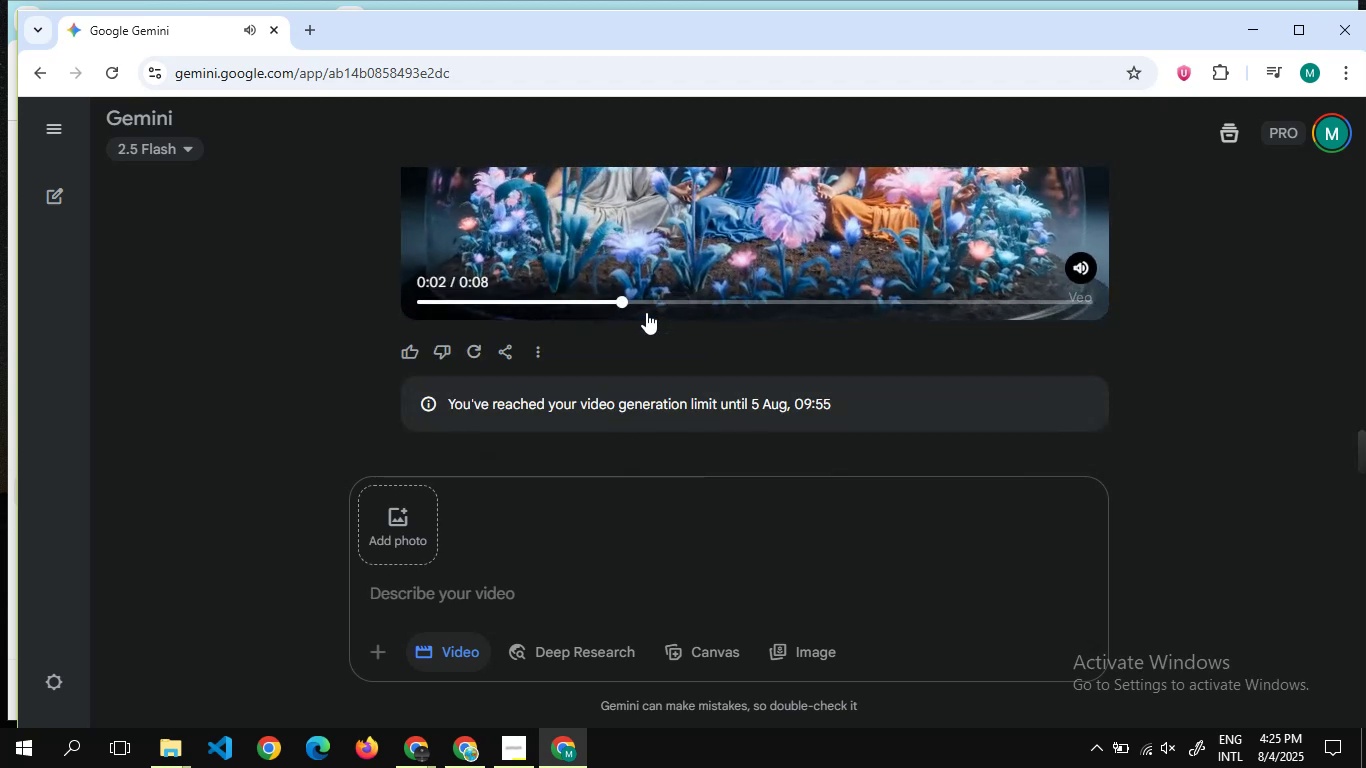 
key(Control+ControlLeft)
 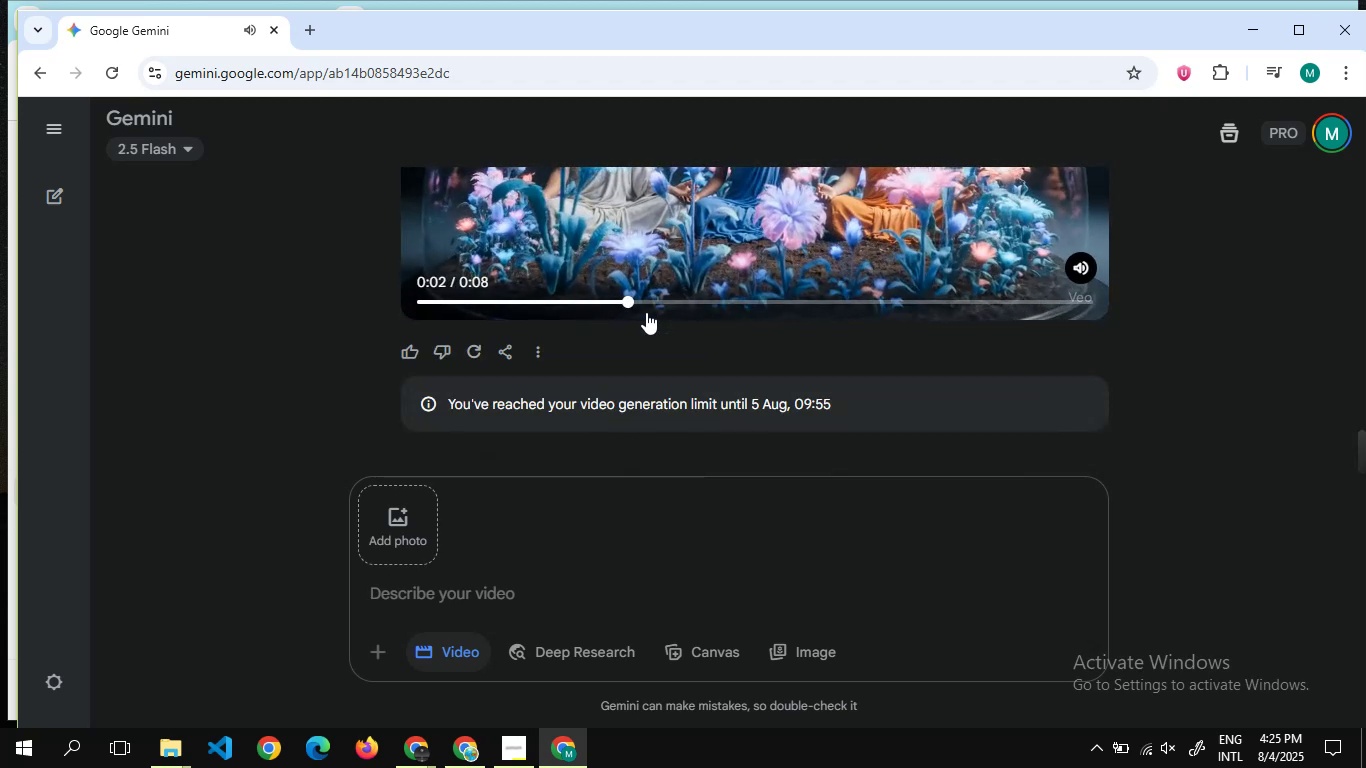 
key(Control+ControlLeft)
 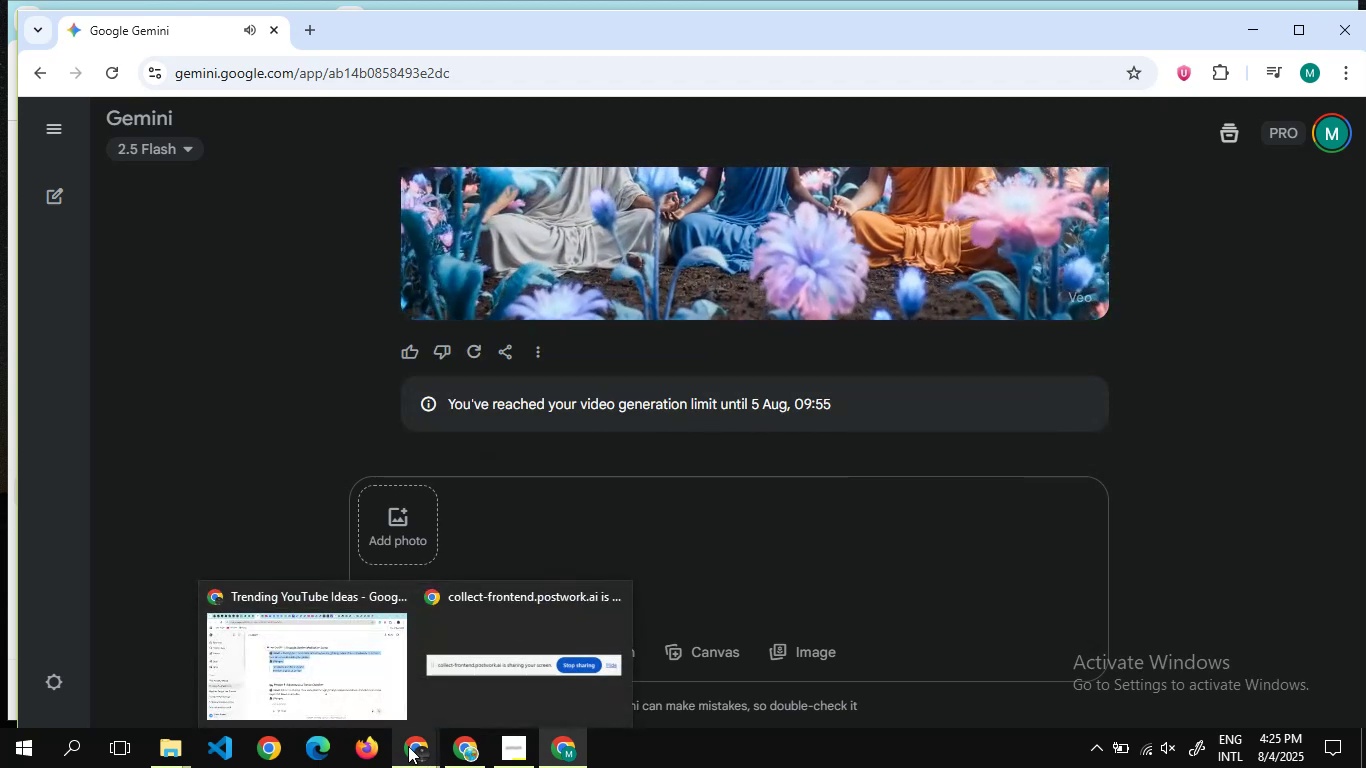 
left_click([317, 659])
 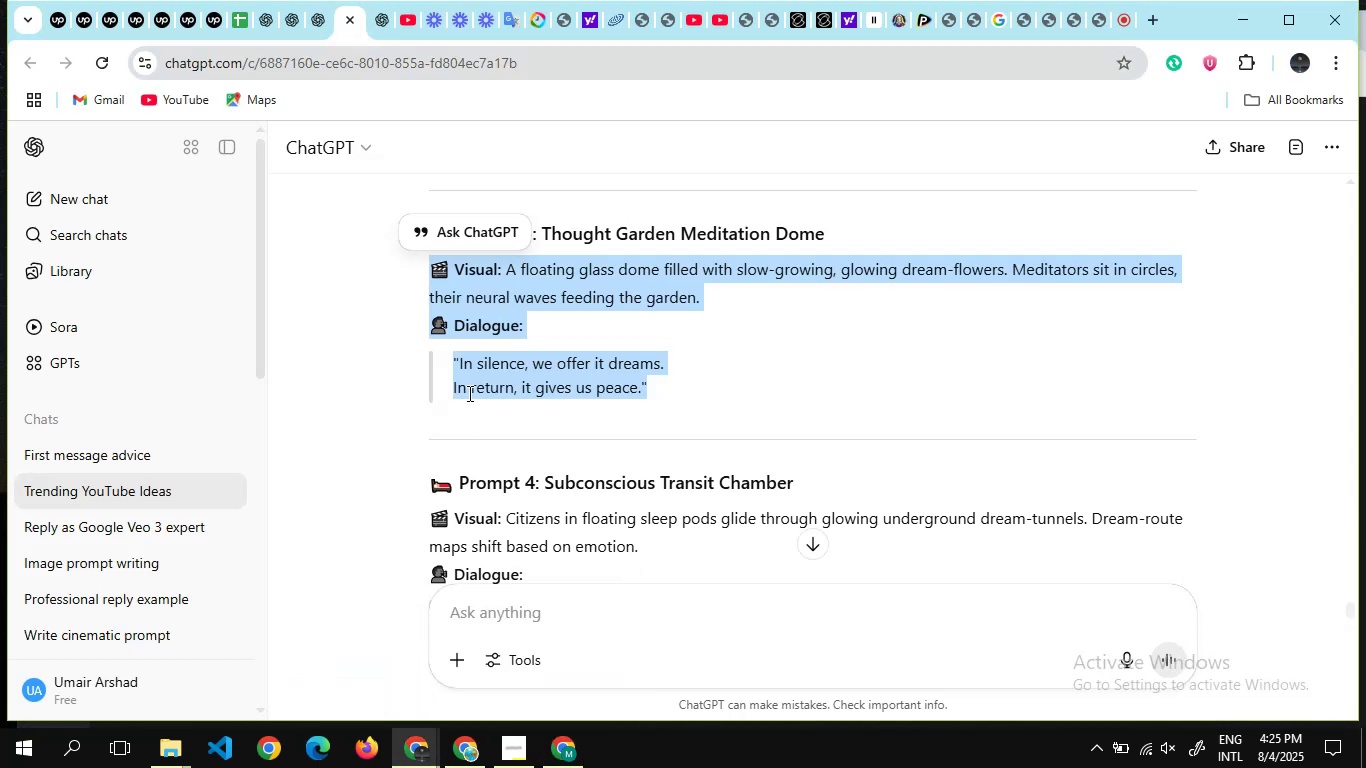 
scroll: coordinate [641, 438], scroll_direction: down, amount: 5.0
 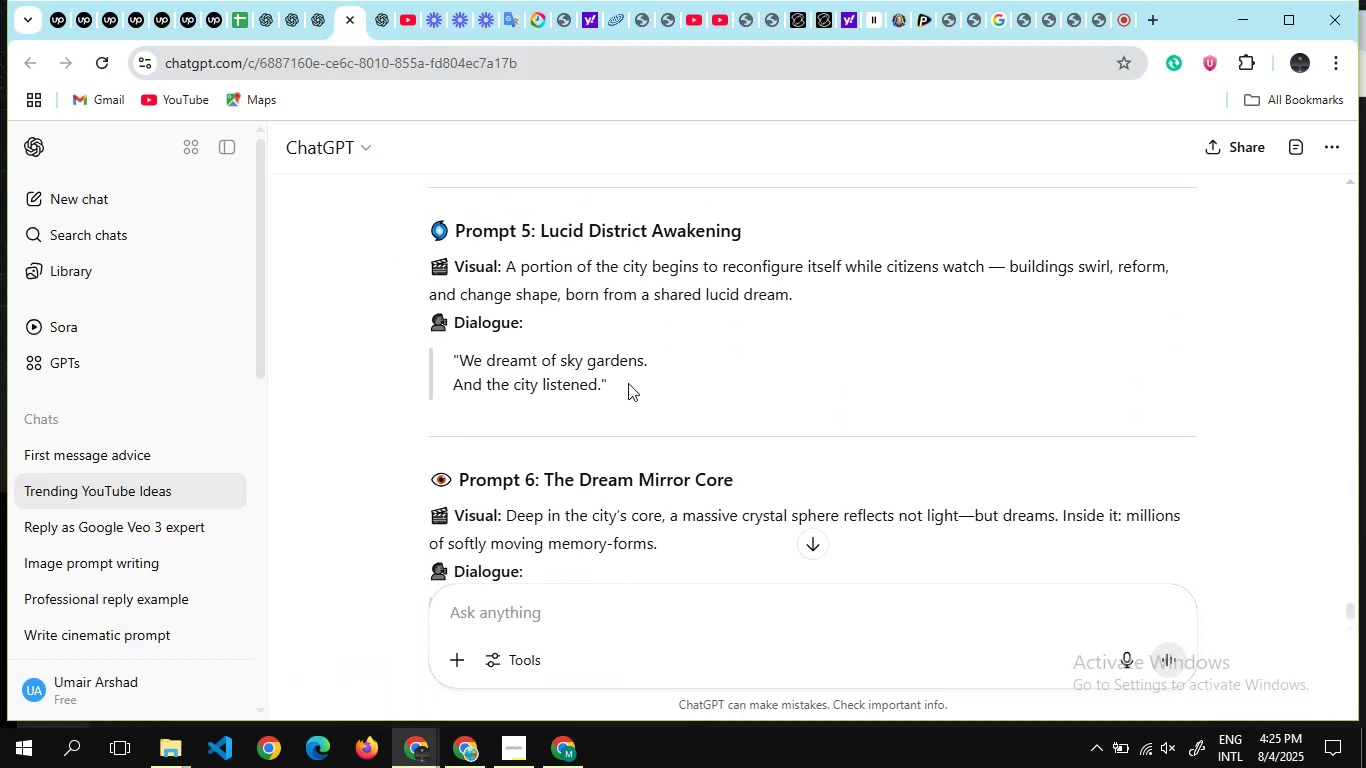 
left_click_drag(start_coordinate=[631, 383], to_coordinate=[429, 273])
 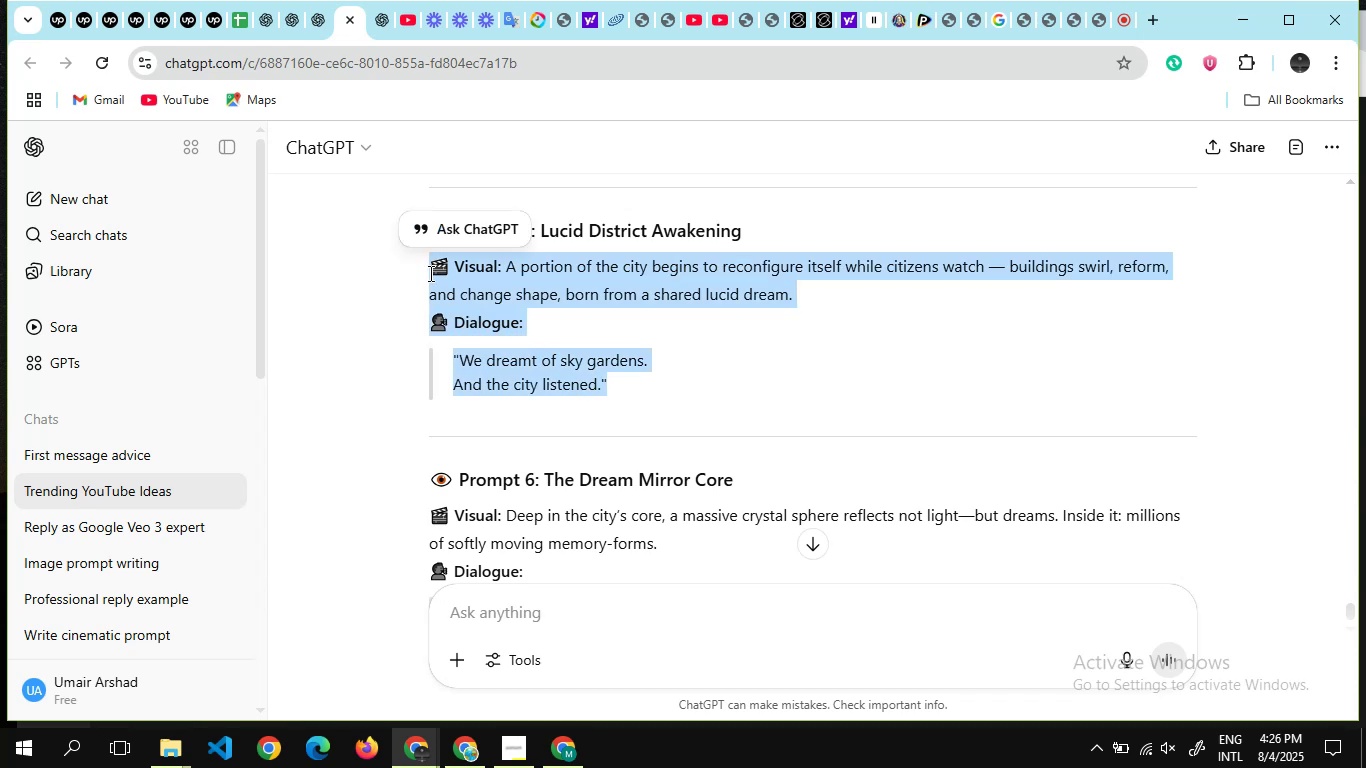 
hold_key(key=ControlLeft, duration=1.51)
 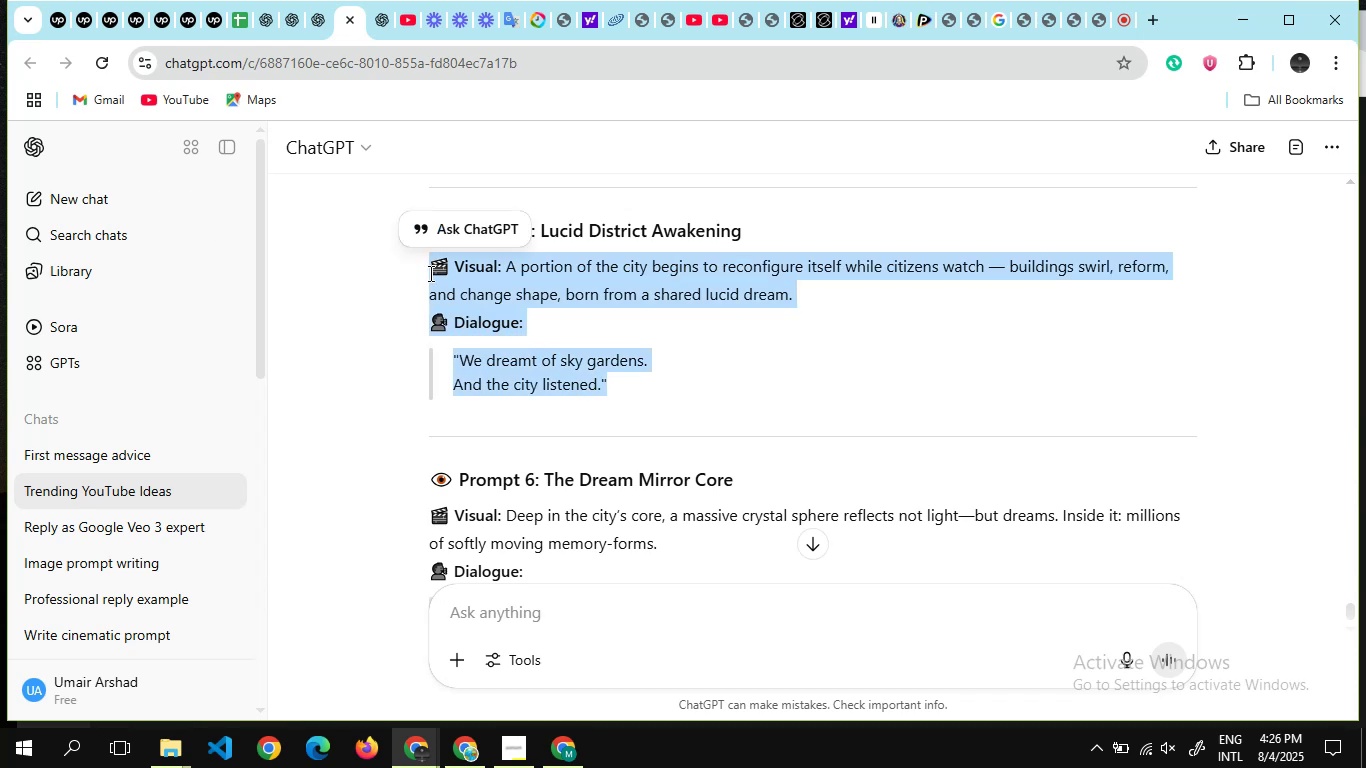 
hold_key(key=C, duration=0.51)
 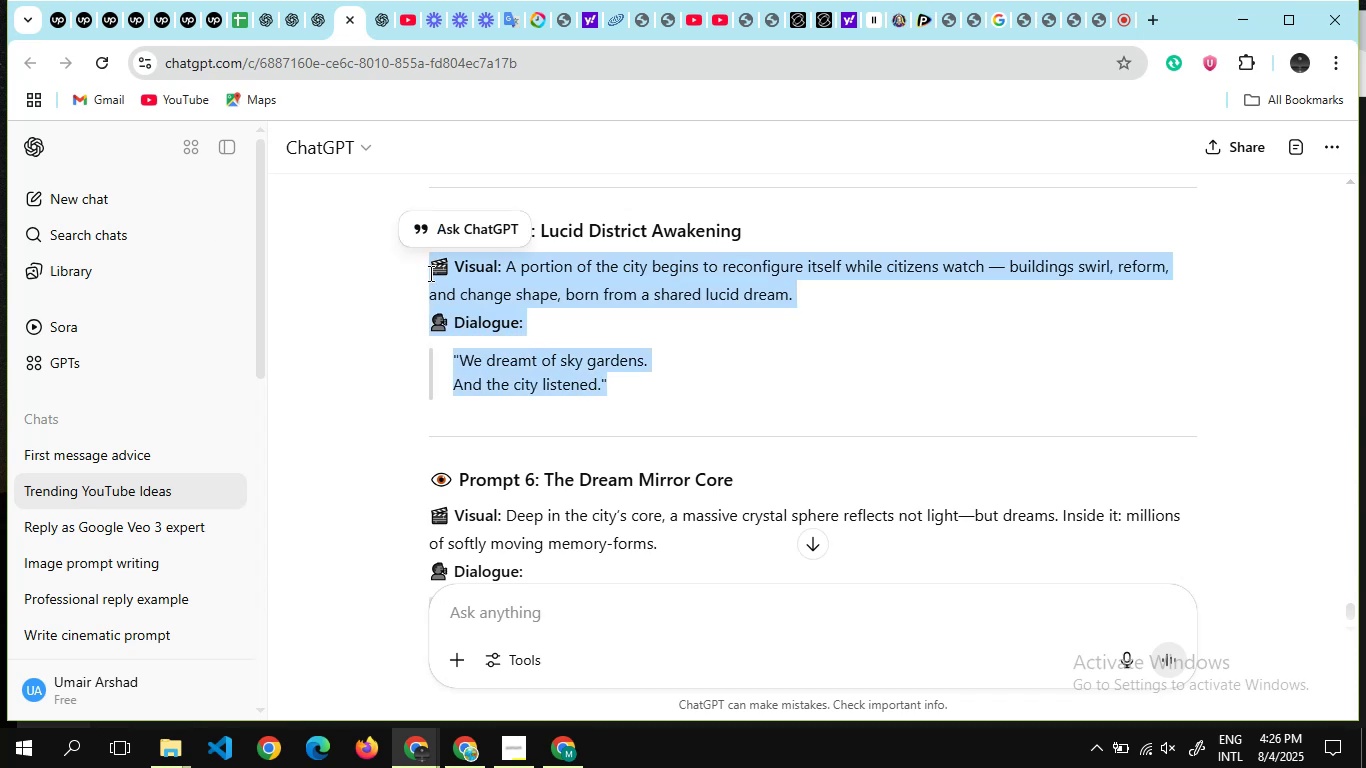 
key(Alt+Tab)
 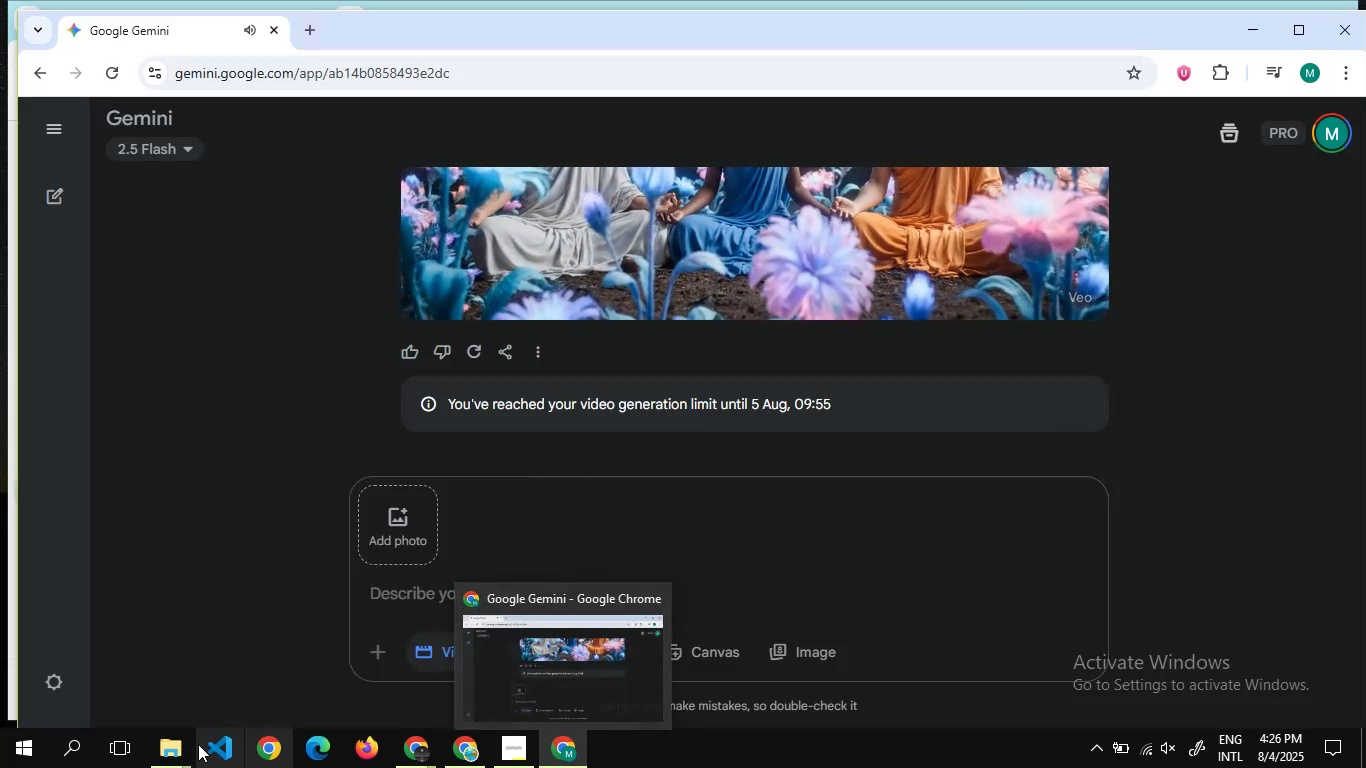 
wait(6.01)
 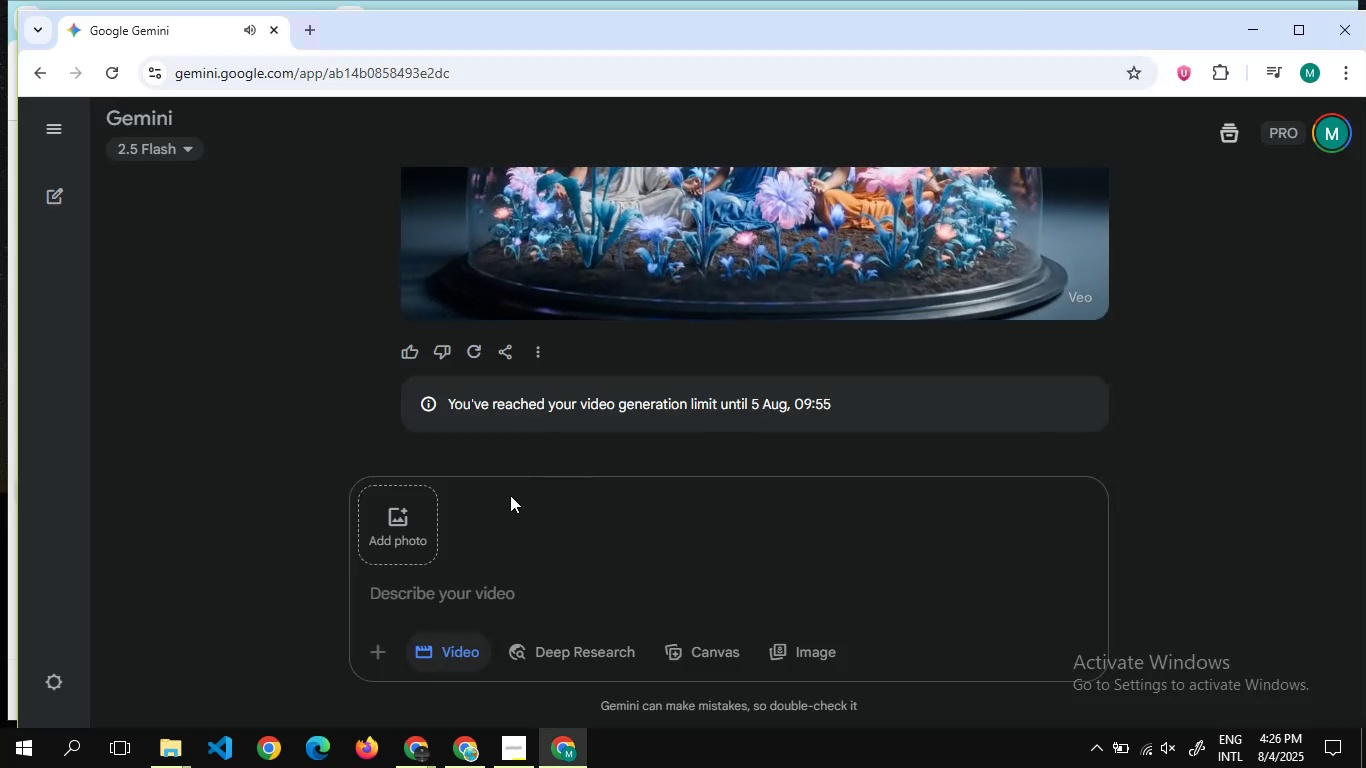 
left_click([86, 680])
 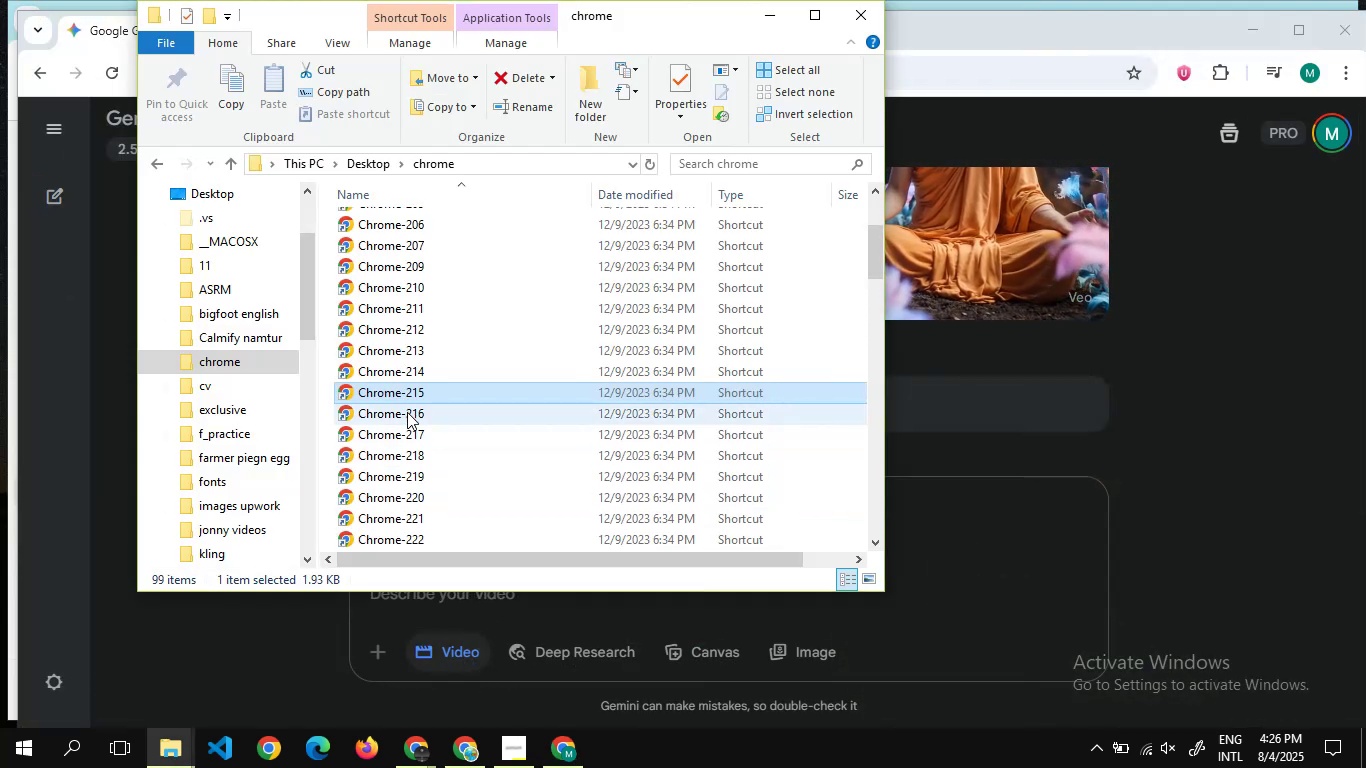 
left_click([407, 412])
 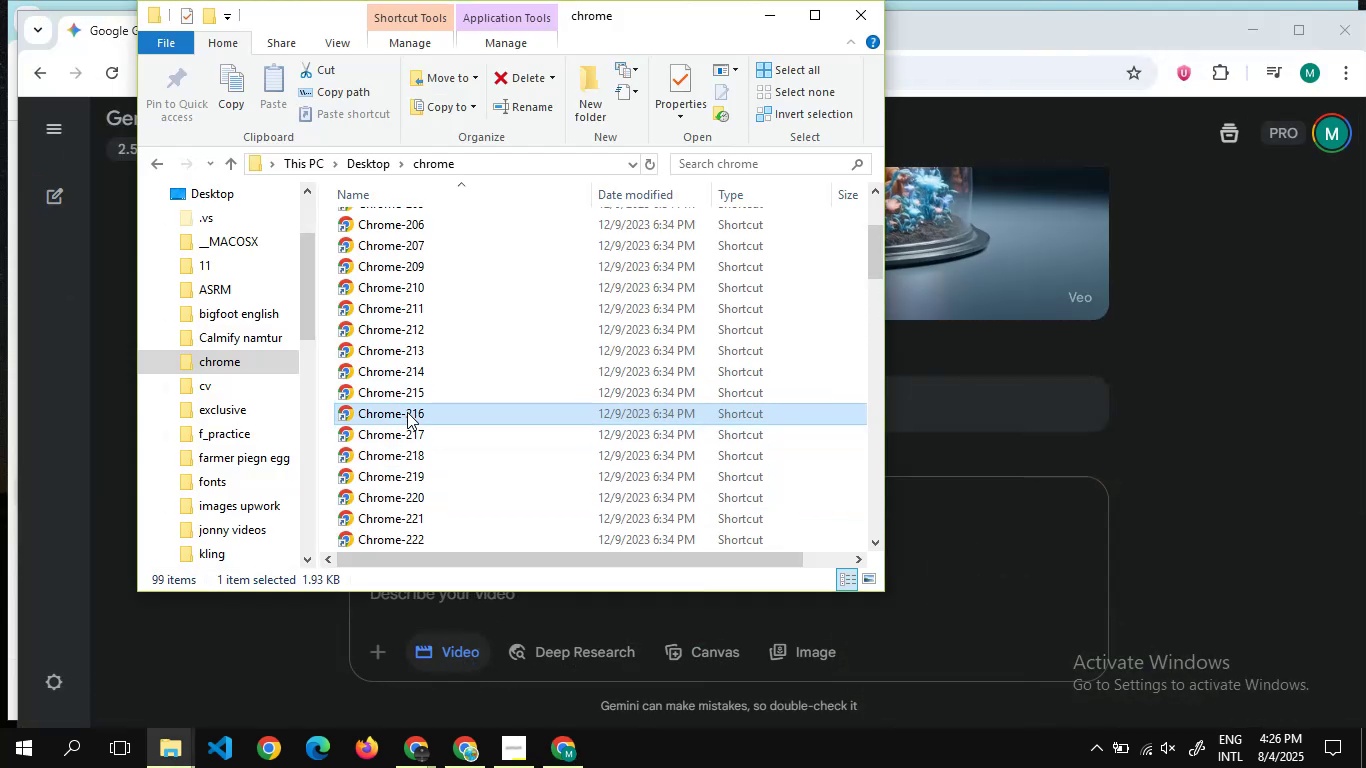 
double_click([407, 412])
 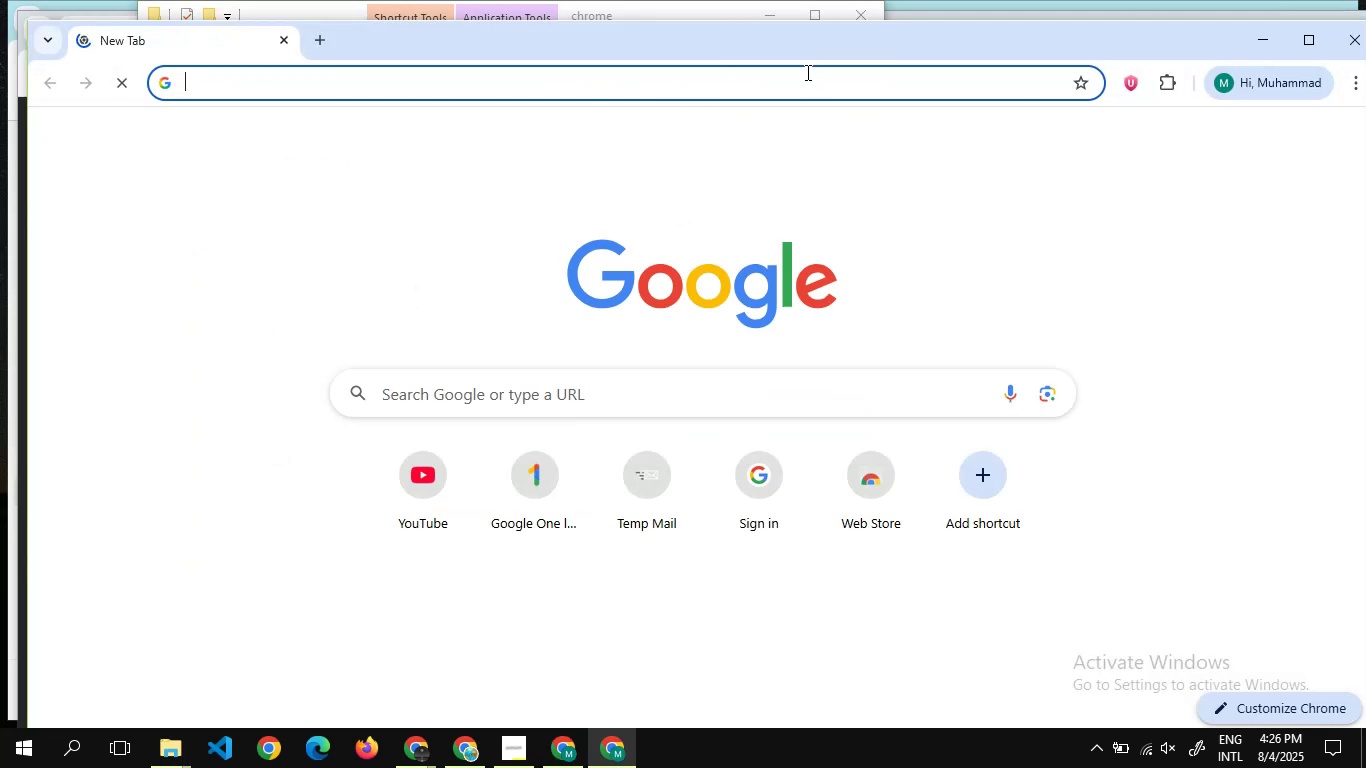 
left_click([805, 77])
 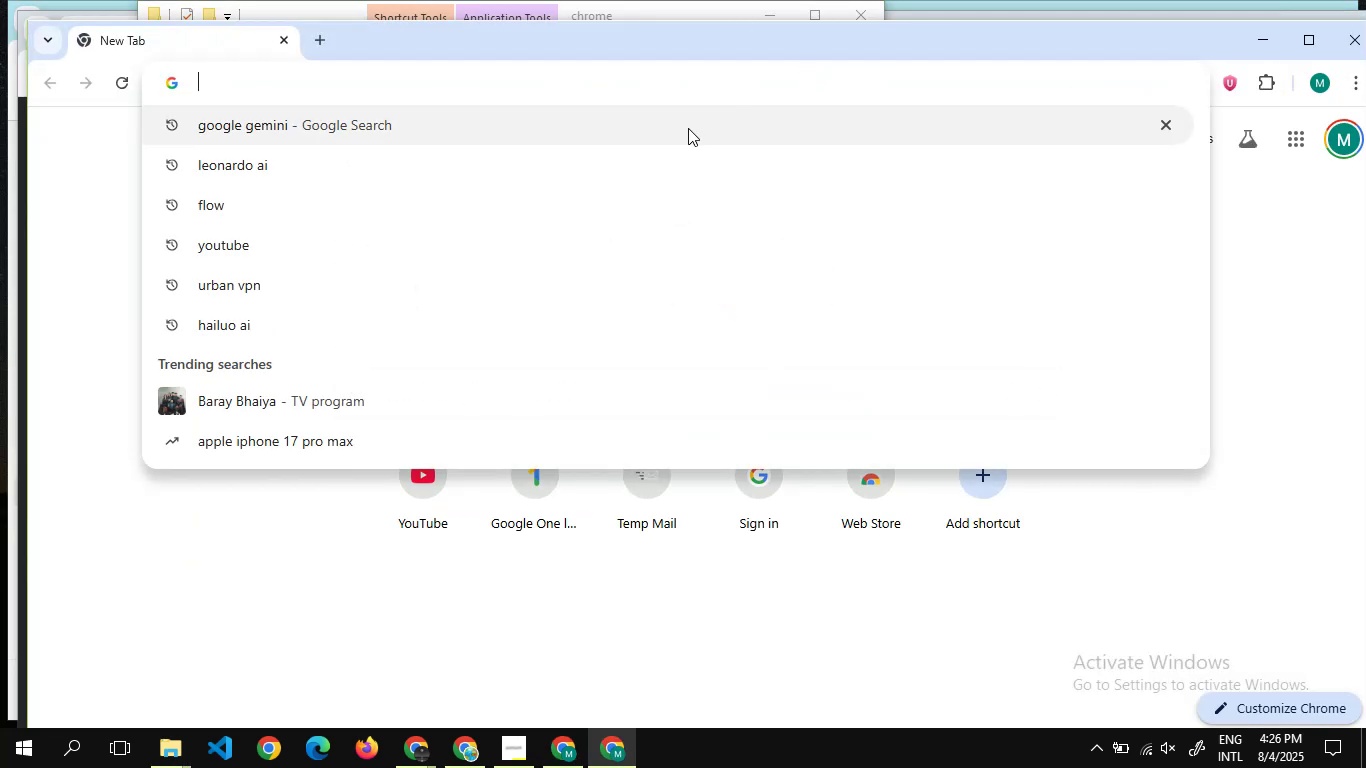 
type(google gemini)
 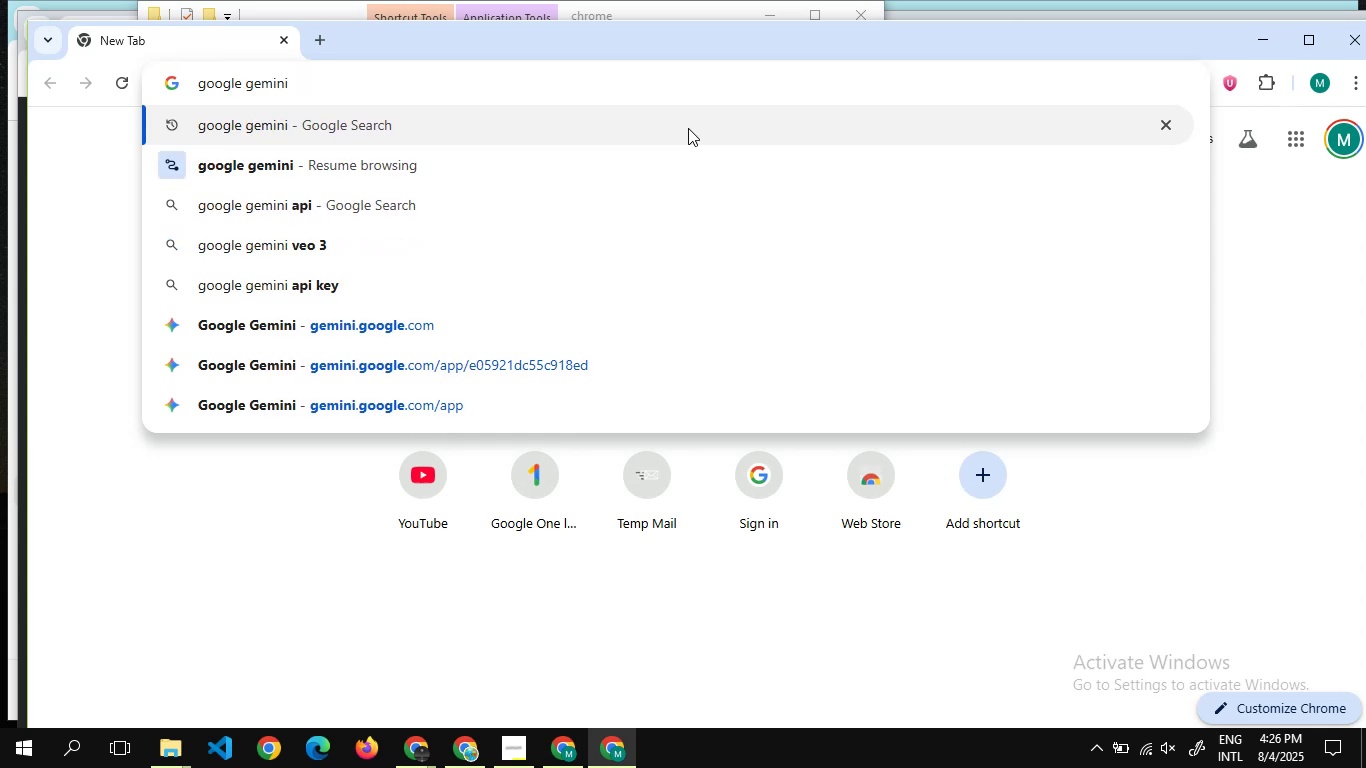 
key(Enter)
 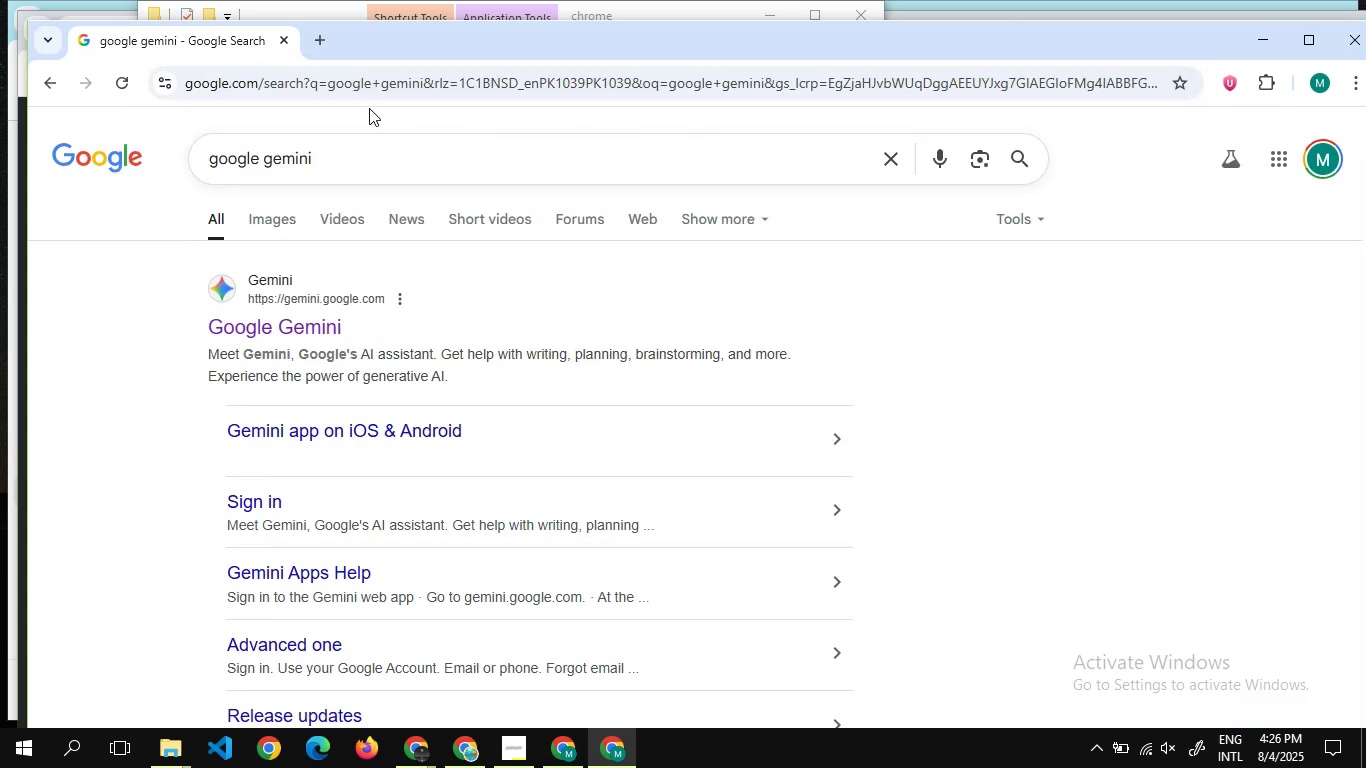 
left_click([300, 321])
 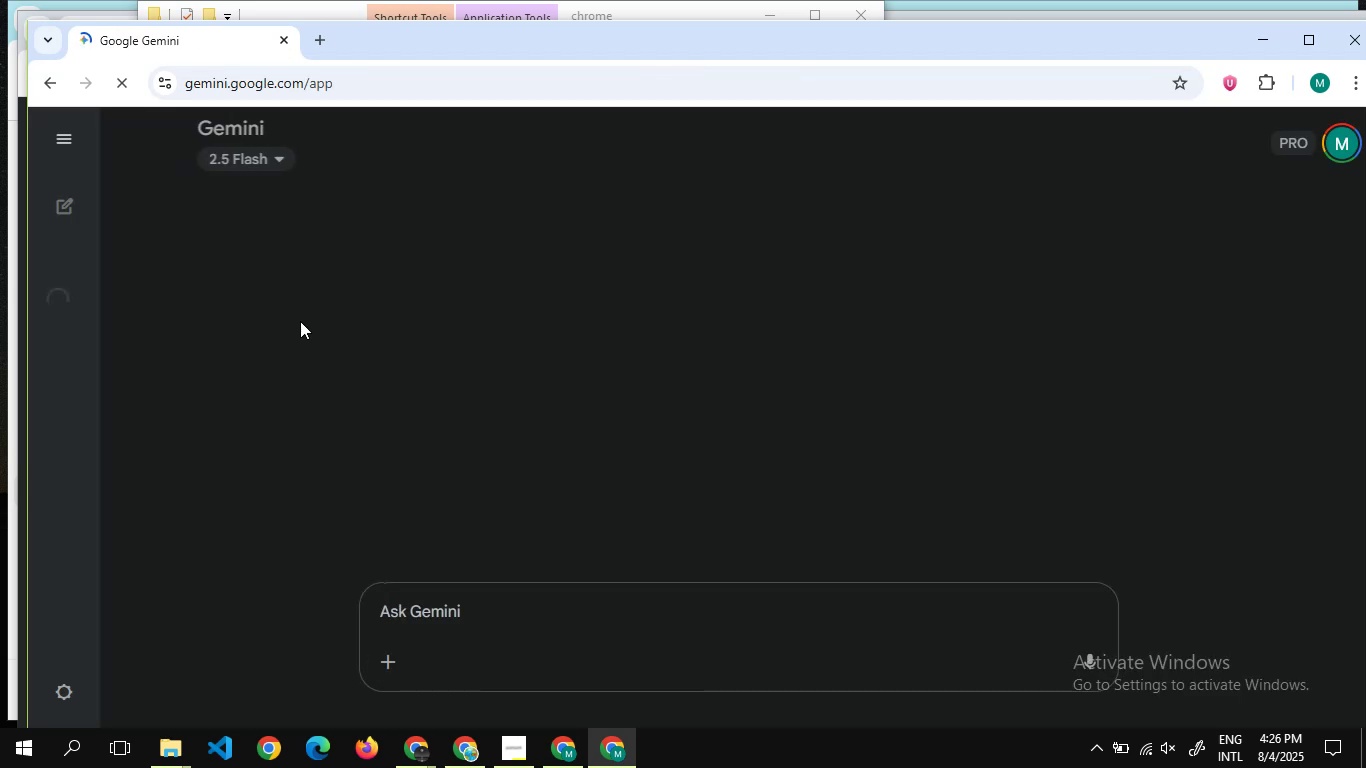 
wait(9.32)
 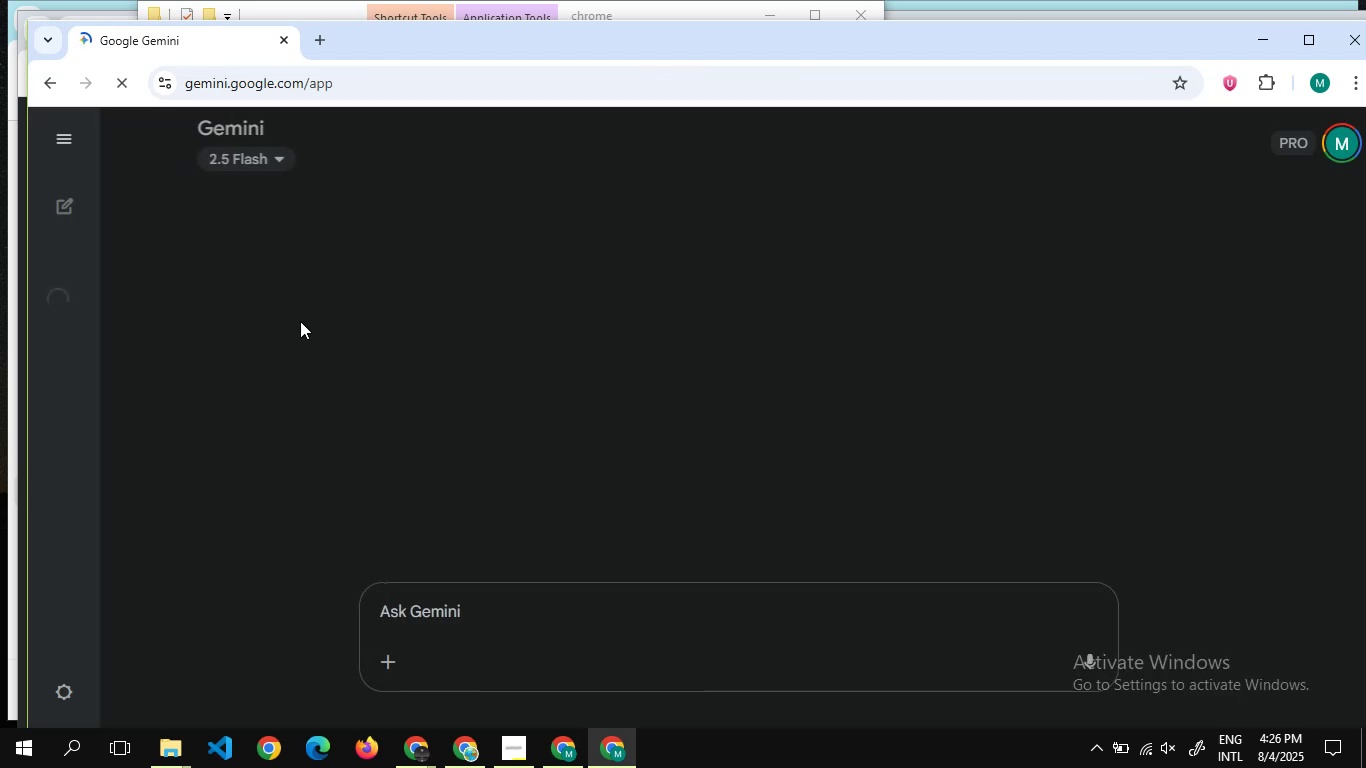 
left_click([566, 662])
 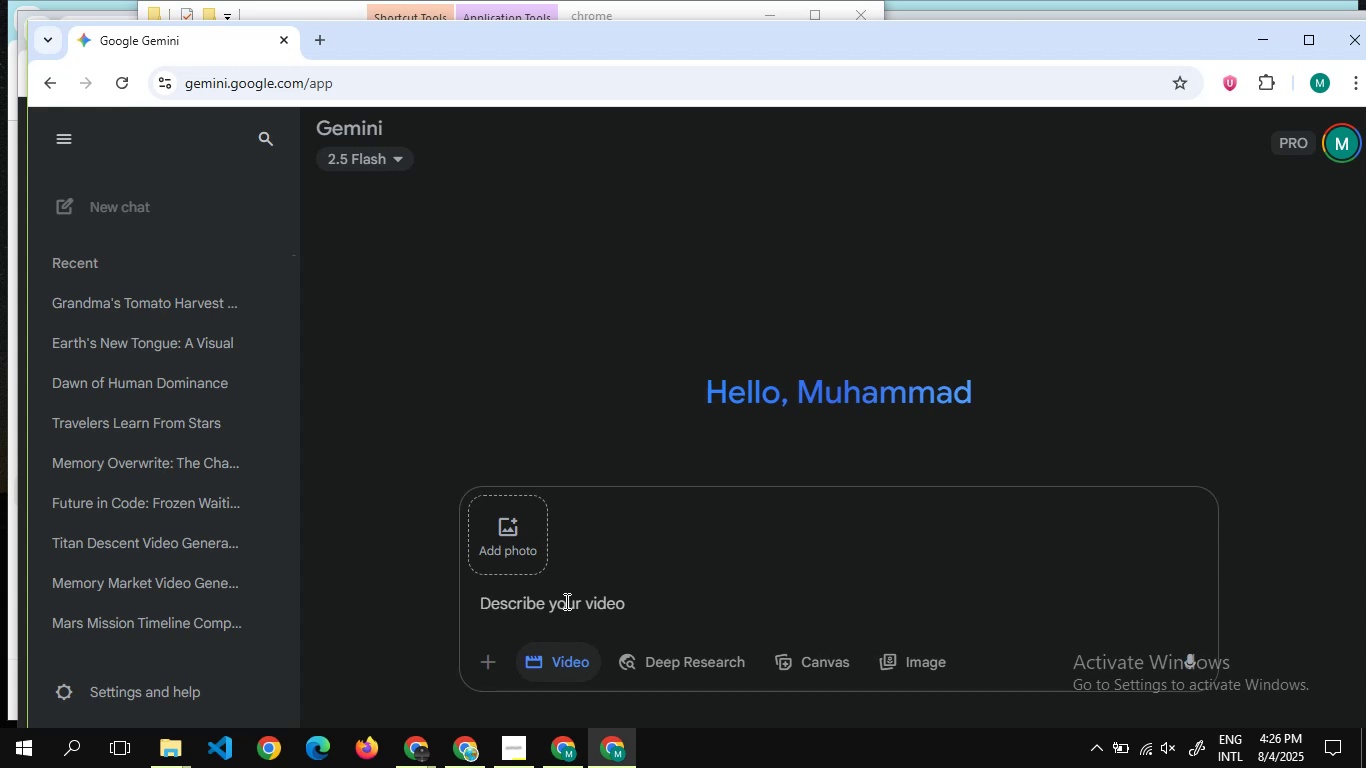 
left_click([565, 601])
 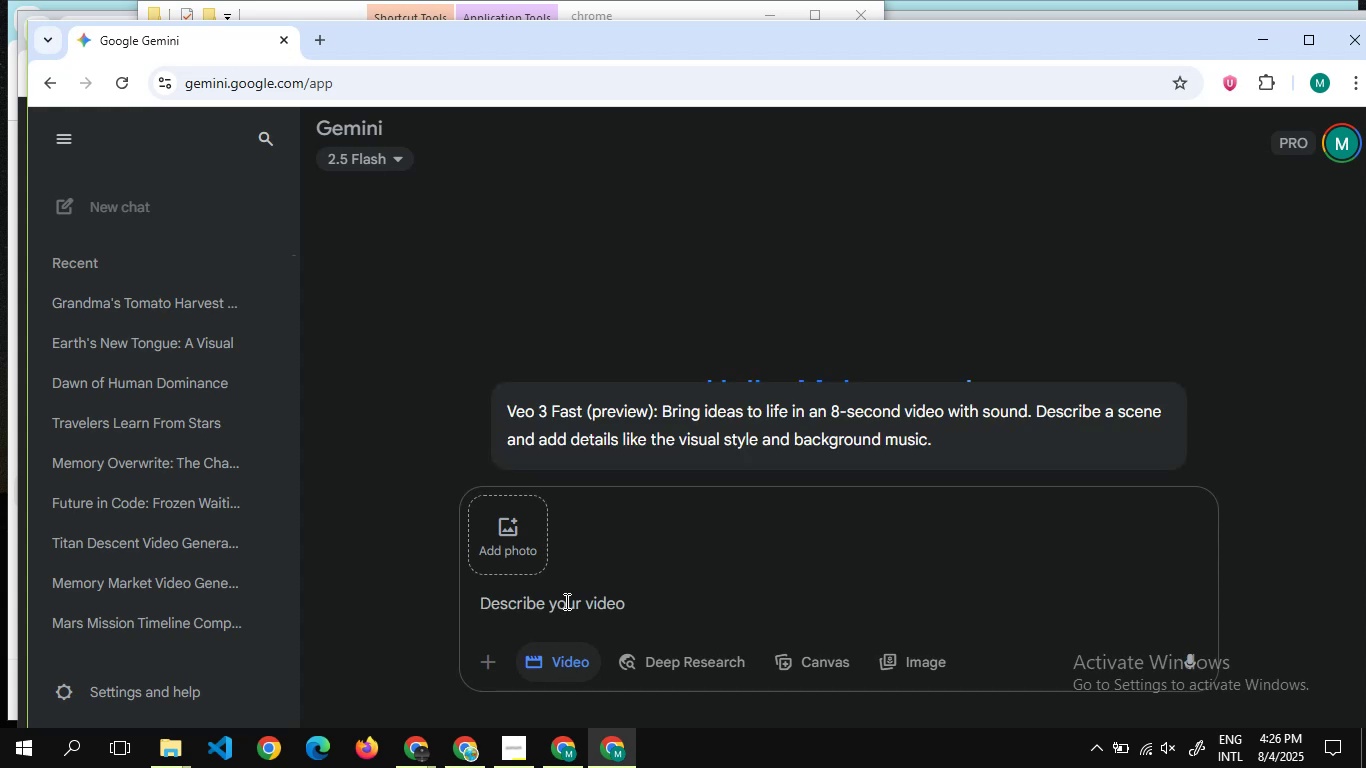 
hold_key(key=ControlLeft, duration=0.44)
 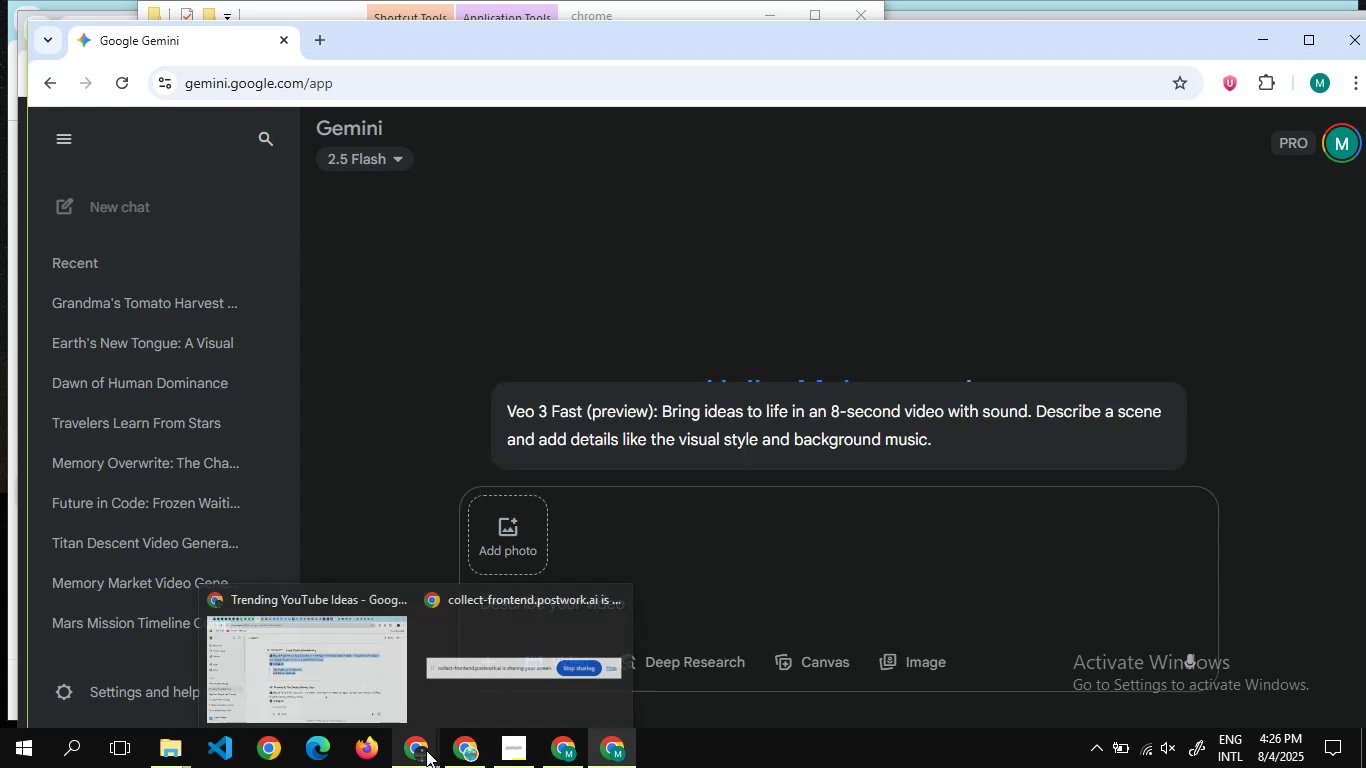 
left_click([347, 664])
 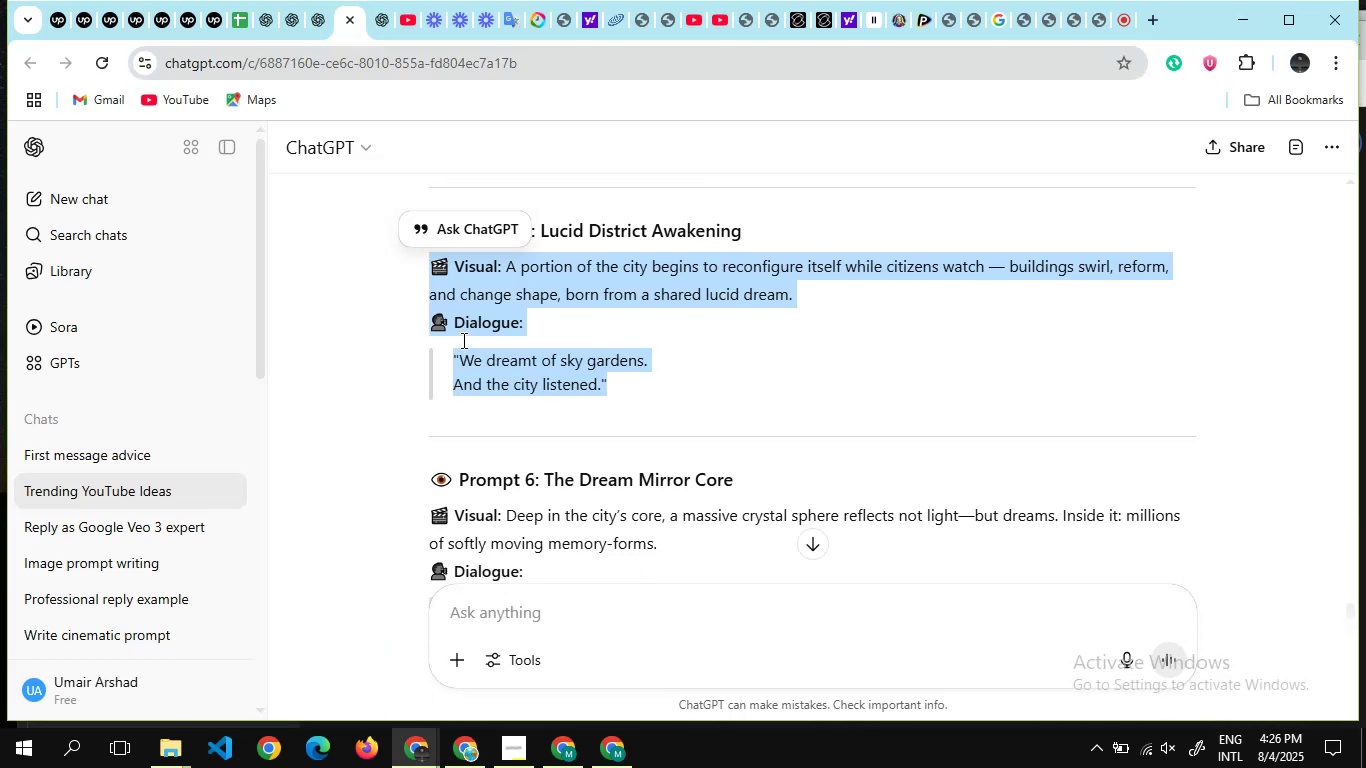 
scroll: coordinate [462, 340], scroll_direction: none, amount: 0.0
 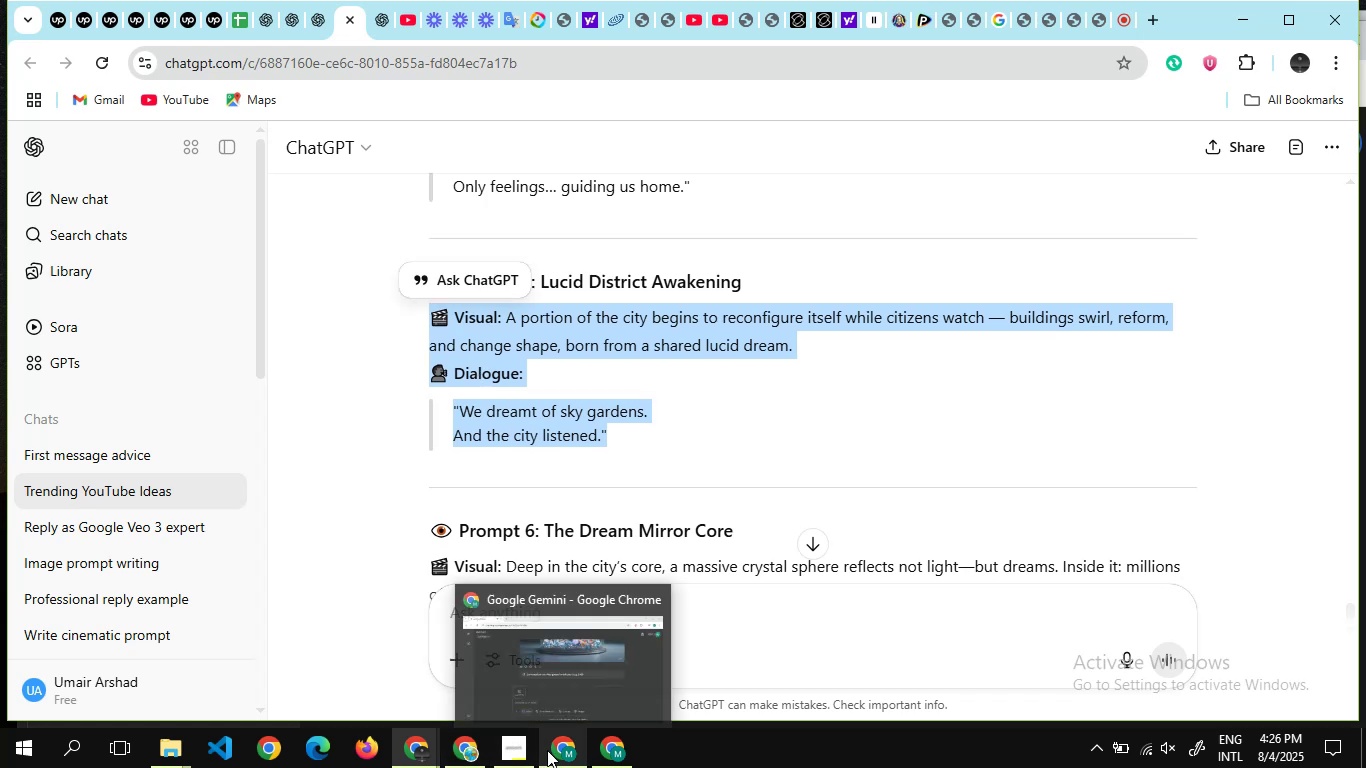 
left_click([530, 685])
 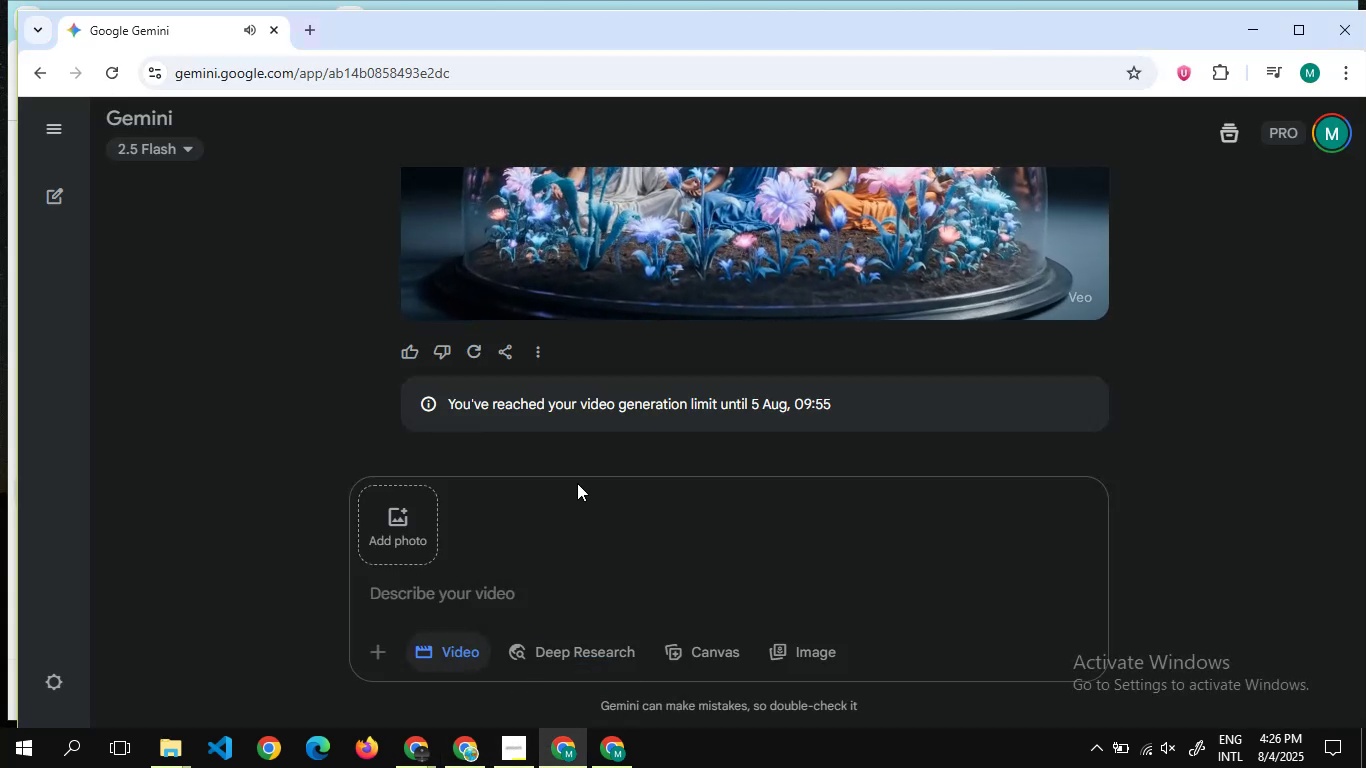 
scroll: coordinate [616, 396], scroll_direction: up, amount: 7.0
 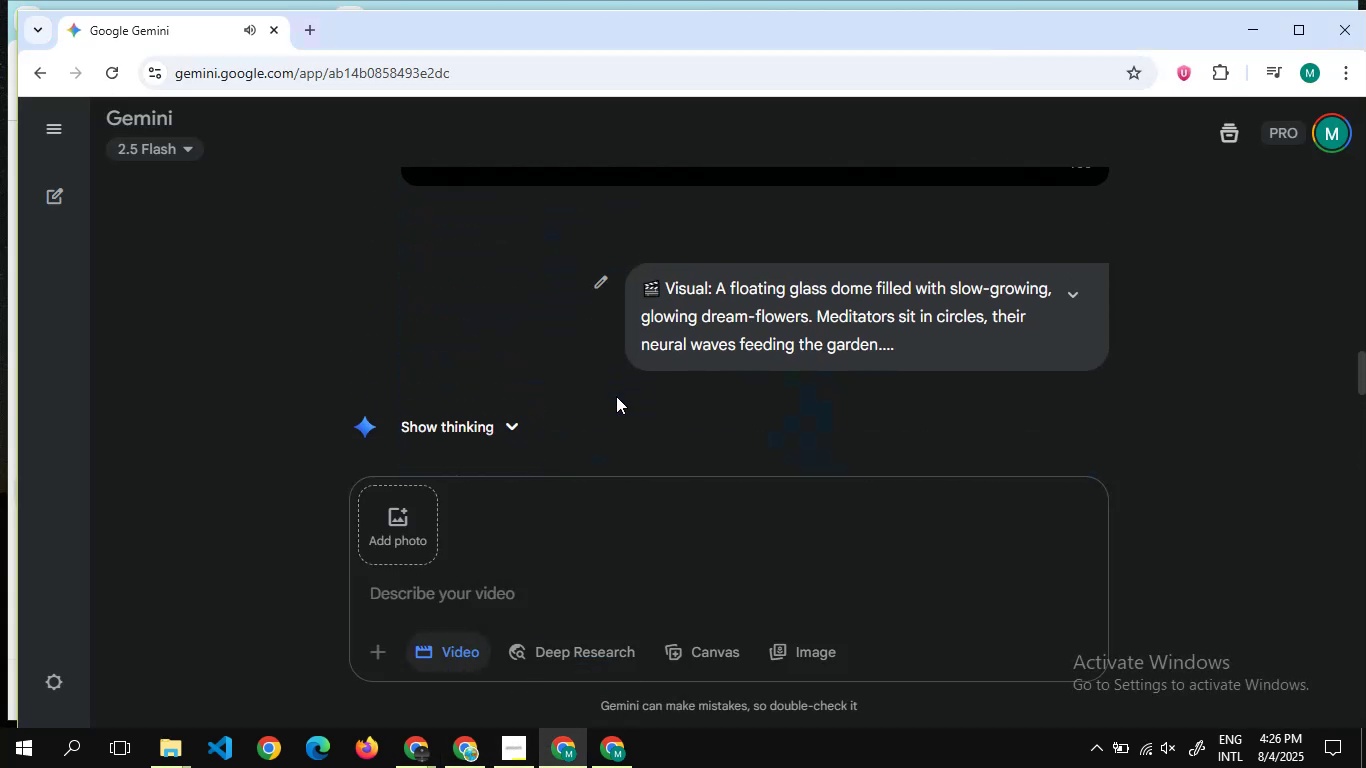 
scroll: coordinate [616, 396], scroll_direction: none, amount: 0.0
 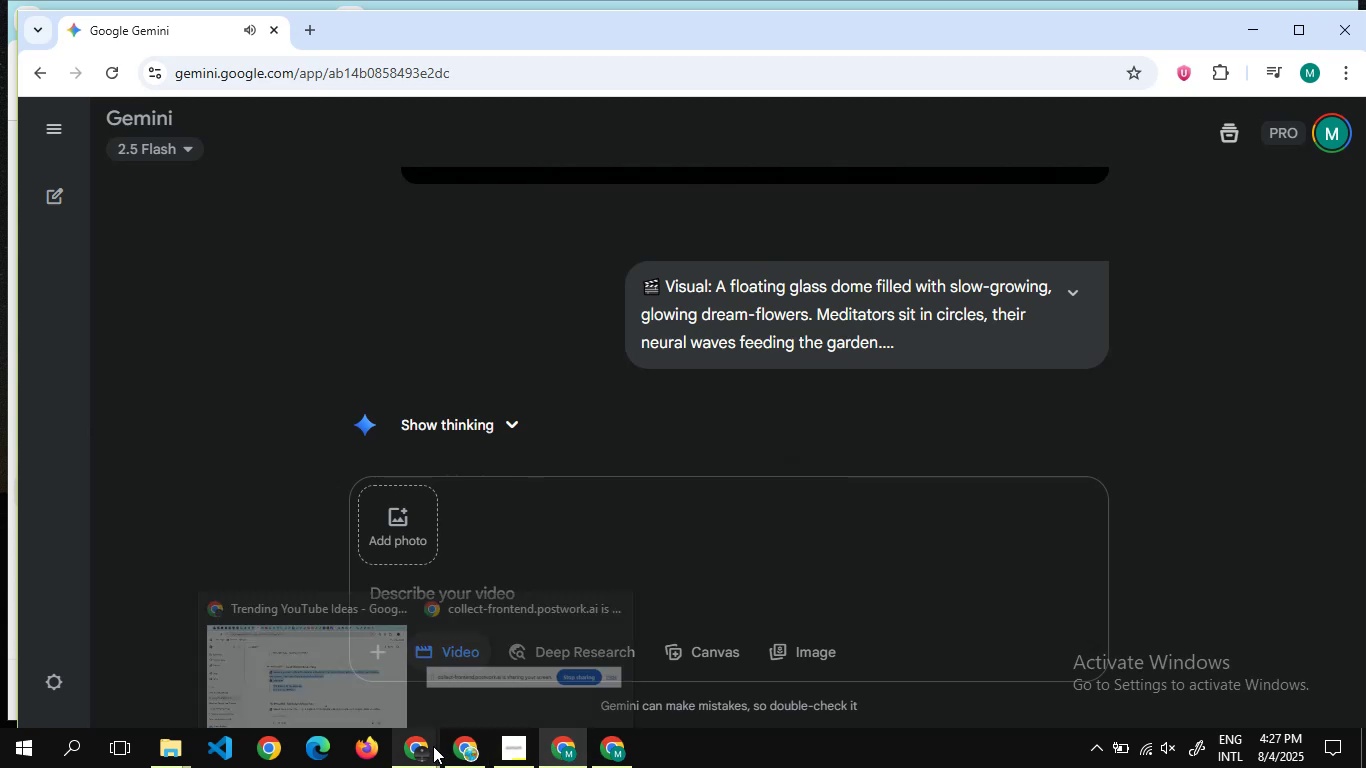 
left_click([319, 652])
 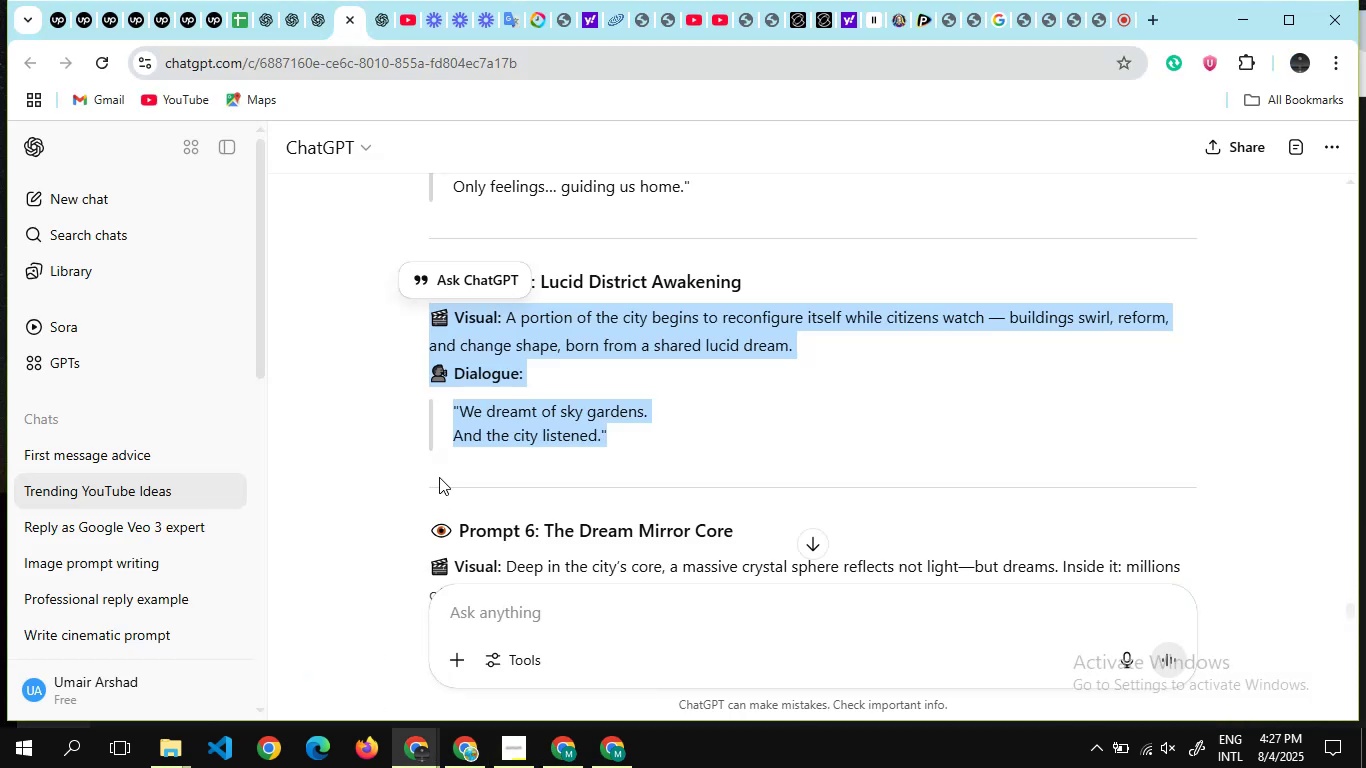 
scroll: coordinate [597, 526], scroll_direction: up, amount: 7.0
 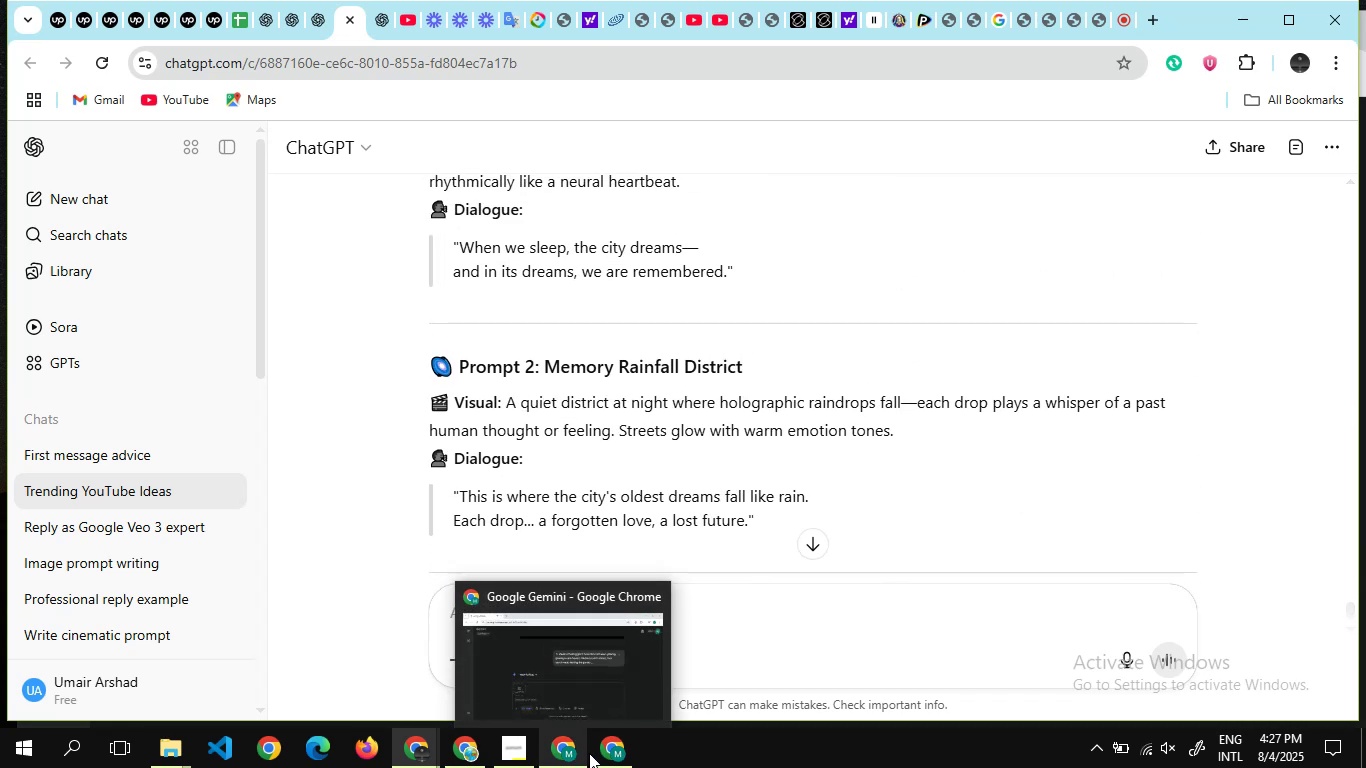 
wait(6.47)
 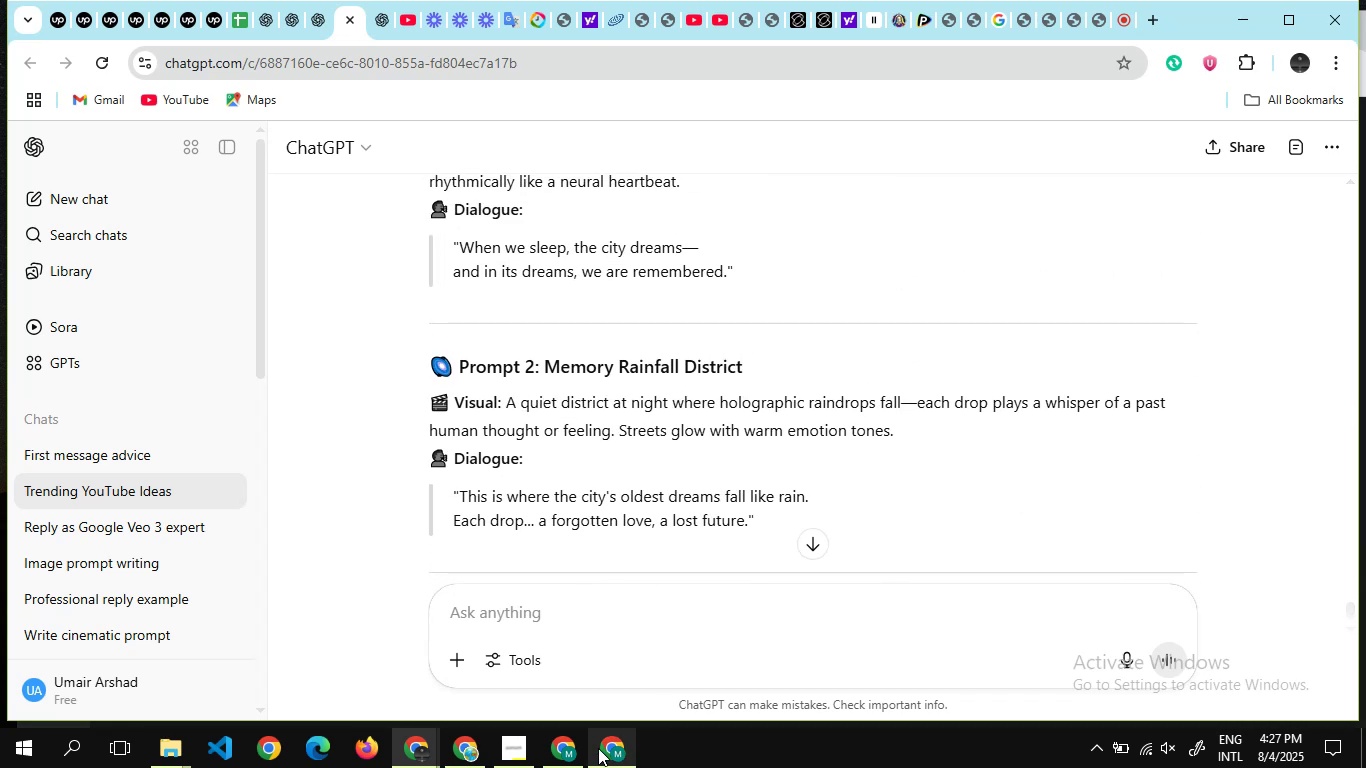 
left_click([577, 749])
 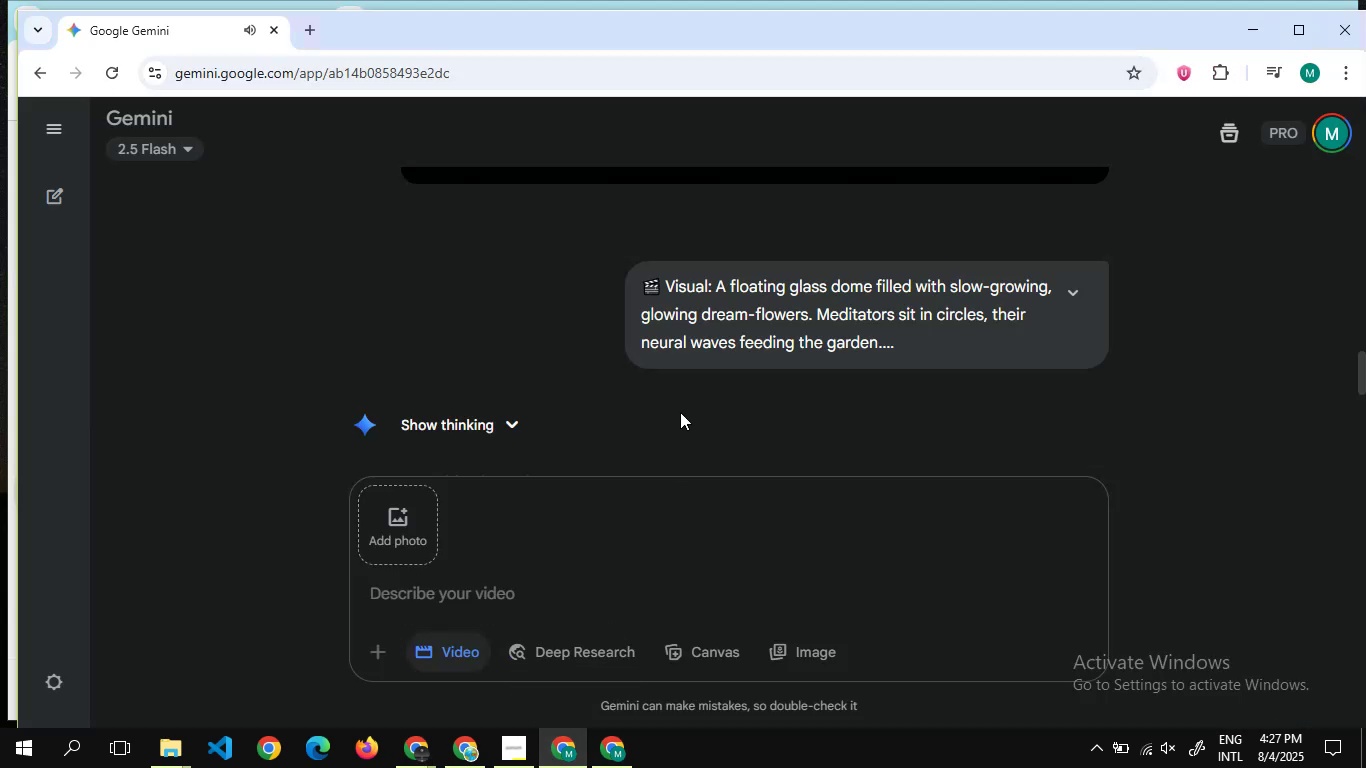 
scroll: coordinate [680, 412], scroll_direction: up, amount: 6.0
 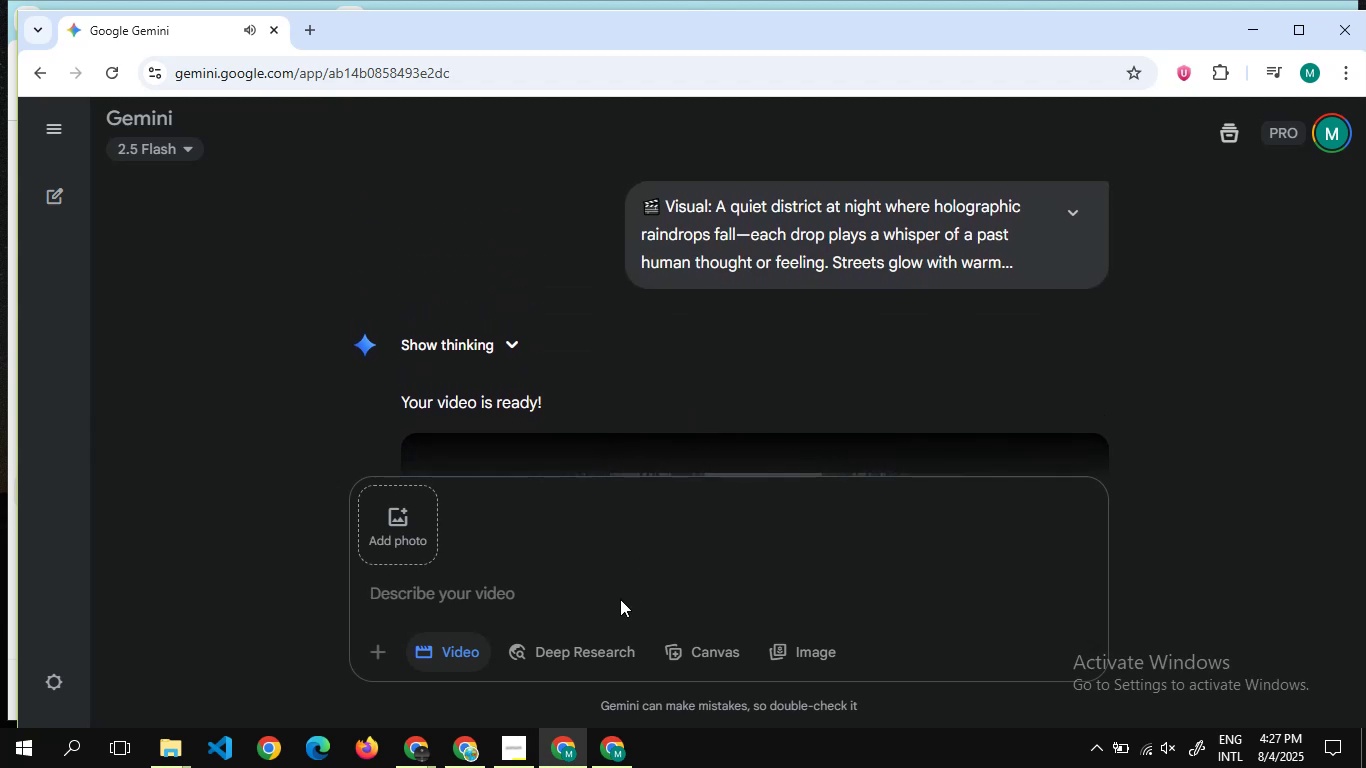 
mouse_move([593, 742])
 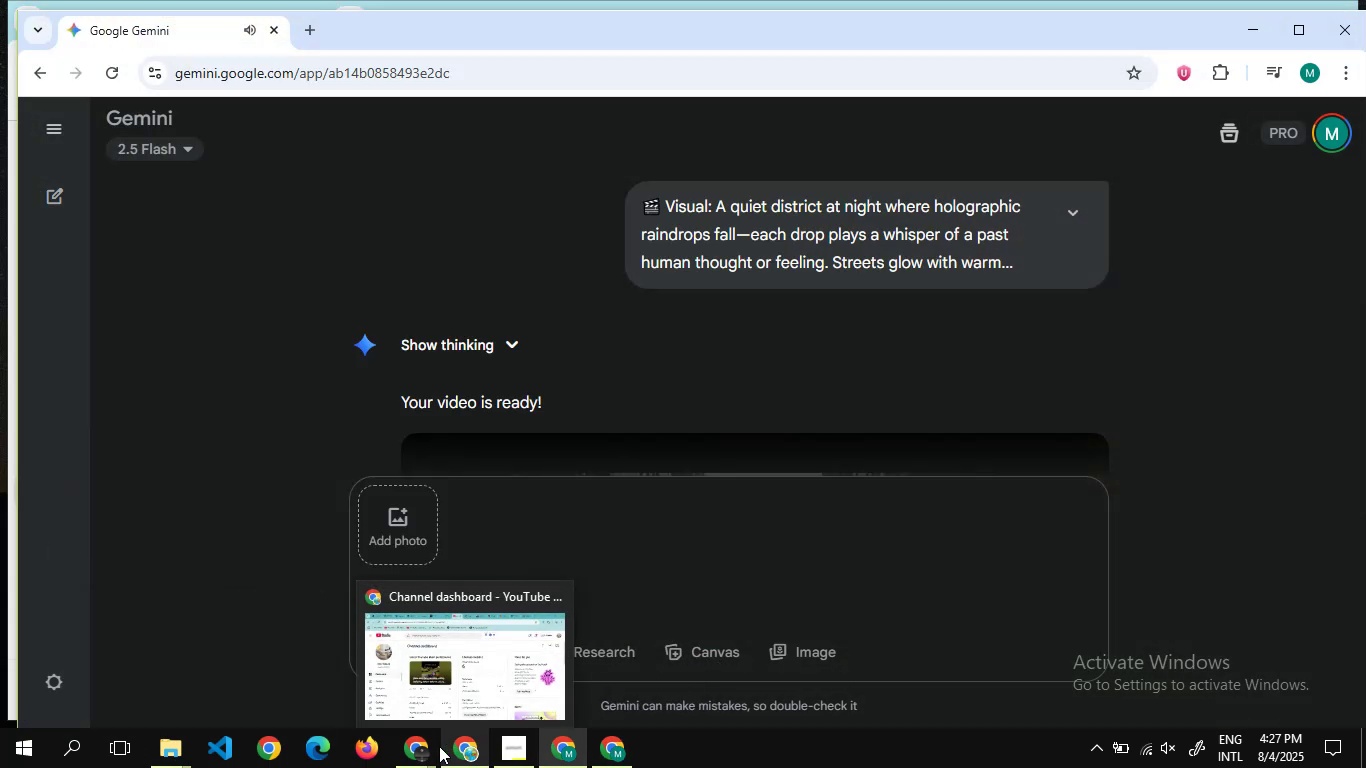 
wait(5.44)
 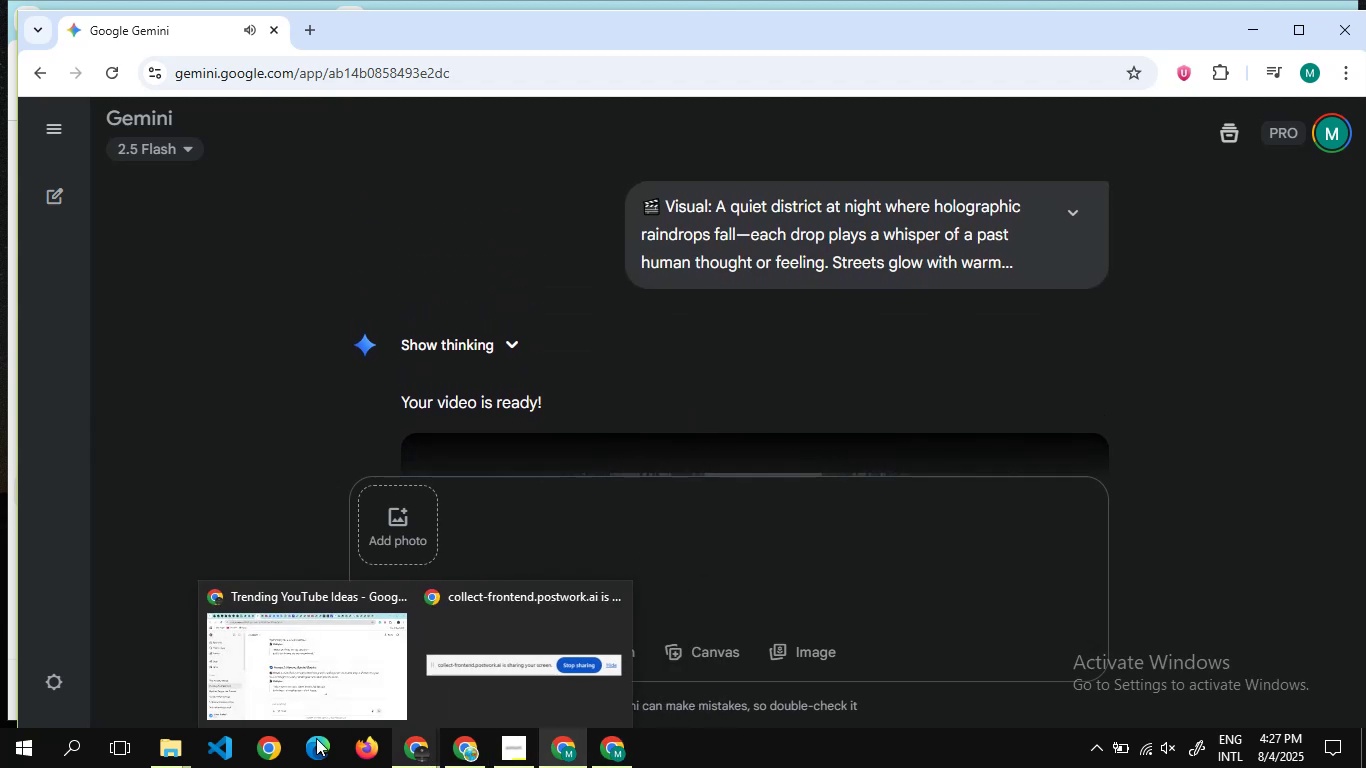 
left_click([257, 686])
 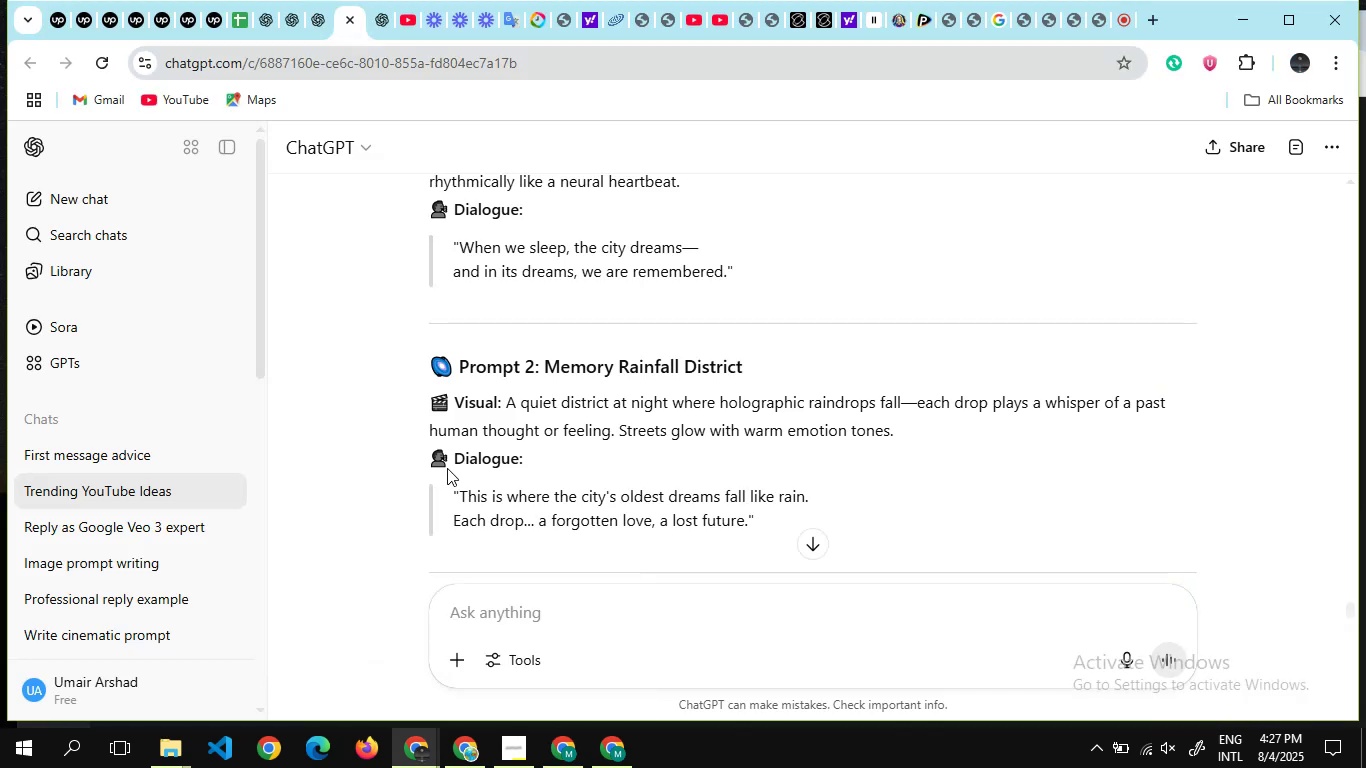 
scroll: coordinate [546, 459], scroll_direction: down, amount: 4.0
 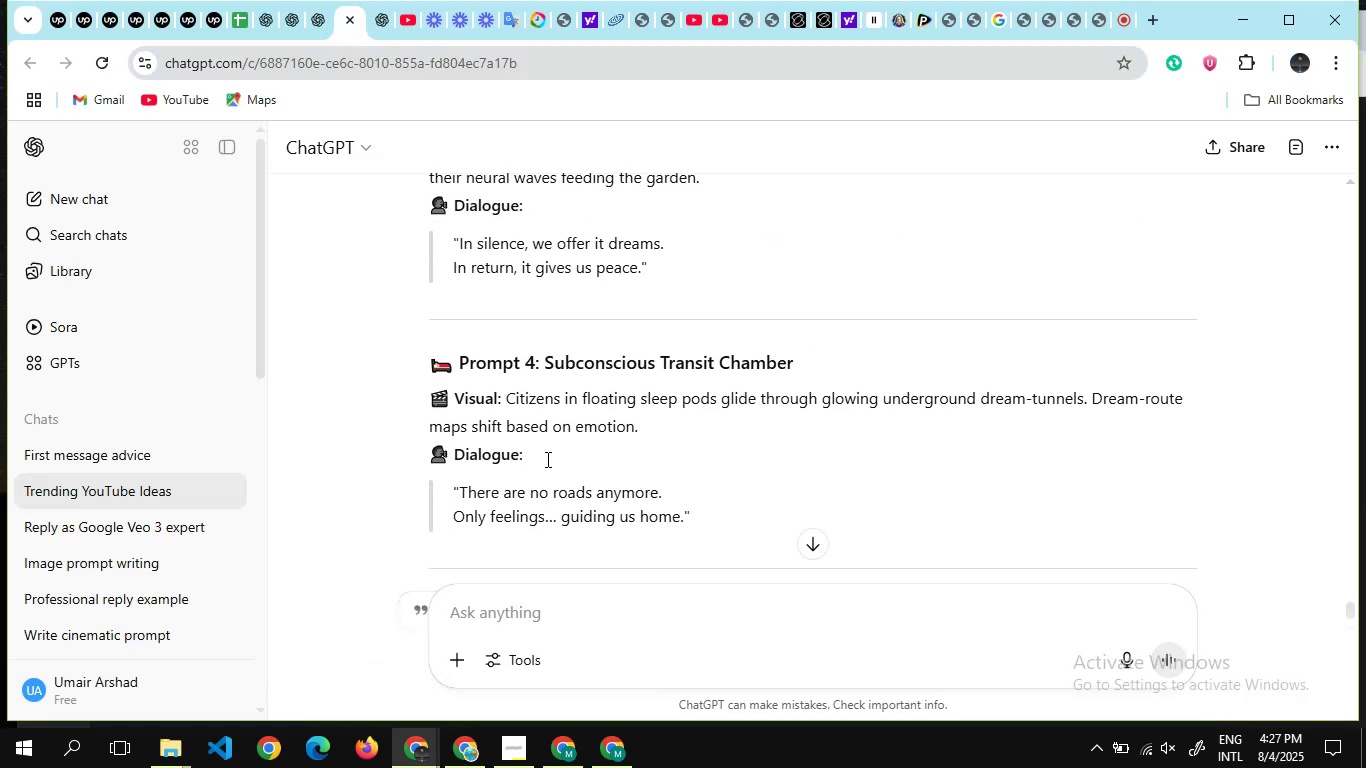 
scroll: coordinate [546, 459], scroll_direction: none, amount: 0.0
 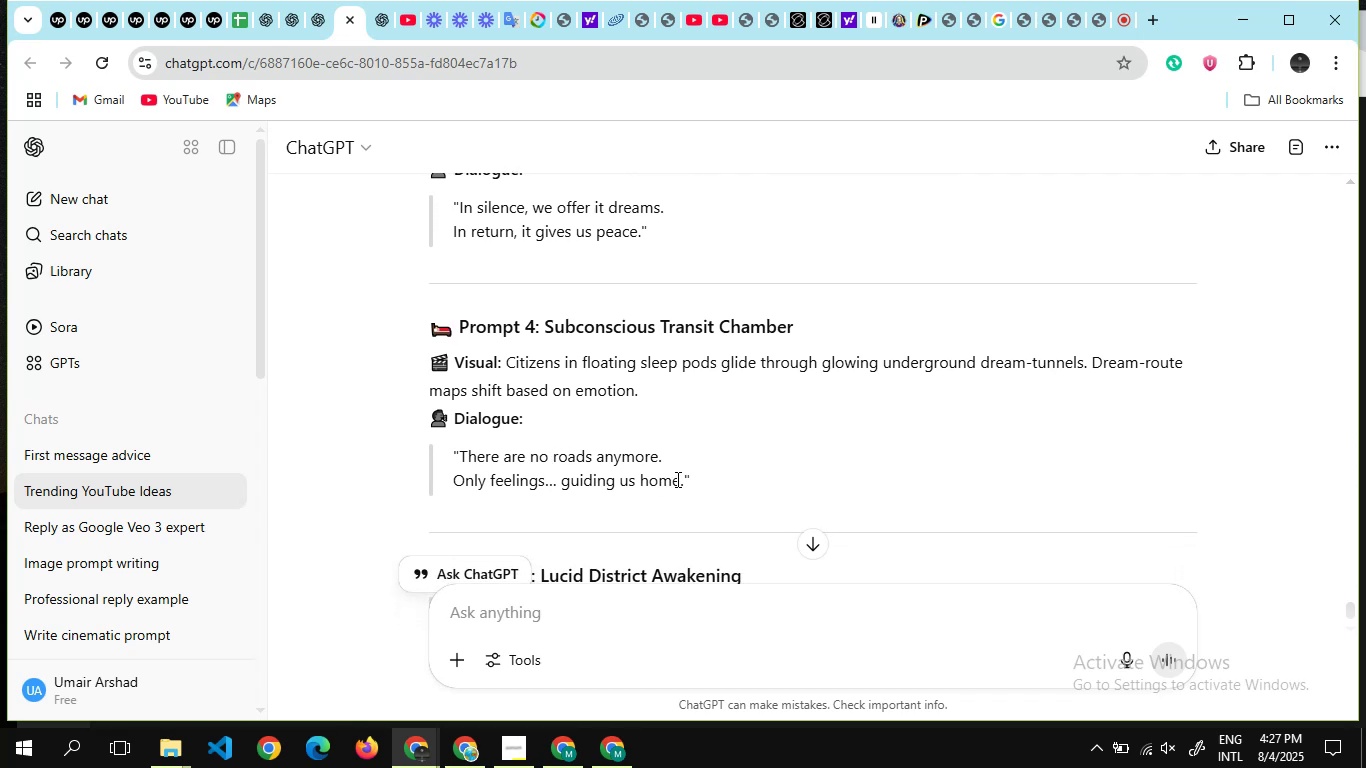 
left_click_drag(start_coordinate=[693, 485], to_coordinate=[408, 354])
 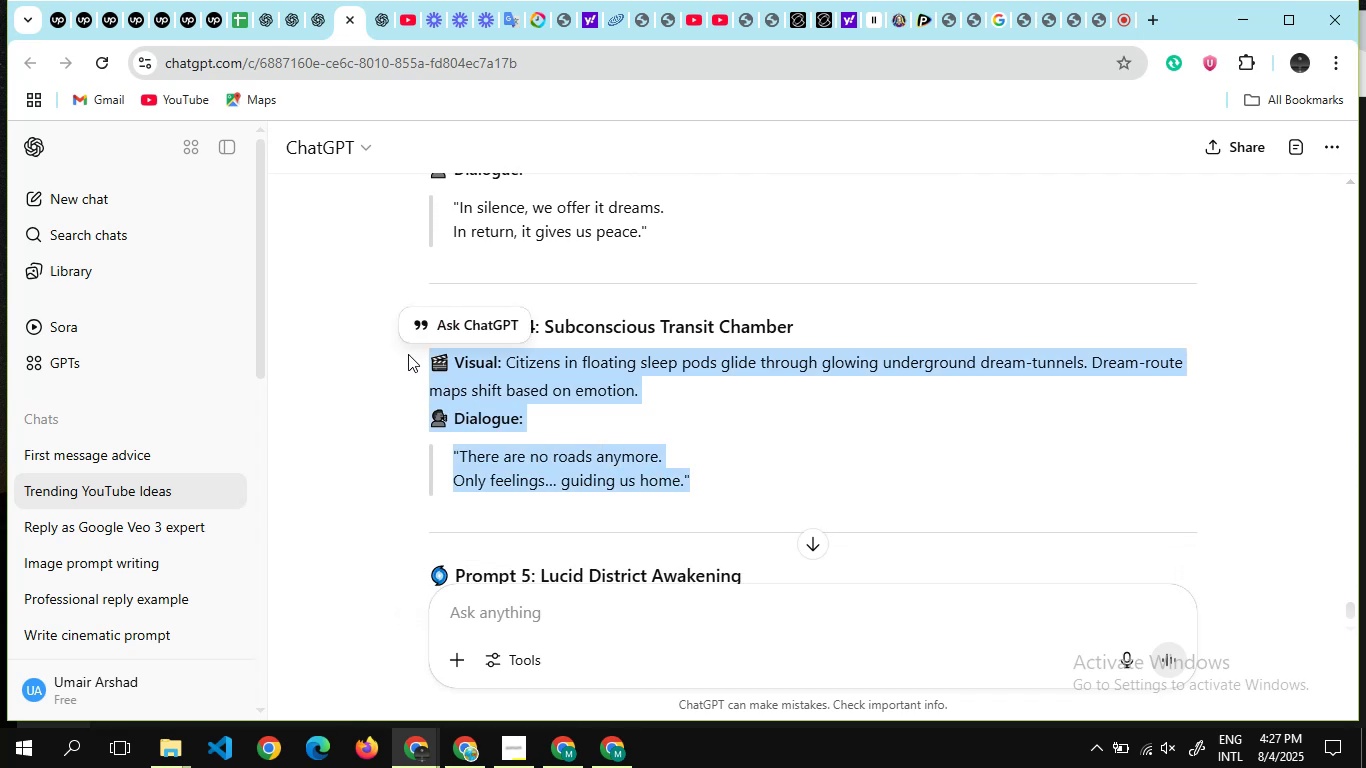 
key(Control+C)
 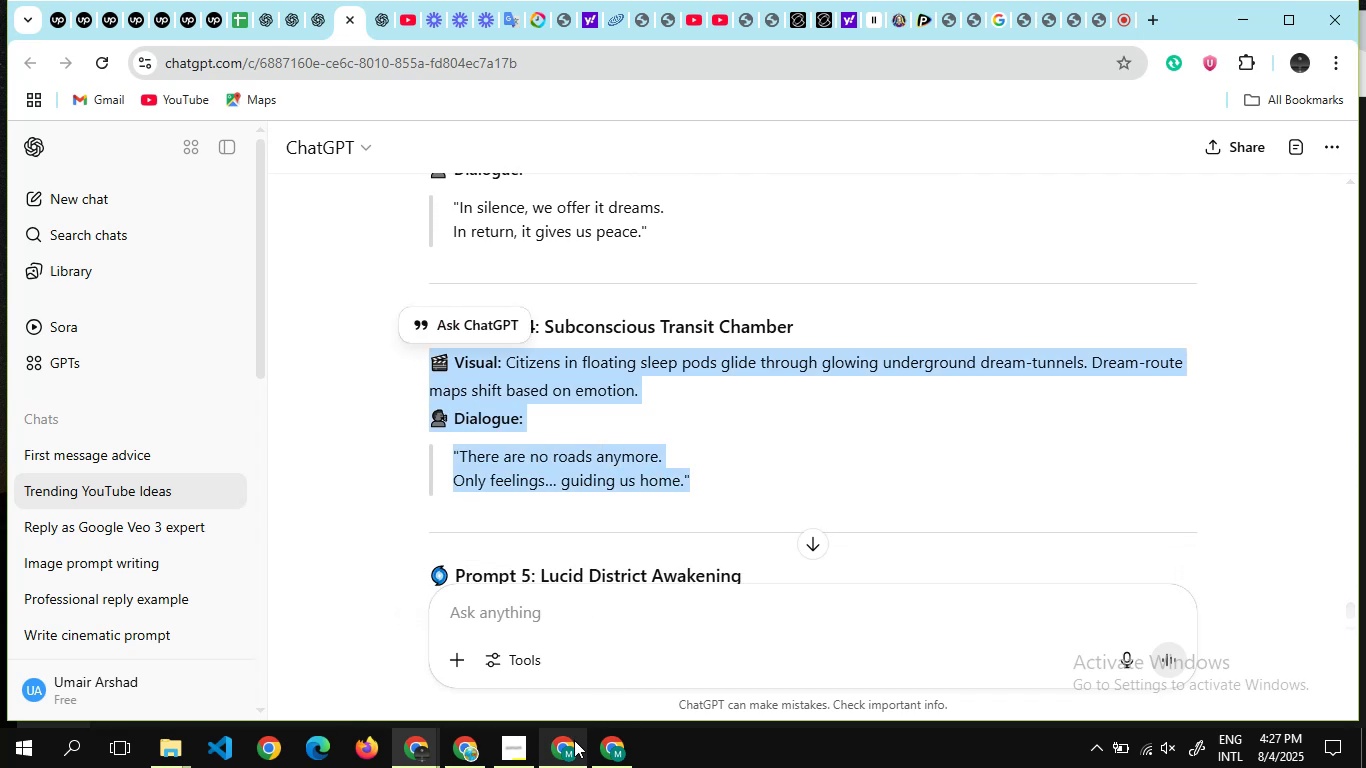 
left_click([574, 740])
 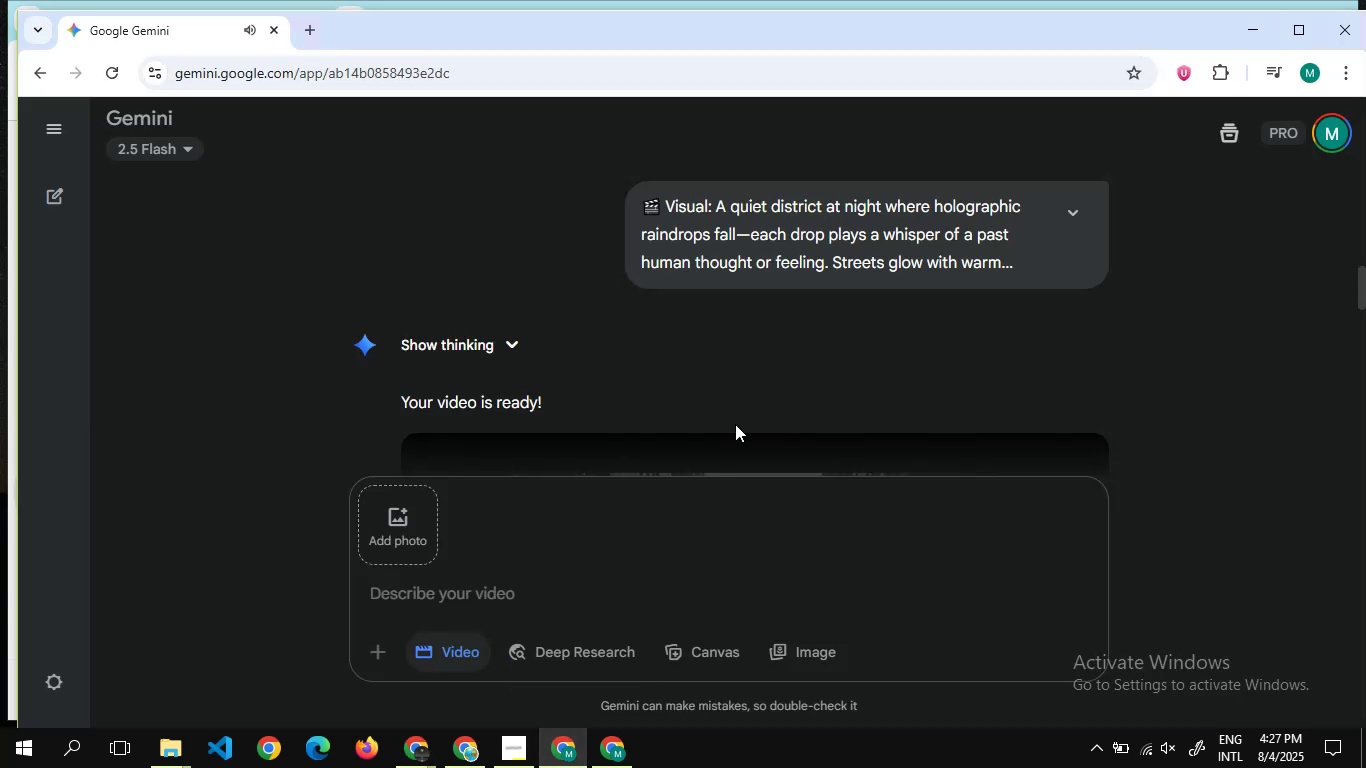 
scroll: coordinate [737, 413], scroll_direction: up, amount: 6.0
 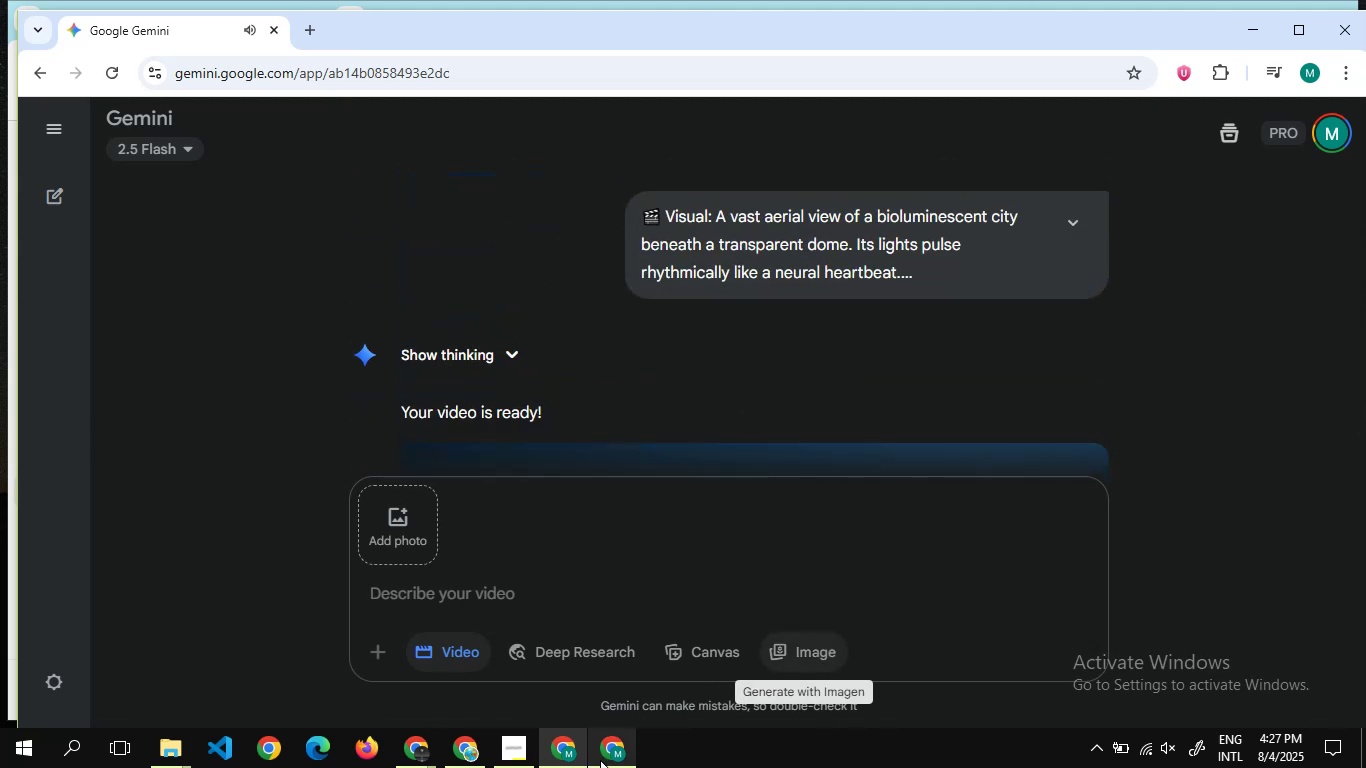 
left_click([600, 760])
 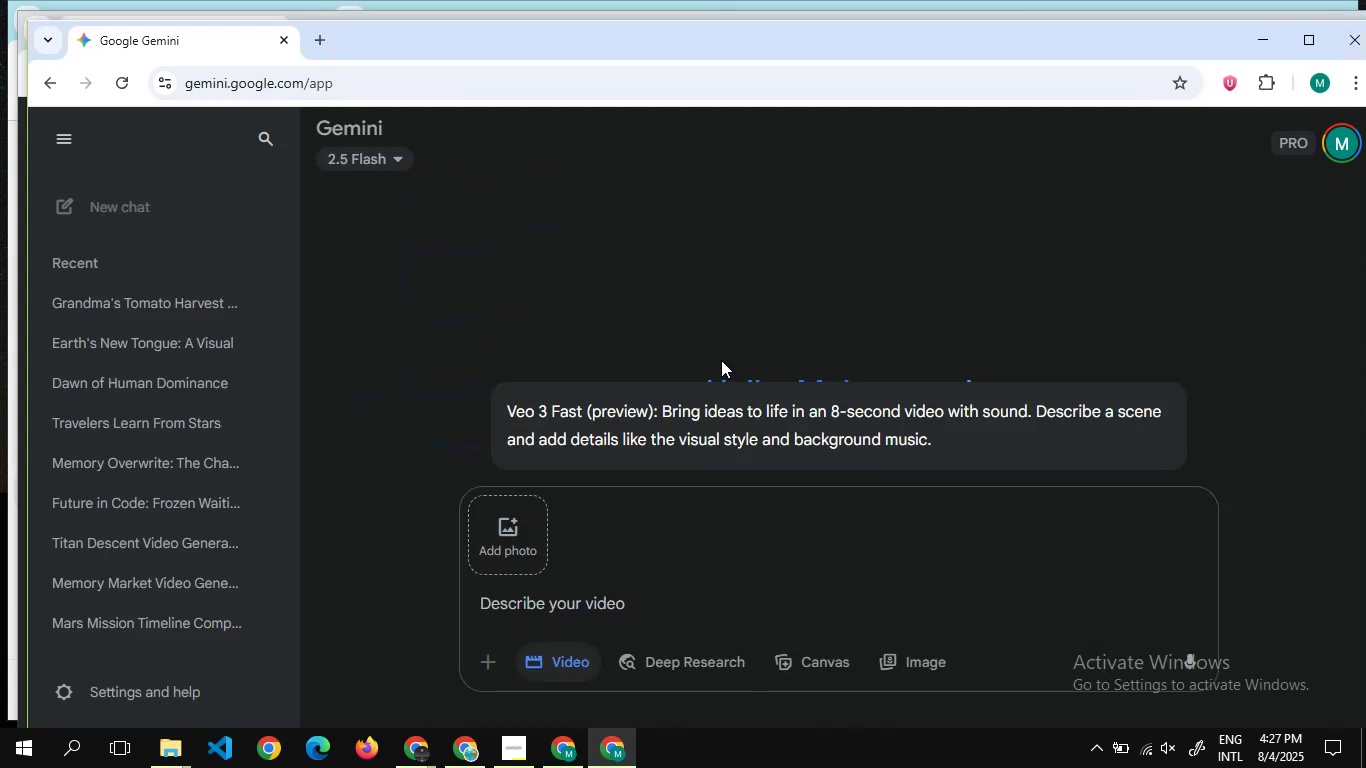 
scroll: coordinate [751, 269], scroll_direction: down, amount: 6.0
 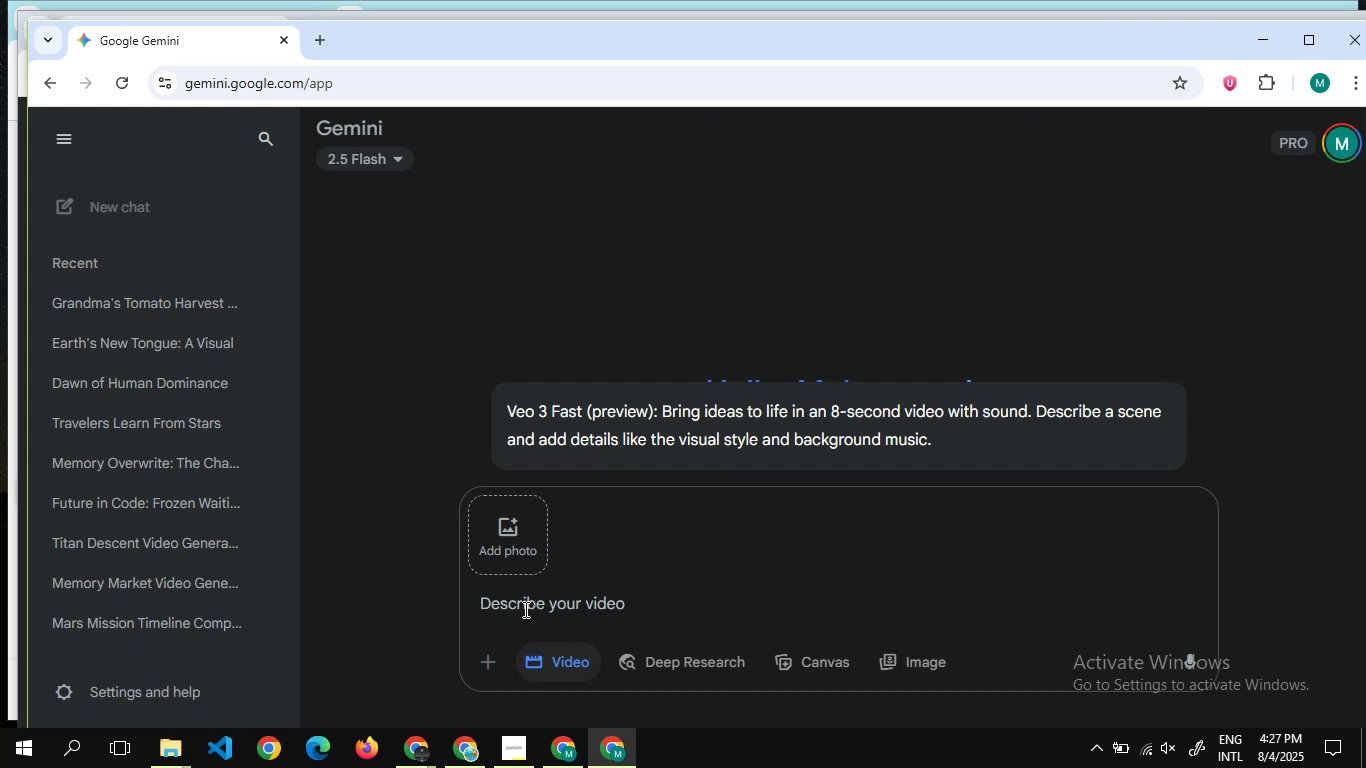 
left_click([524, 609])
 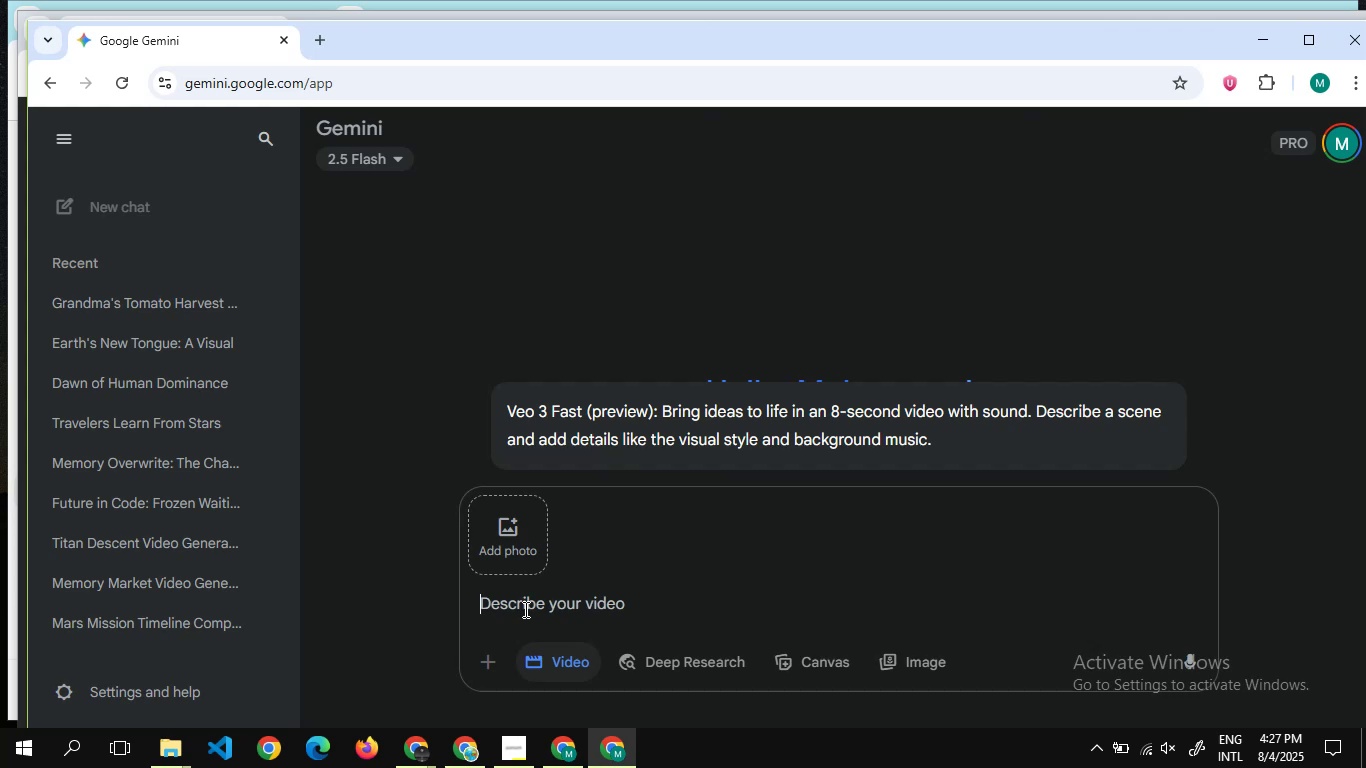 
key(Control+V)
 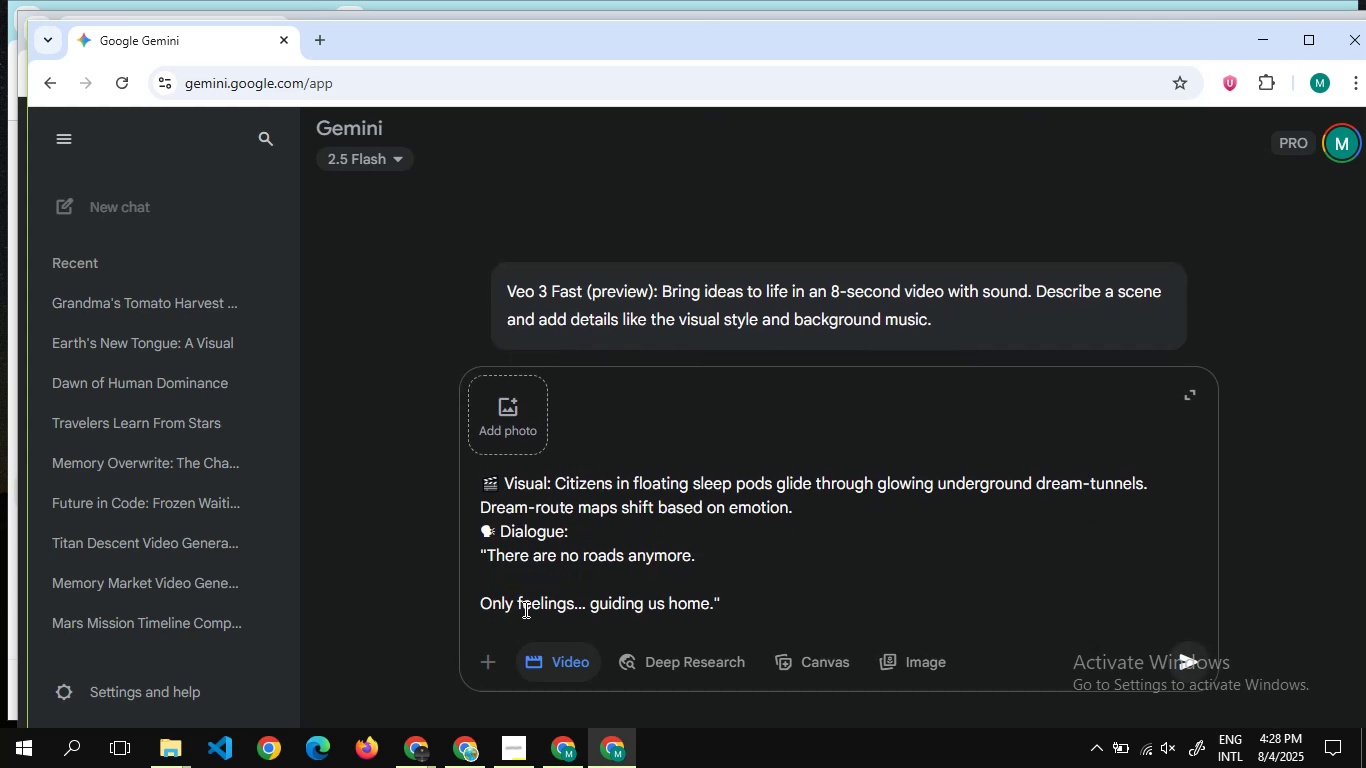 
key(Enter)
 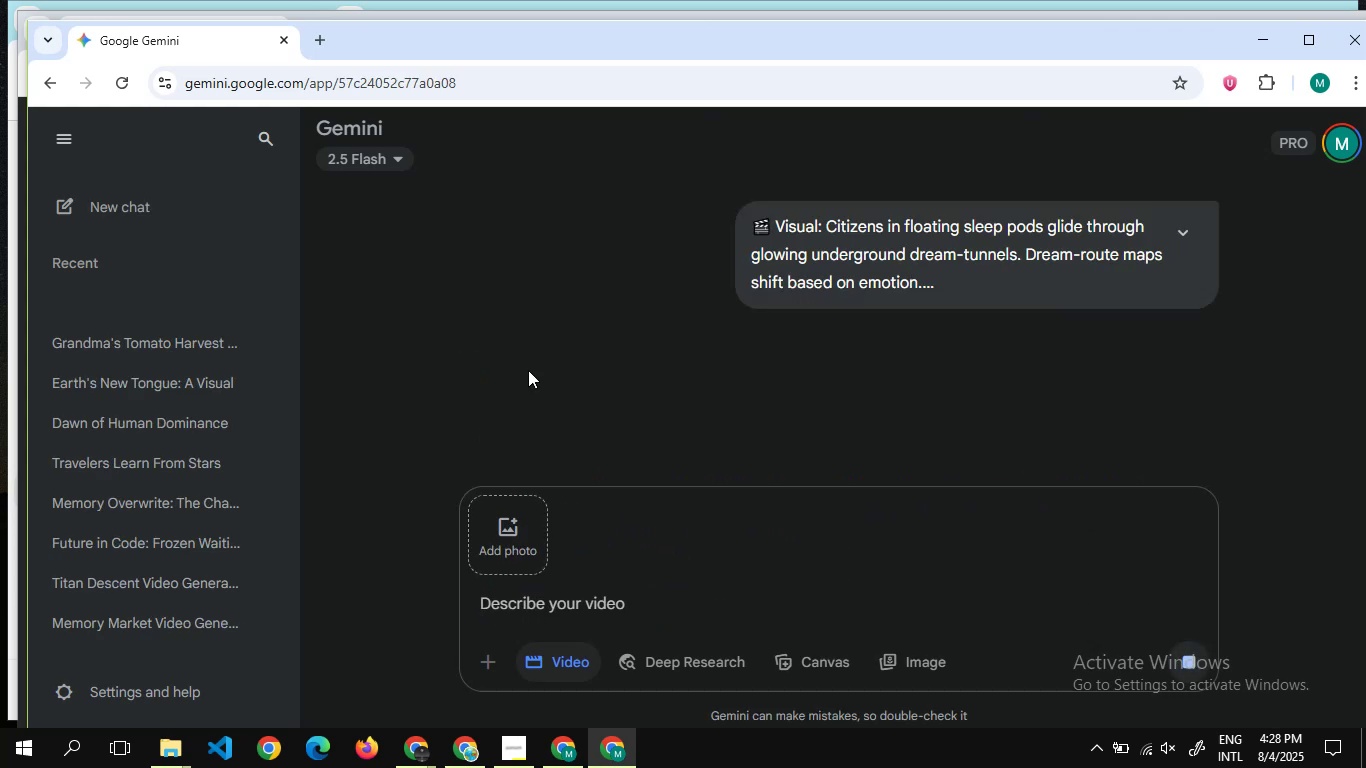 
scroll: coordinate [685, 330], scroll_direction: down, amount: 7.0
 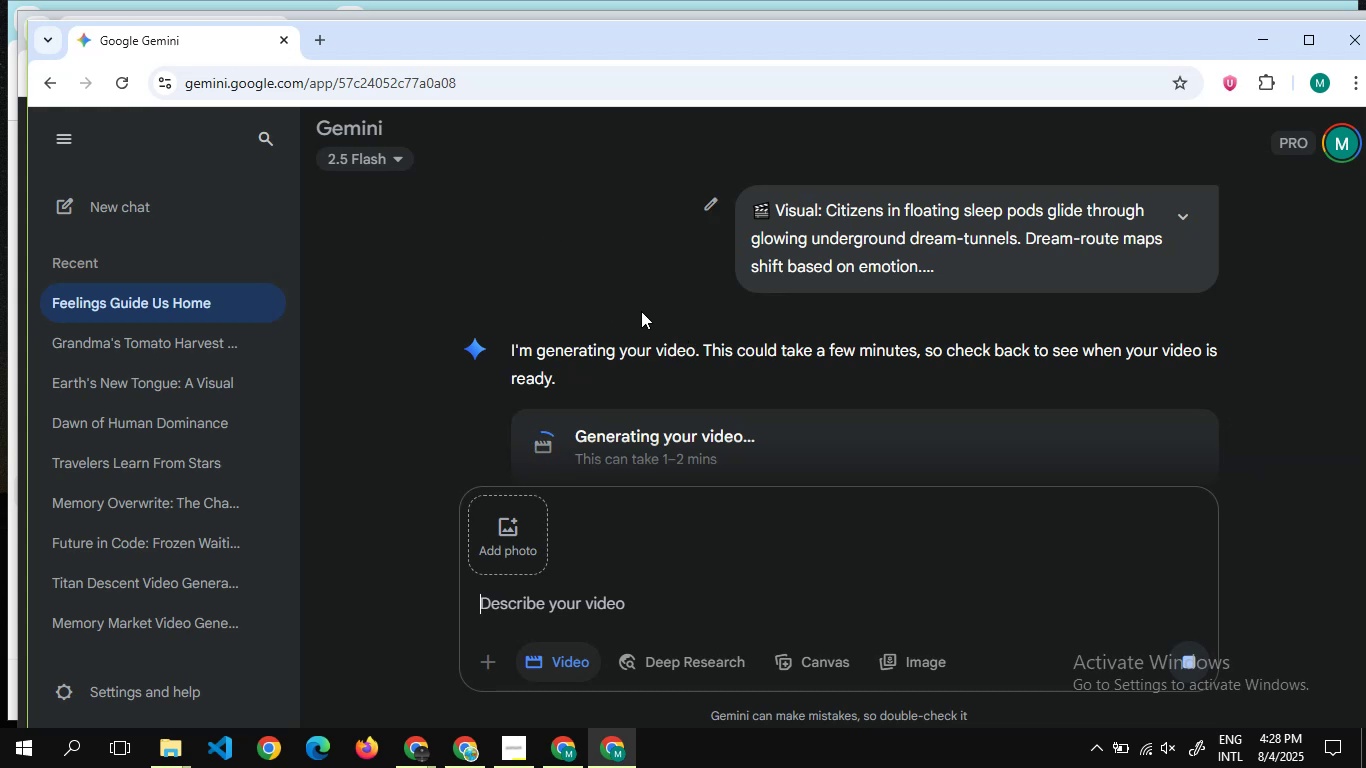 
wait(34.94)
 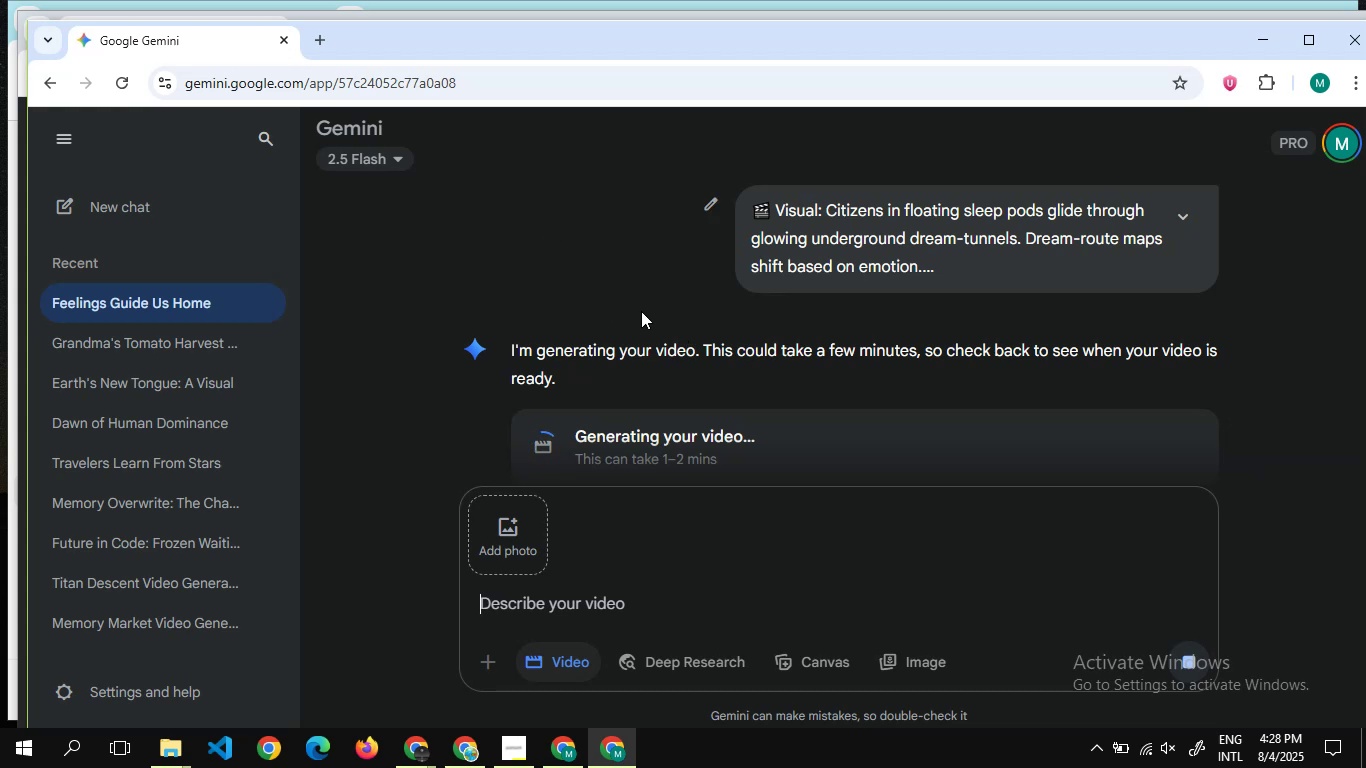 
scroll: coordinate [574, 332], scroll_direction: down, amount: 6.0
 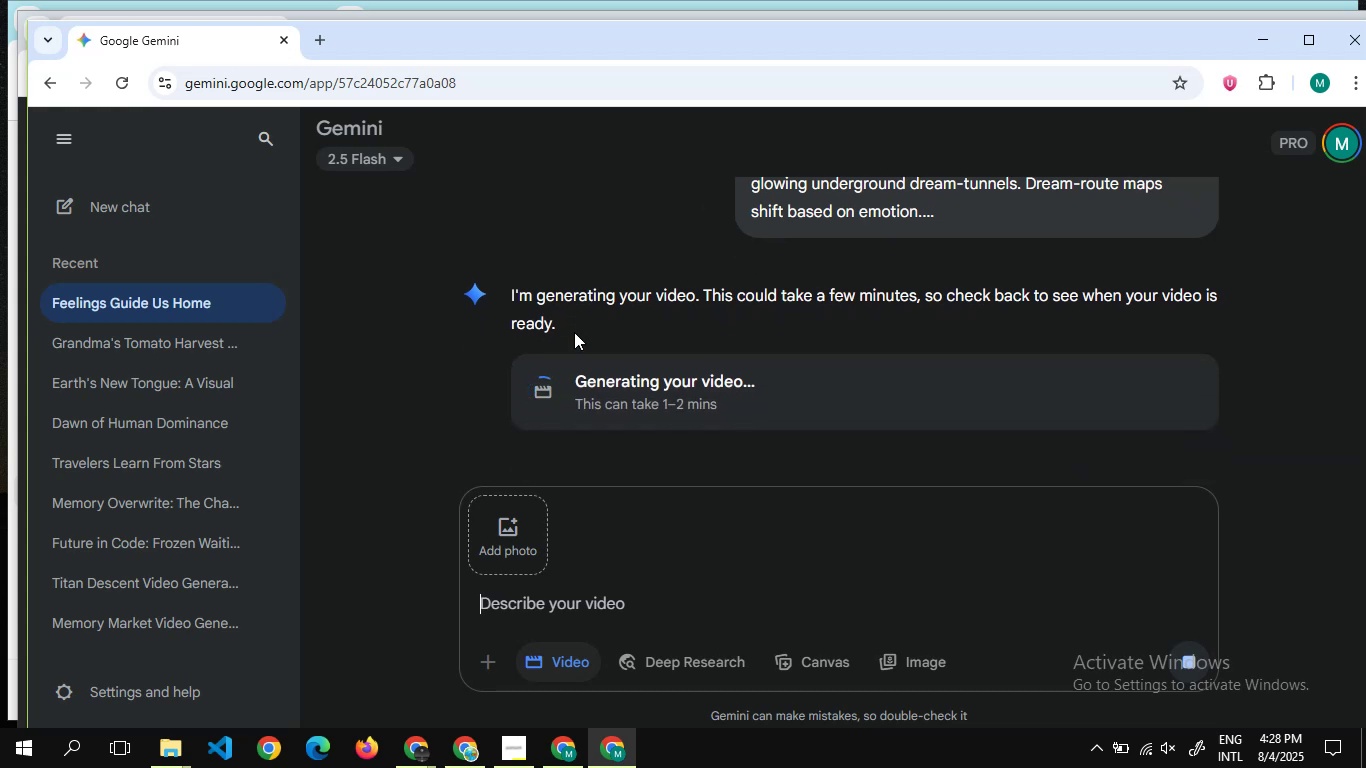 
wait(11.3)
 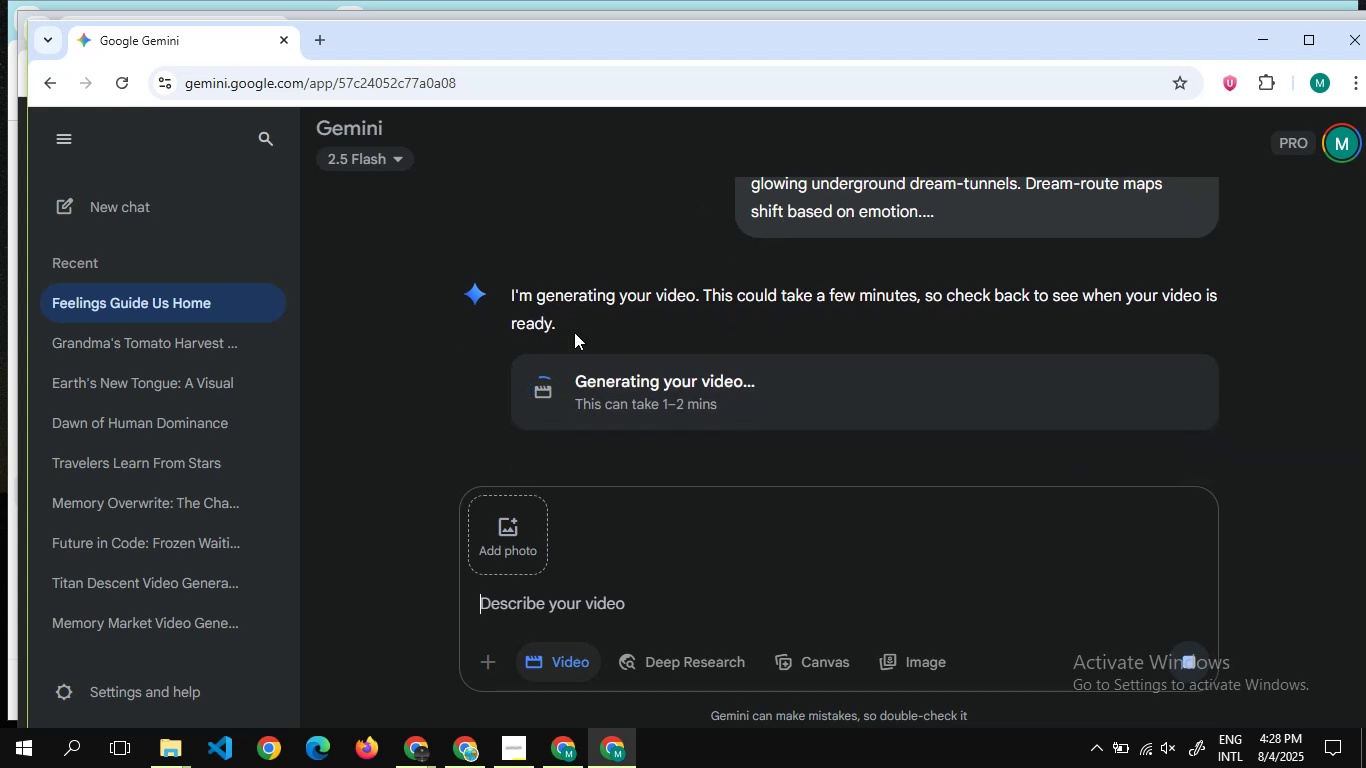 
scroll: coordinate [545, 288], scroll_direction: down, amount: 2.0
 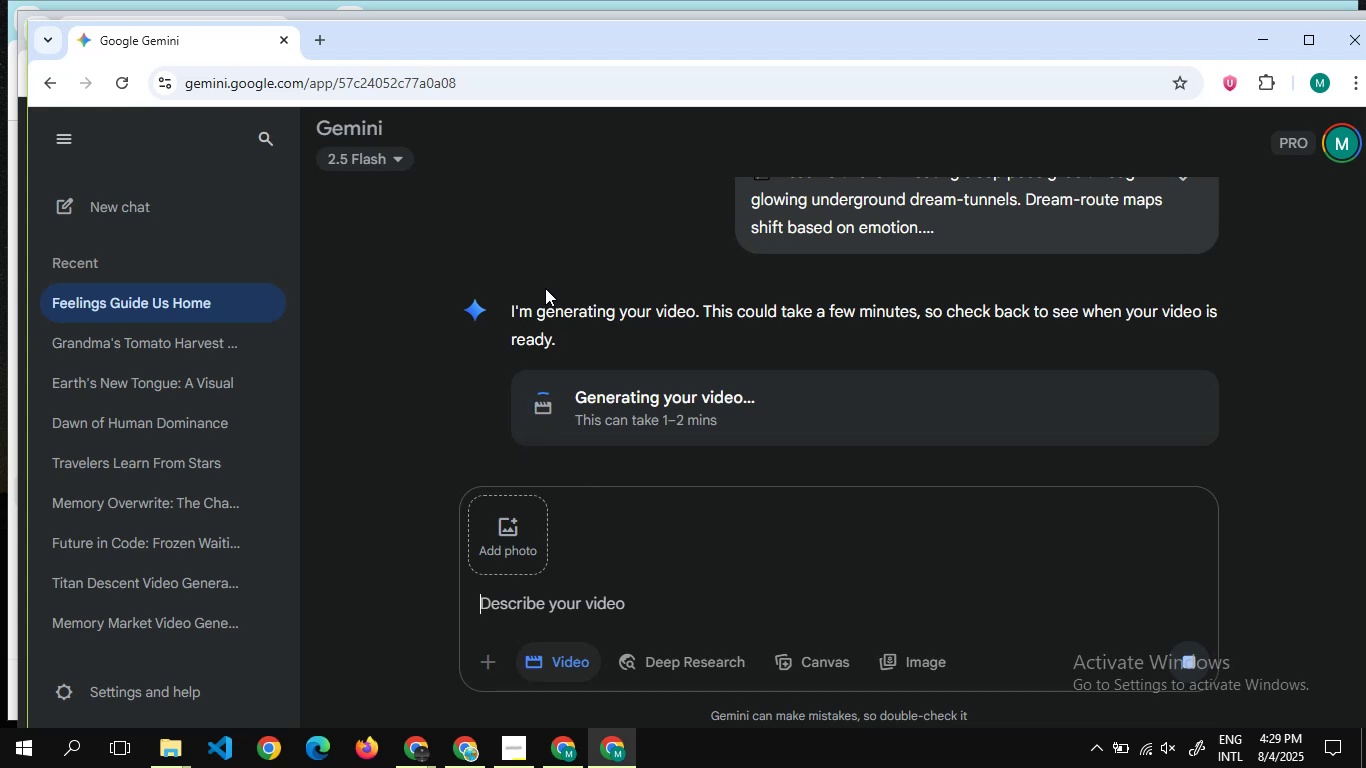 
wait(17.8)
 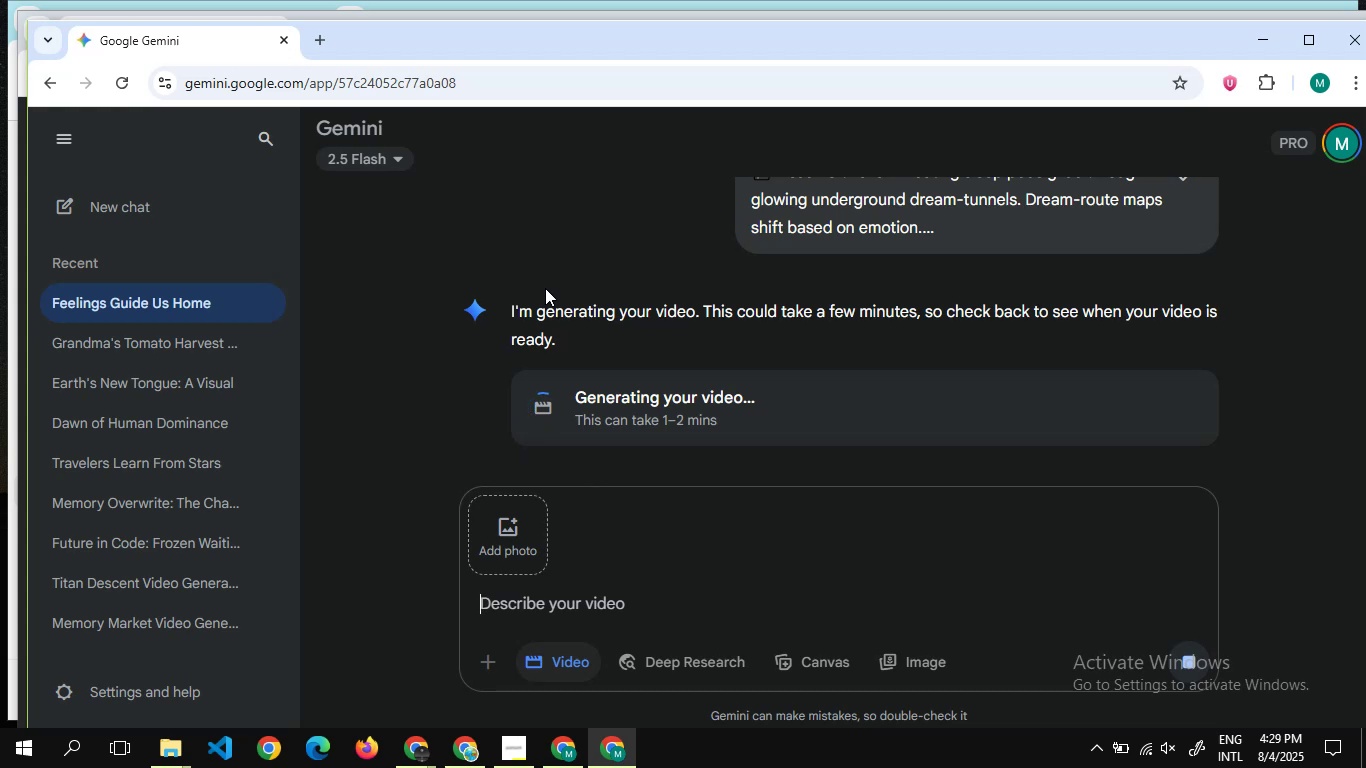 
scroll: coordinate [587, 494], scroll_direction: down, amount: 2.0
 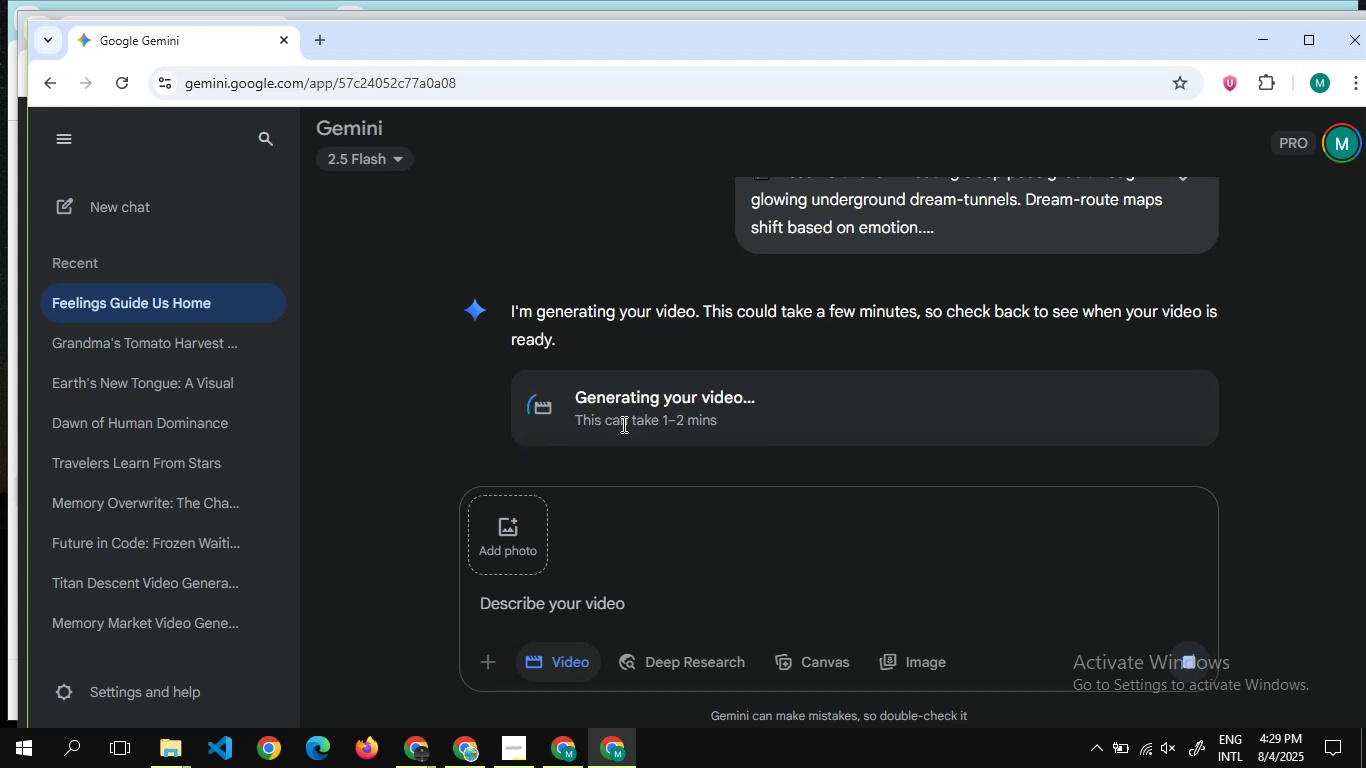 
scroll: coordinate [622, 424], scroll_direction: up, amount: 2.0
 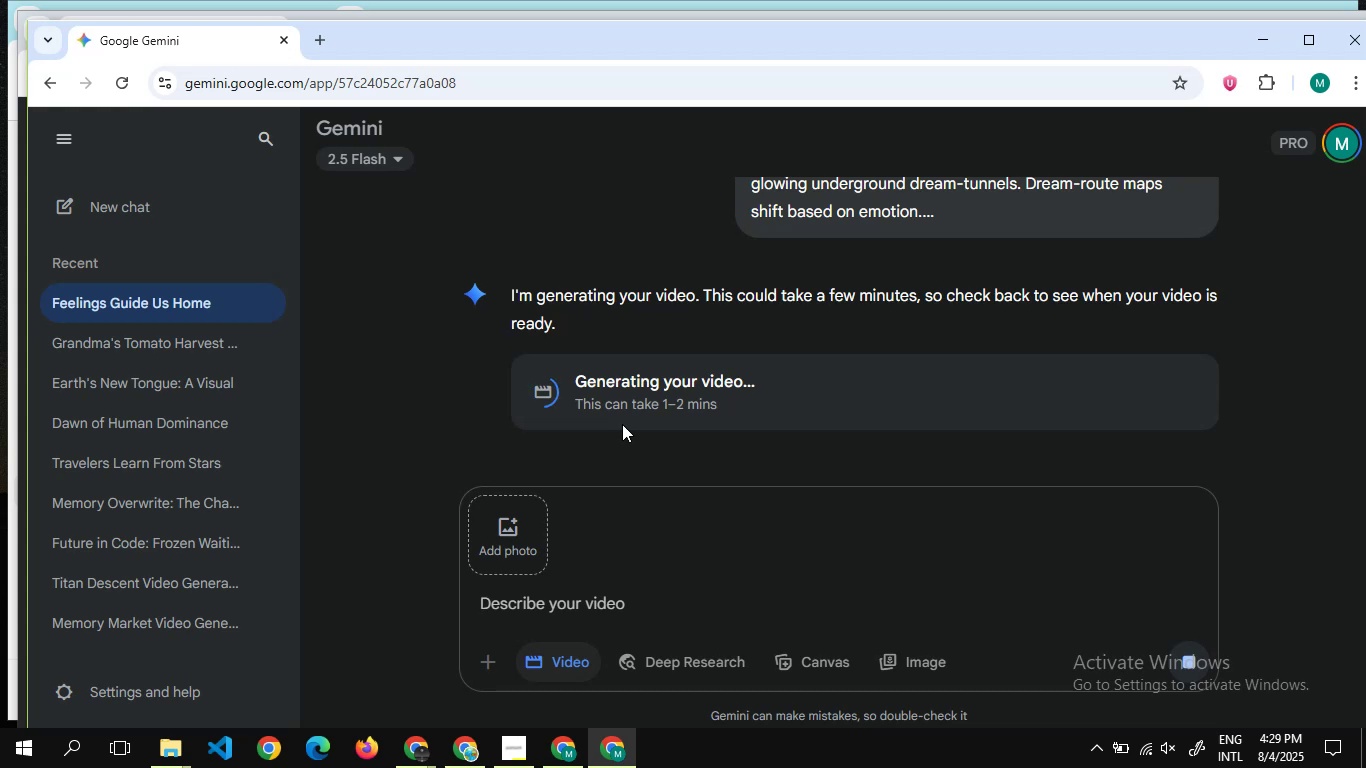 
wait(10.81)
 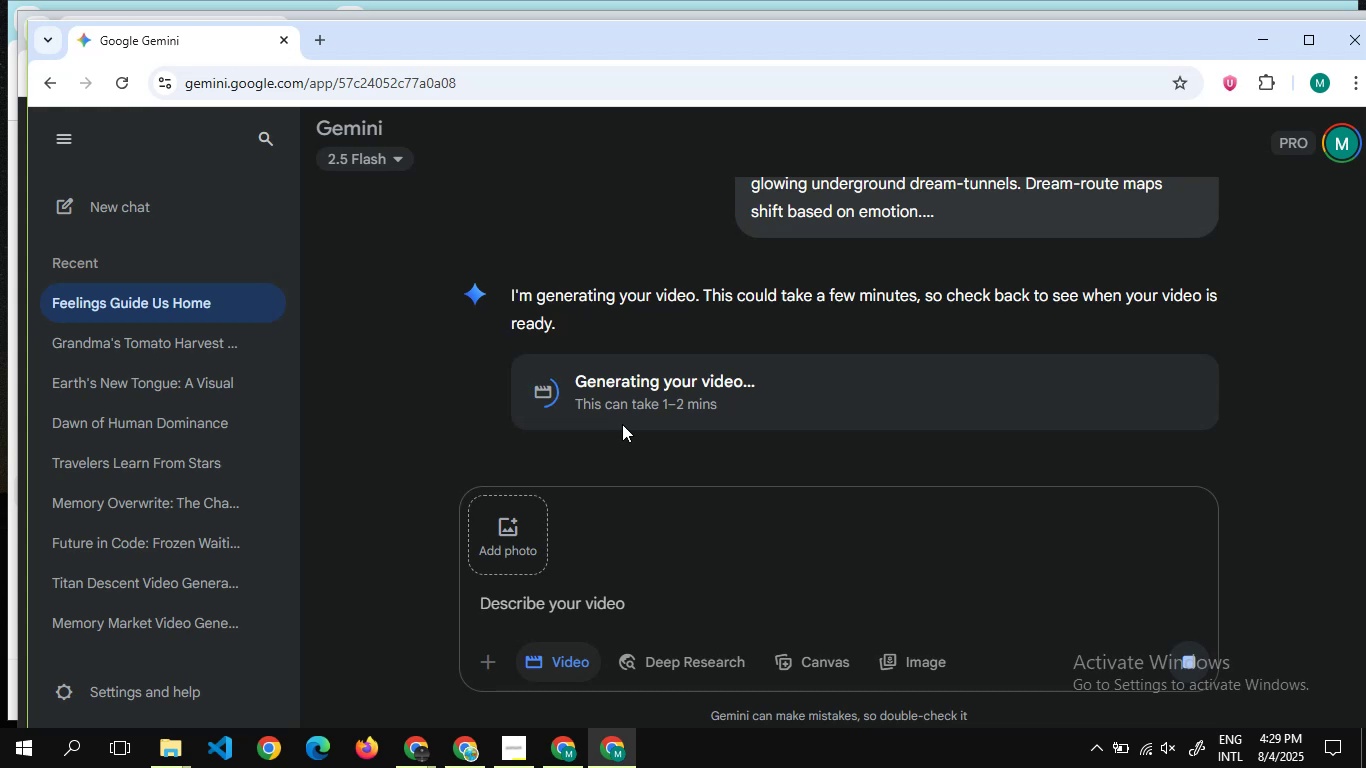 
scroll: coordinate [637, 414], scroll_direction: down, amount: 16.0
 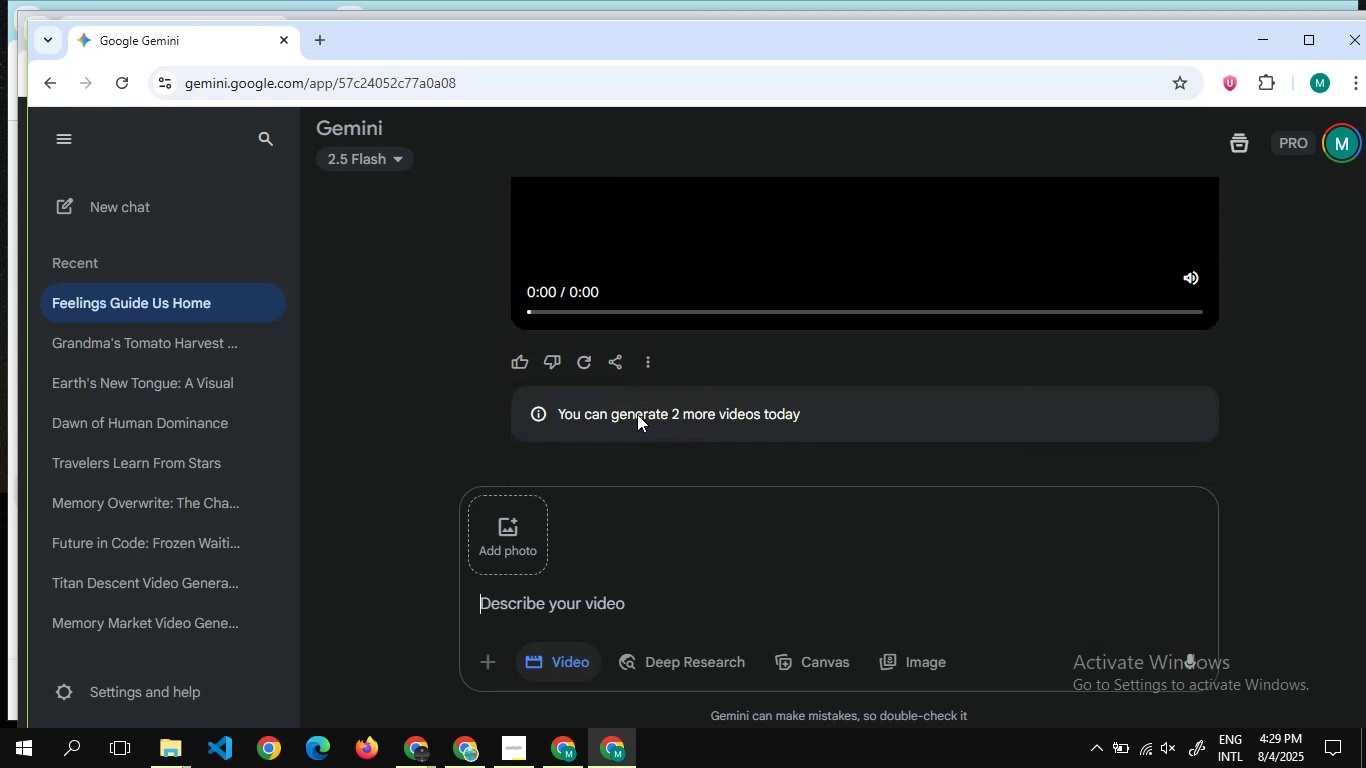 
scroll: coordinate [637, 414], scroll_direction: none, amount: 0.0
 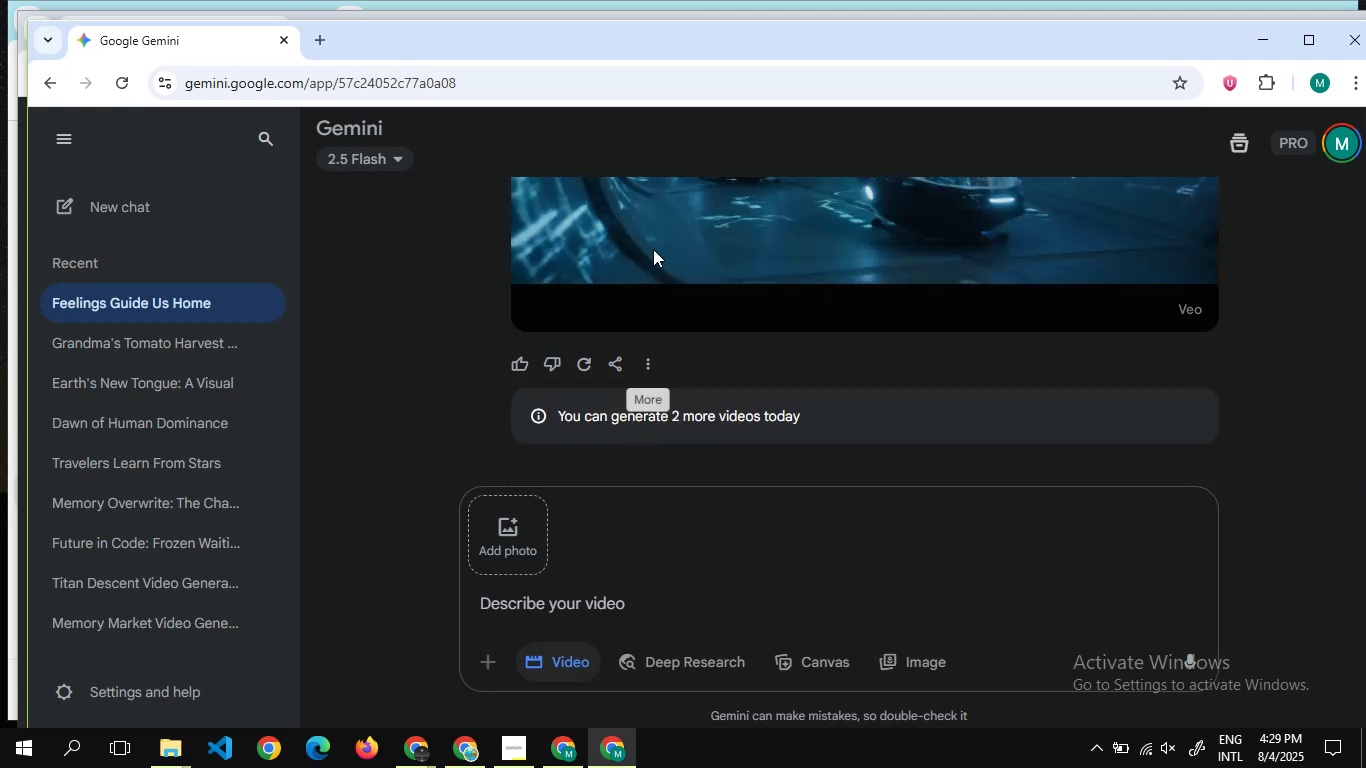 
scroll: coordinate [653, 246], scroll_direction: up, amount: 1.0
 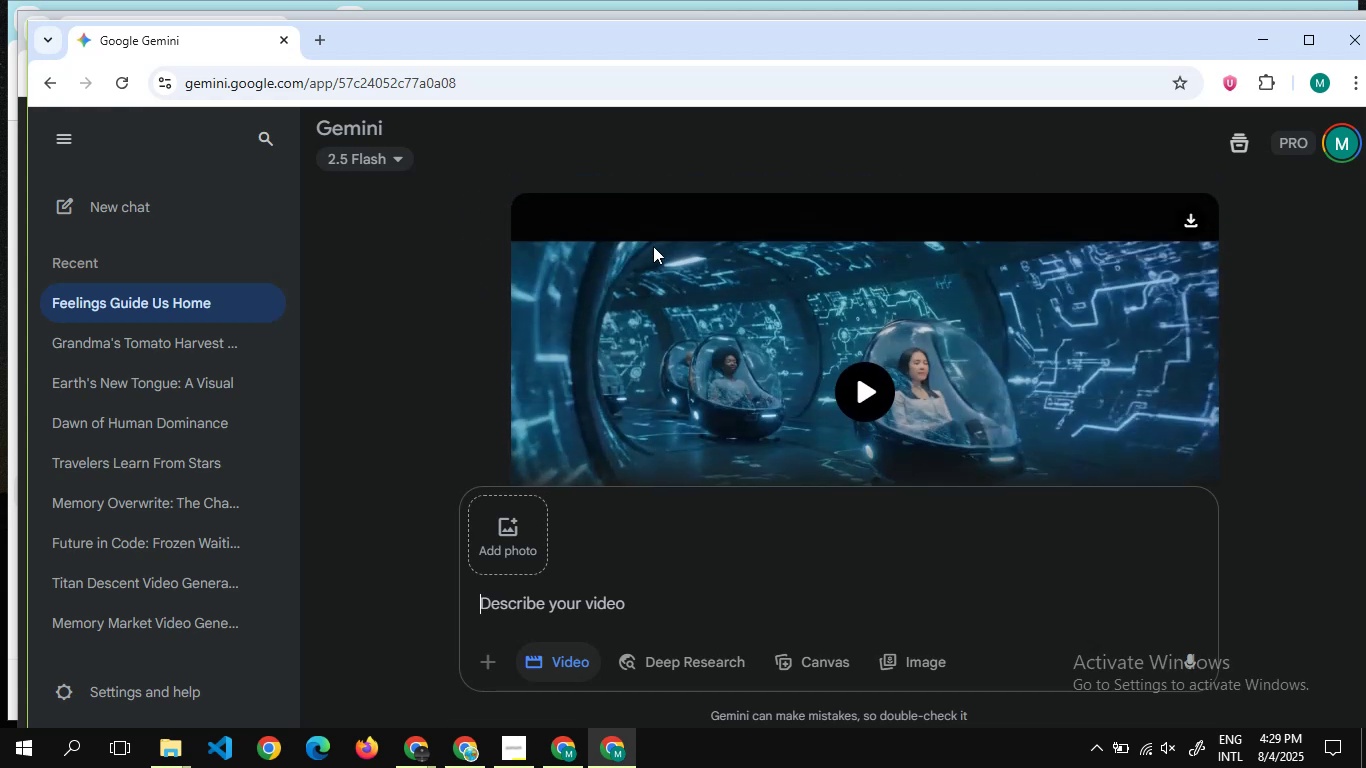 
scroll: coordinate [653, 246], scroll_direction: none, amount: 0.0
 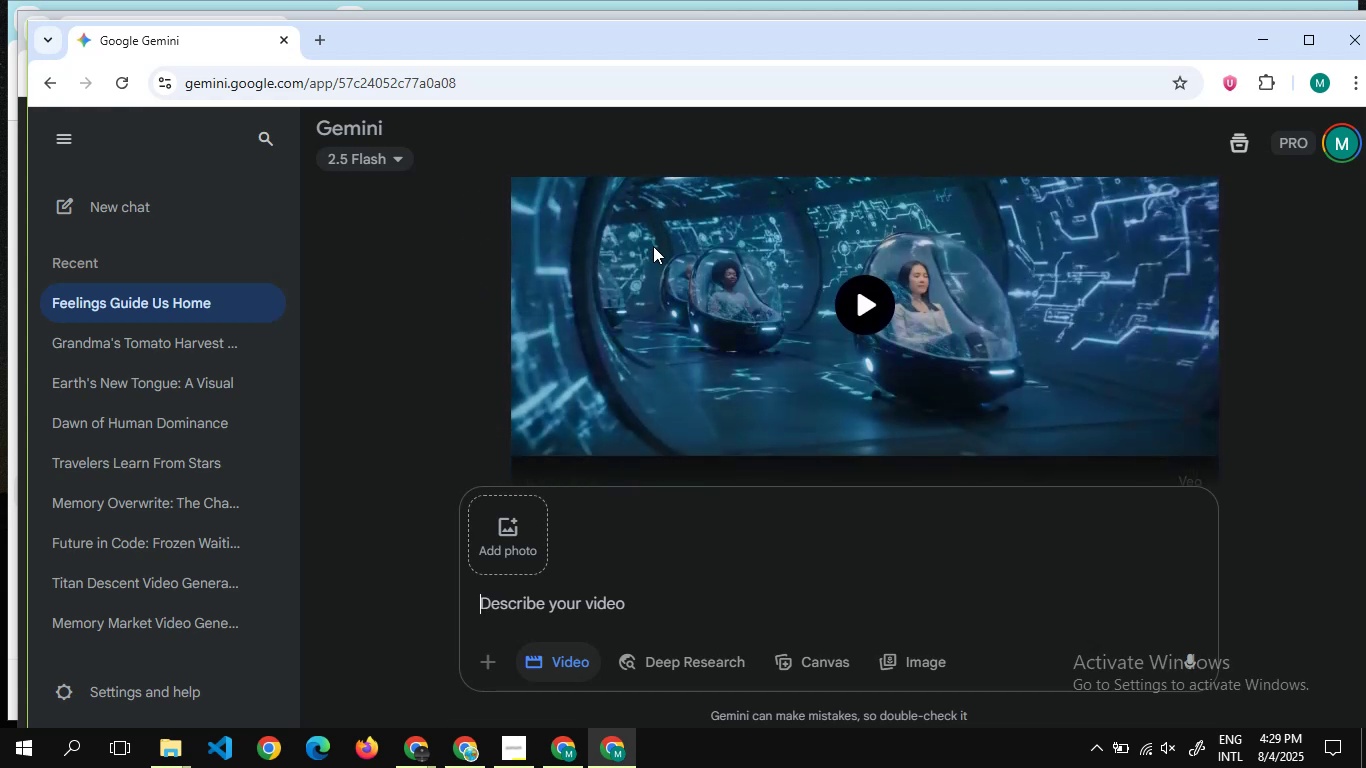 
scroll: coordinate [653, 246], scroll_direction: up, amount: 1.0
 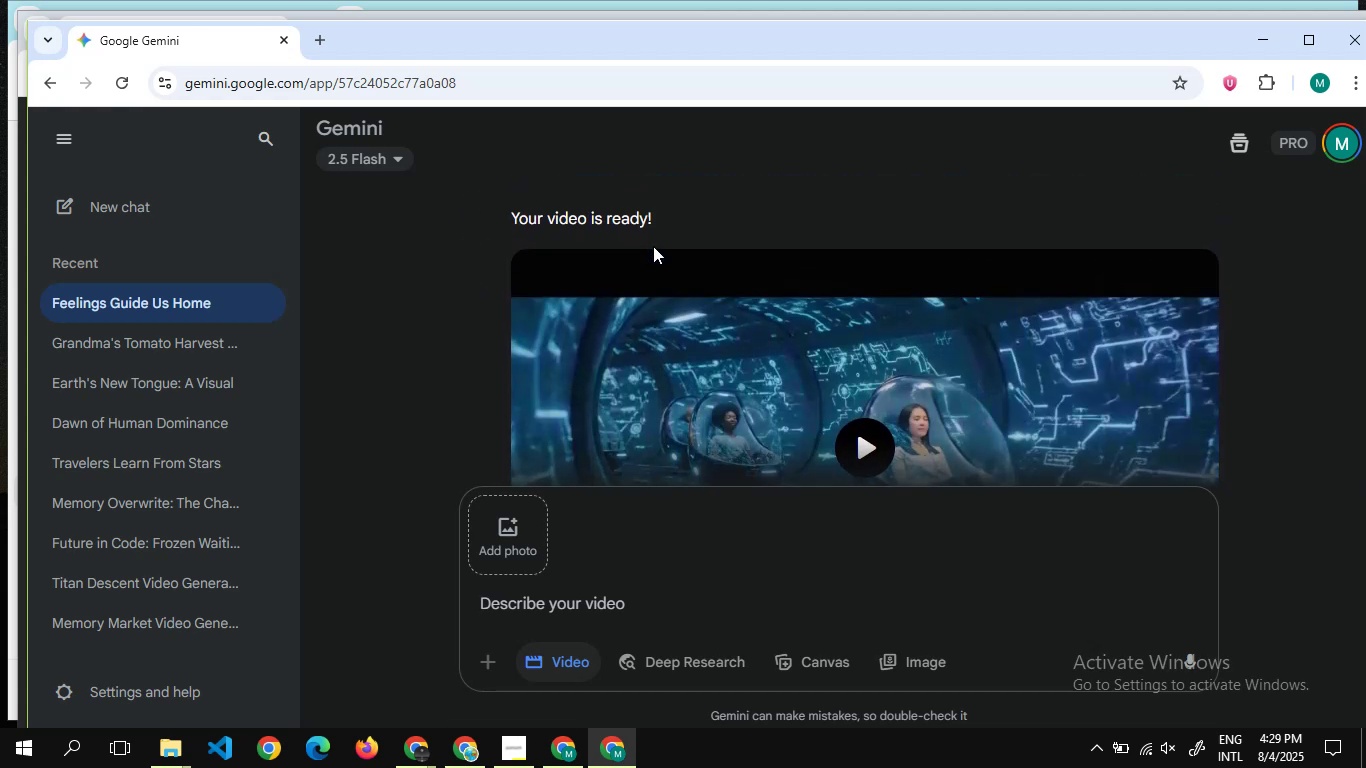 
scroll: coordinate [653, 246], scroll_direction: down, amount: 7.0
 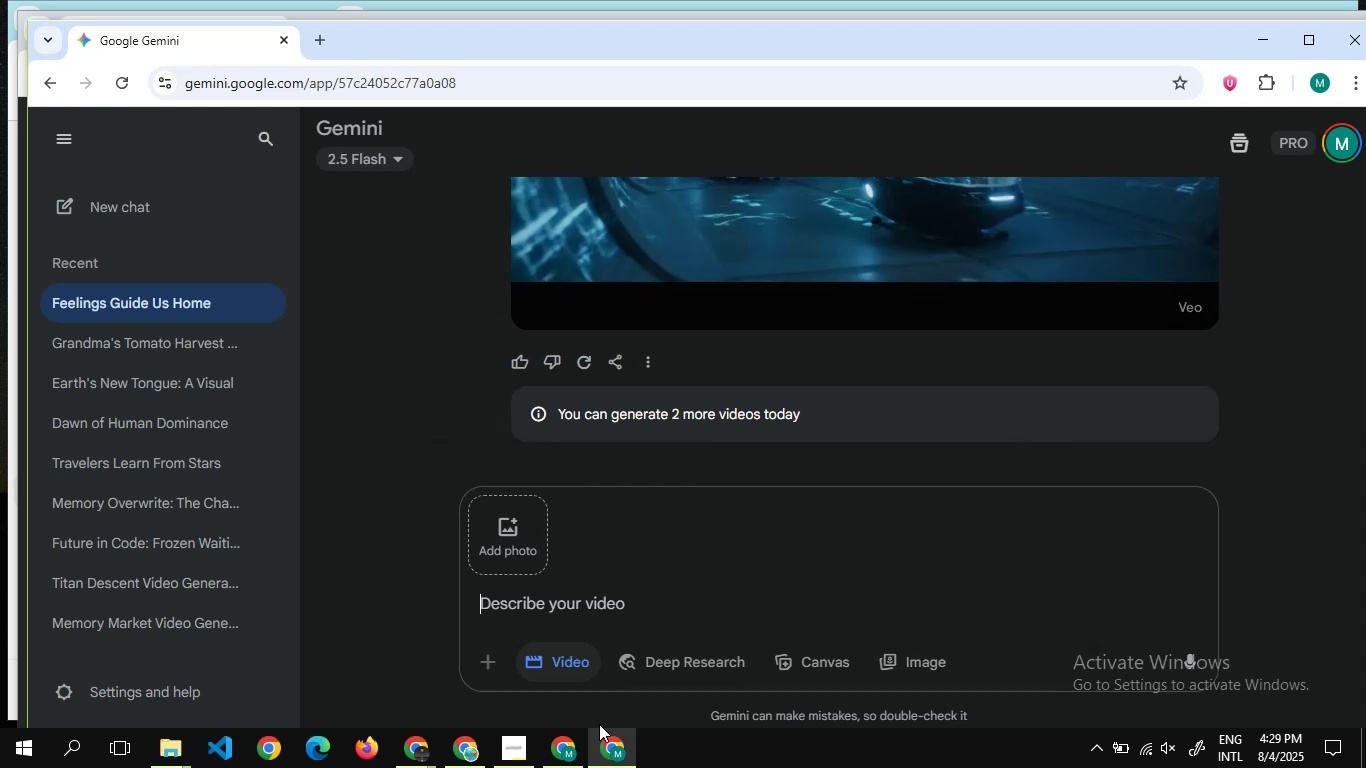 
mouse_move([524, 745])
 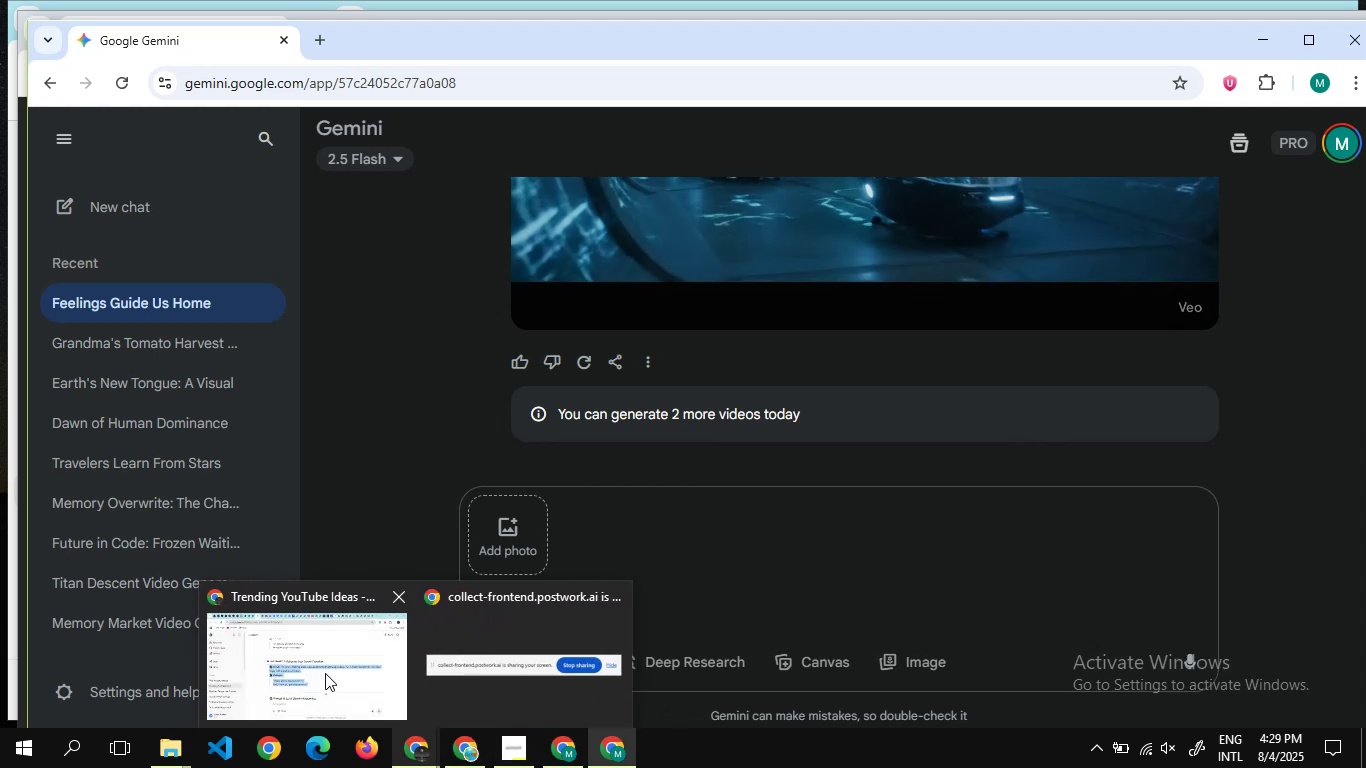 
left_click([295, 646])
 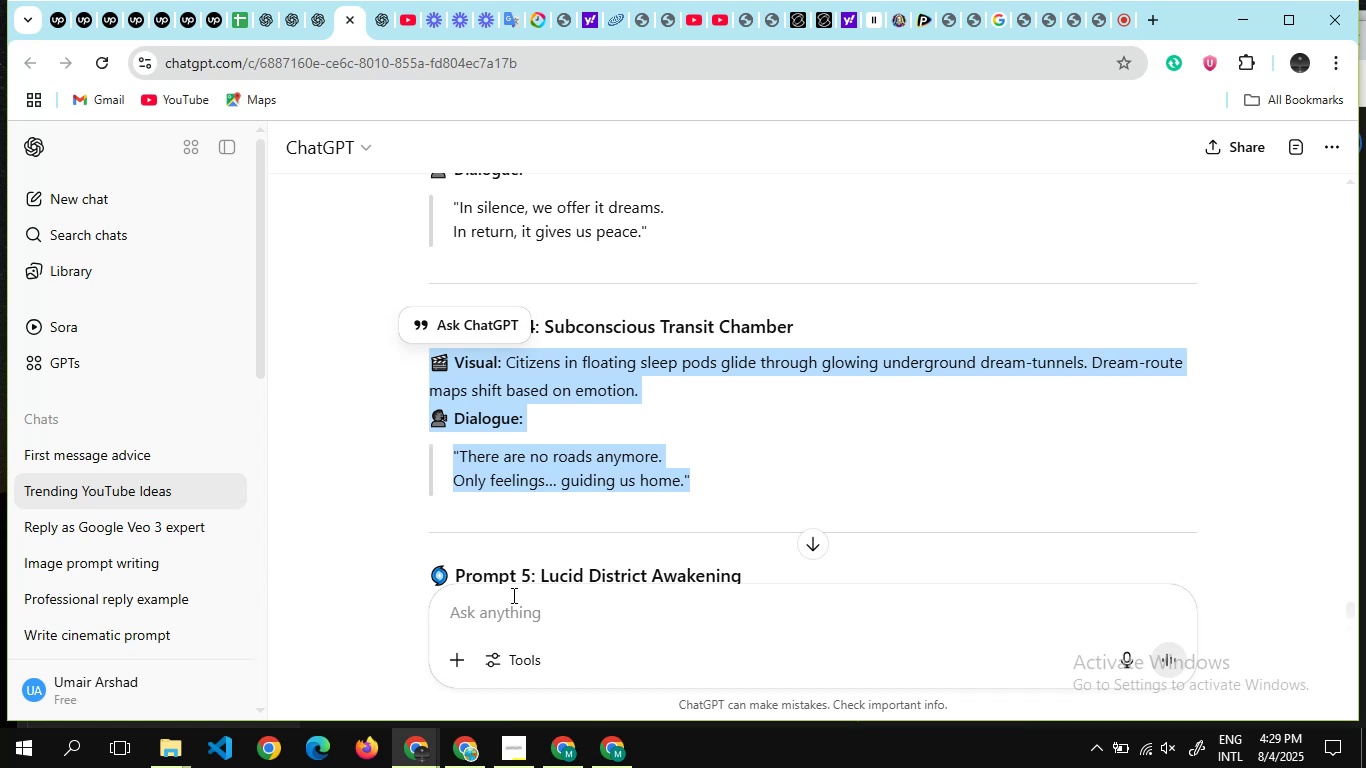 
wait(11.43)
 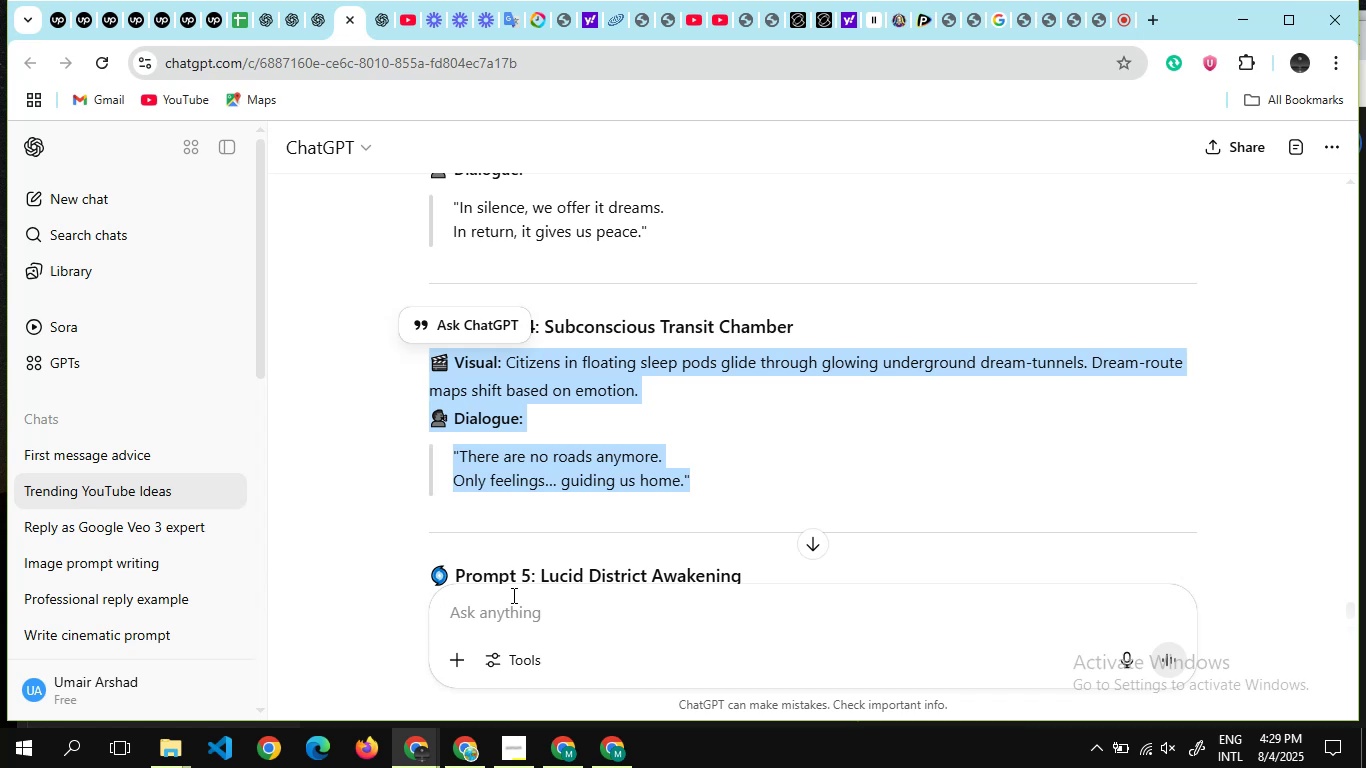 
scroll: coordinate [547, 455], scroll_direction: down, amount: 3.0
 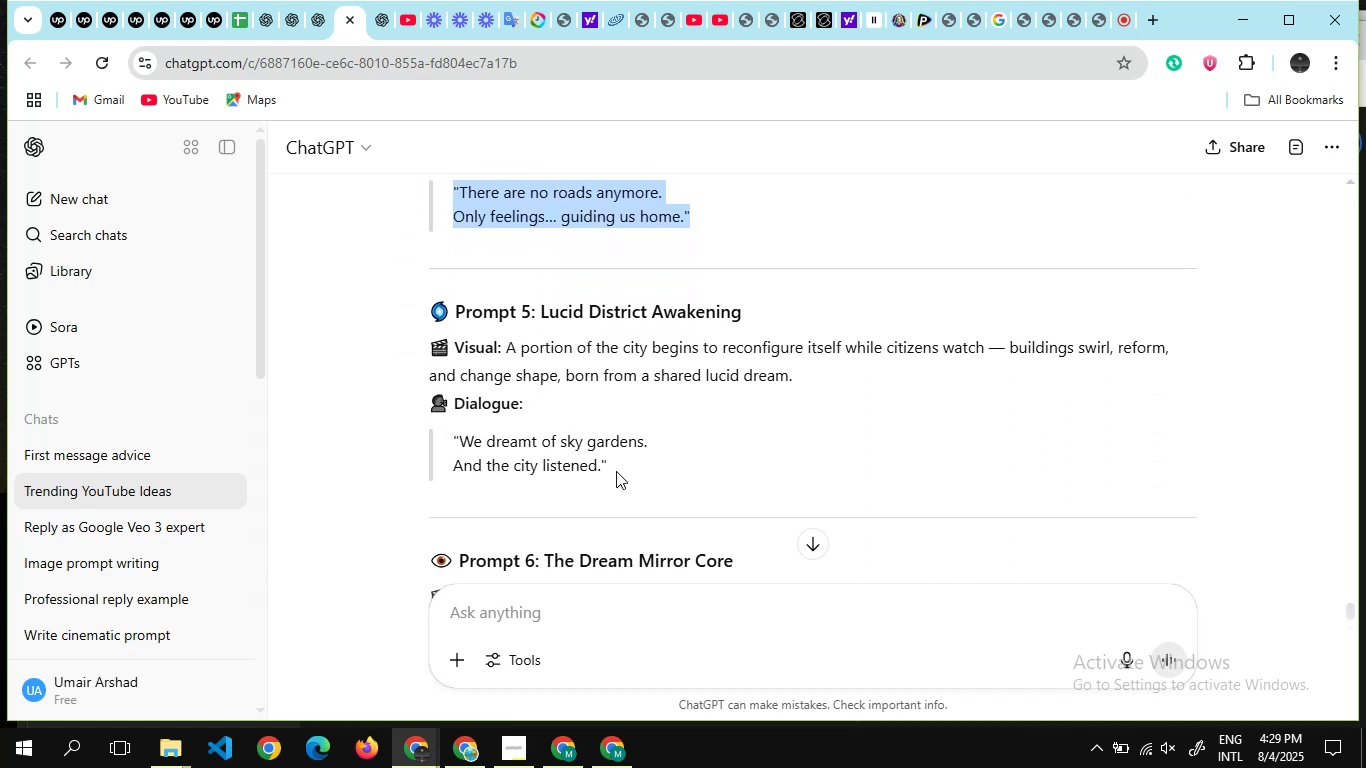 
left_click_drag(start_coordinate=[616, 471], to_coordinate=[429, 331])
 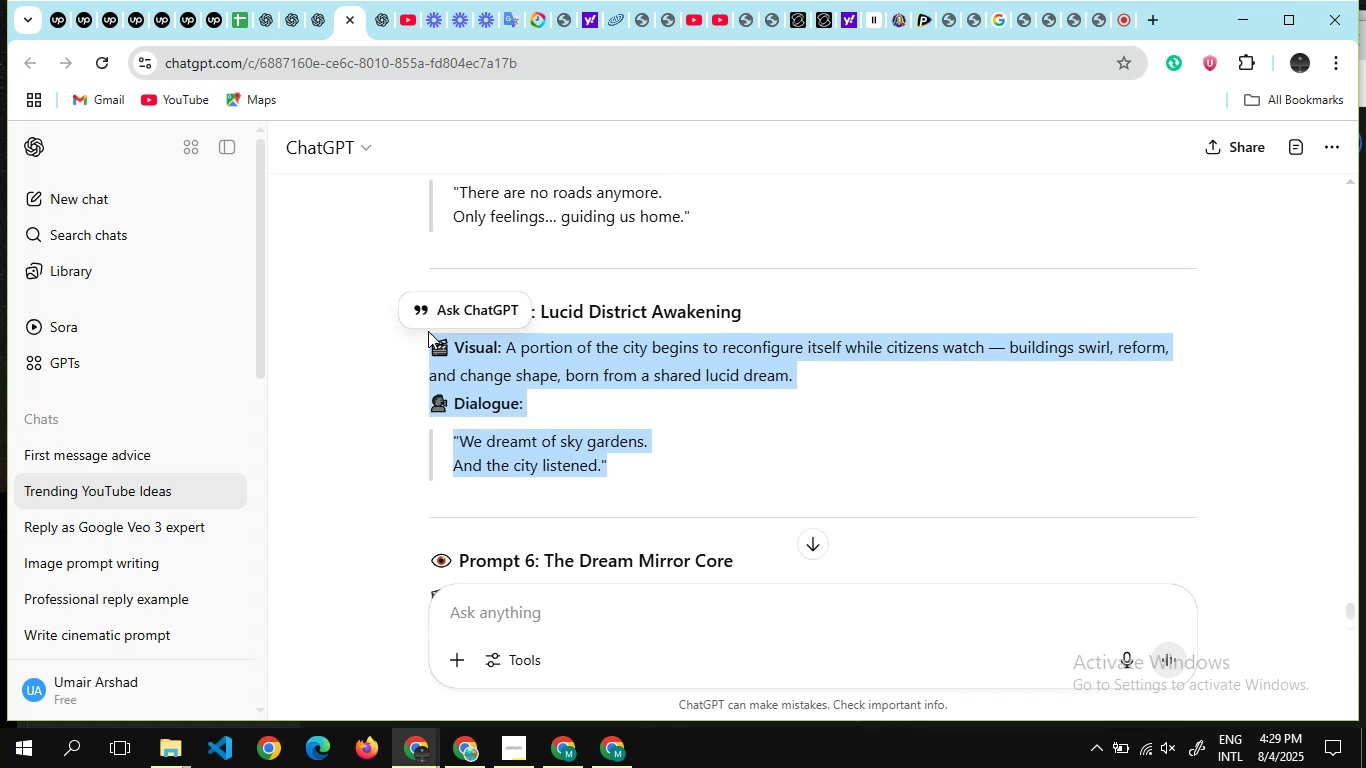 
left_click([428, 331])
 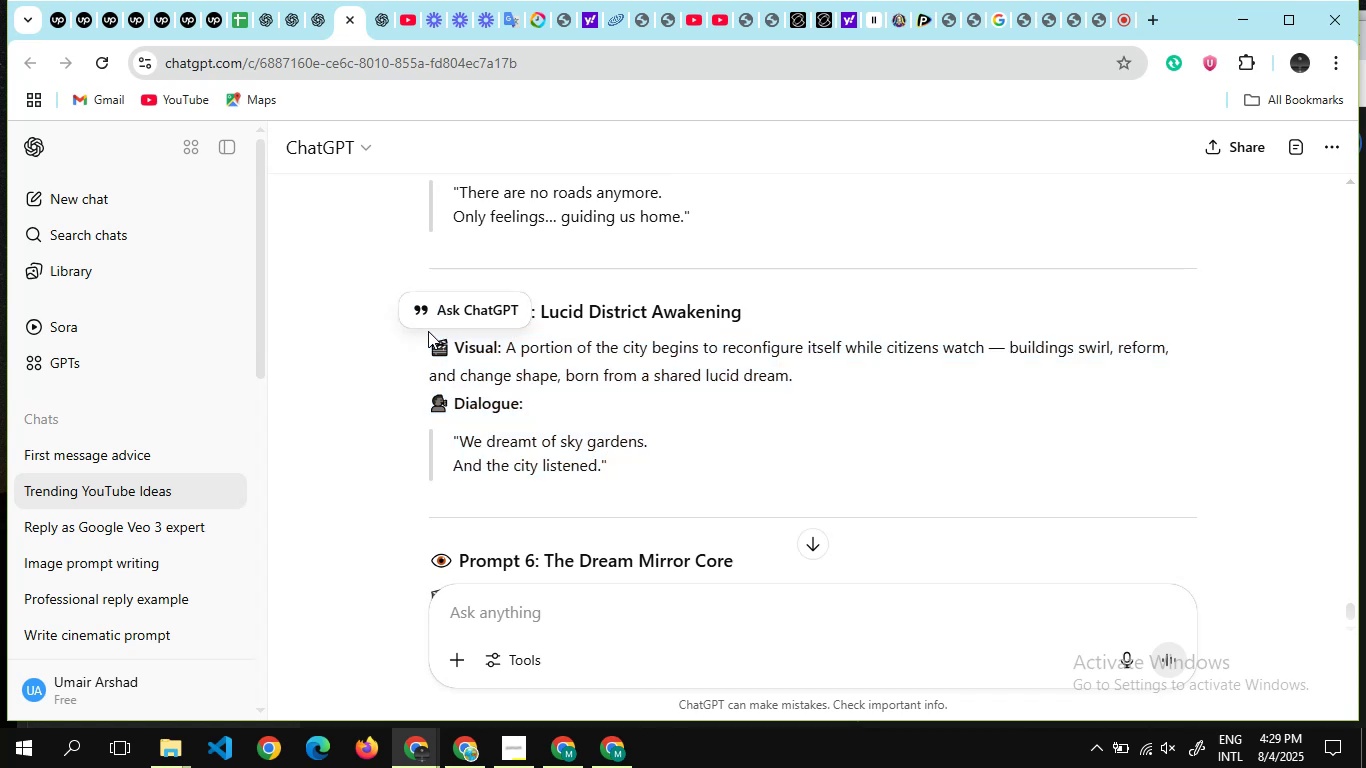 
hold_key(key=ControlLeft, duration=1.8)
 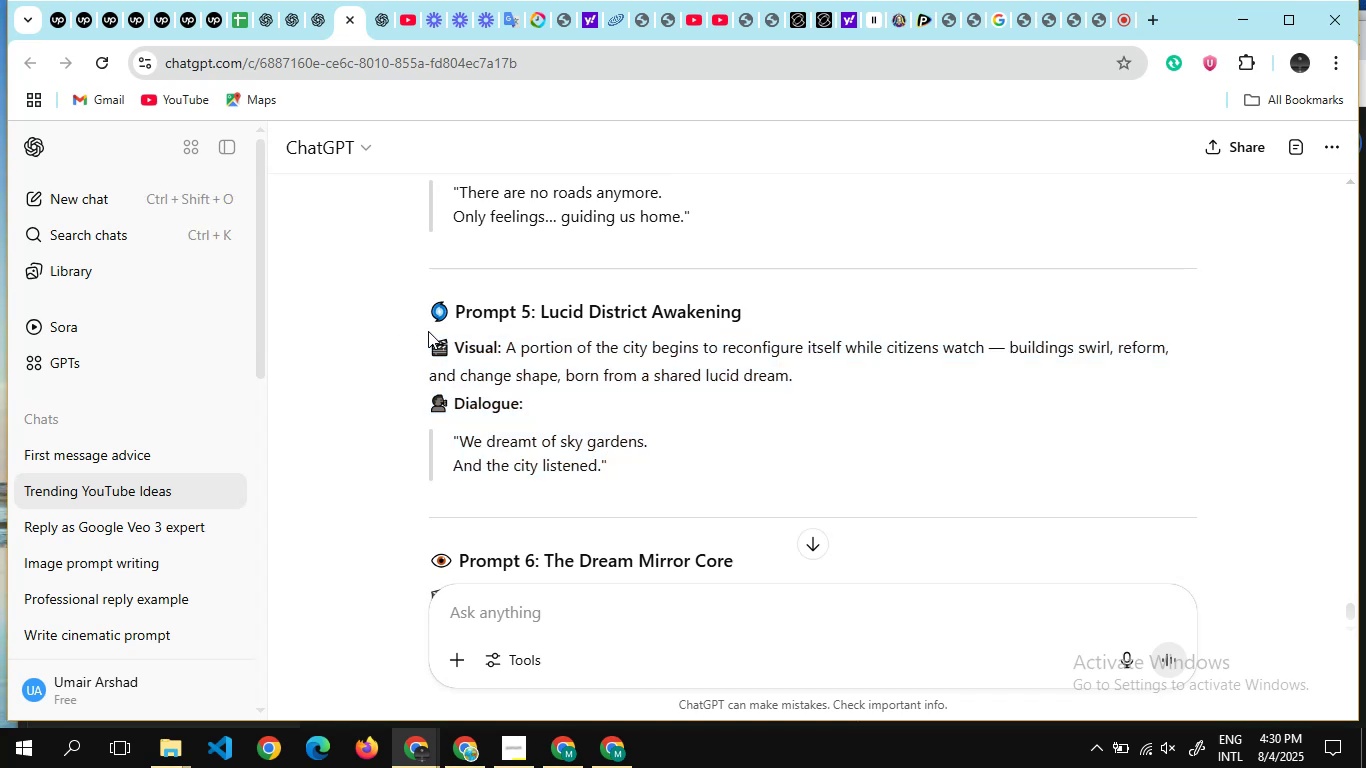 
hold_key(key=C, duration=0.58)
 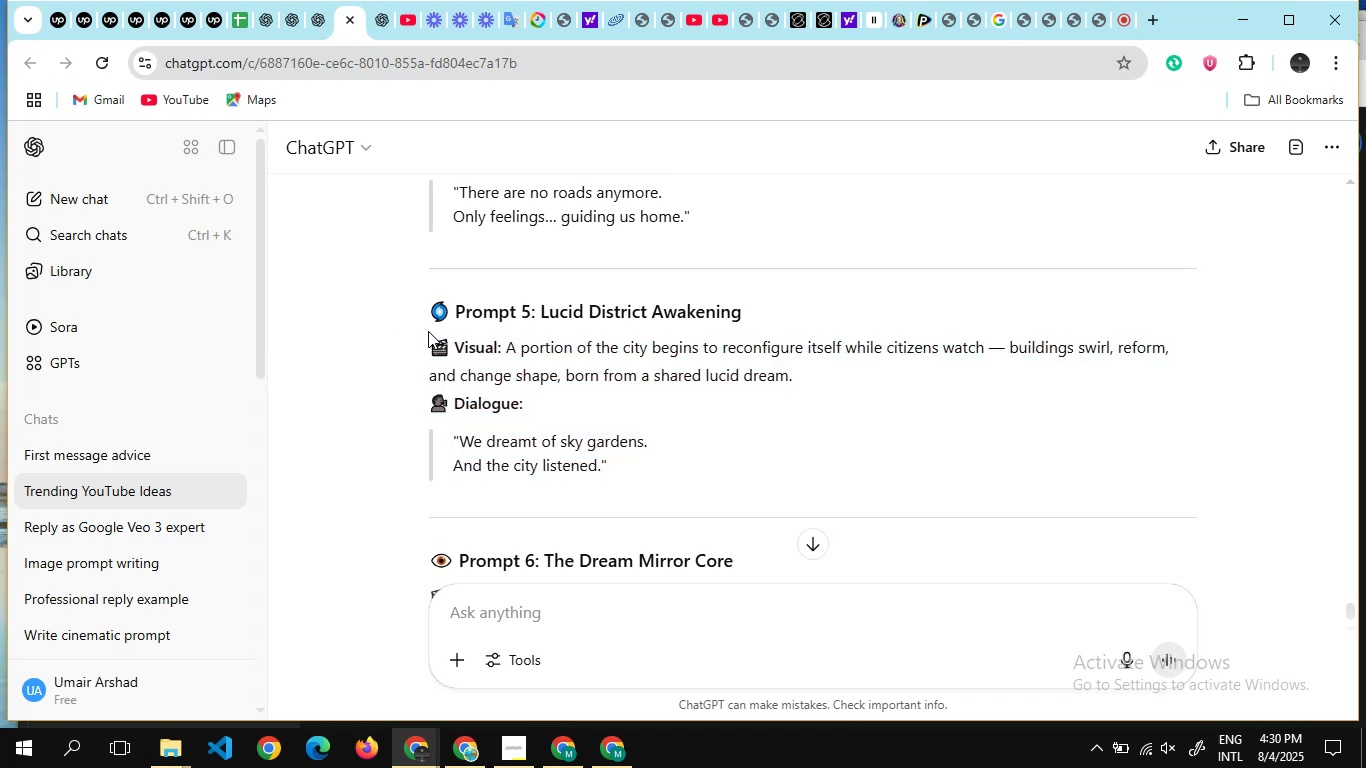 
left_click([428, 331])
 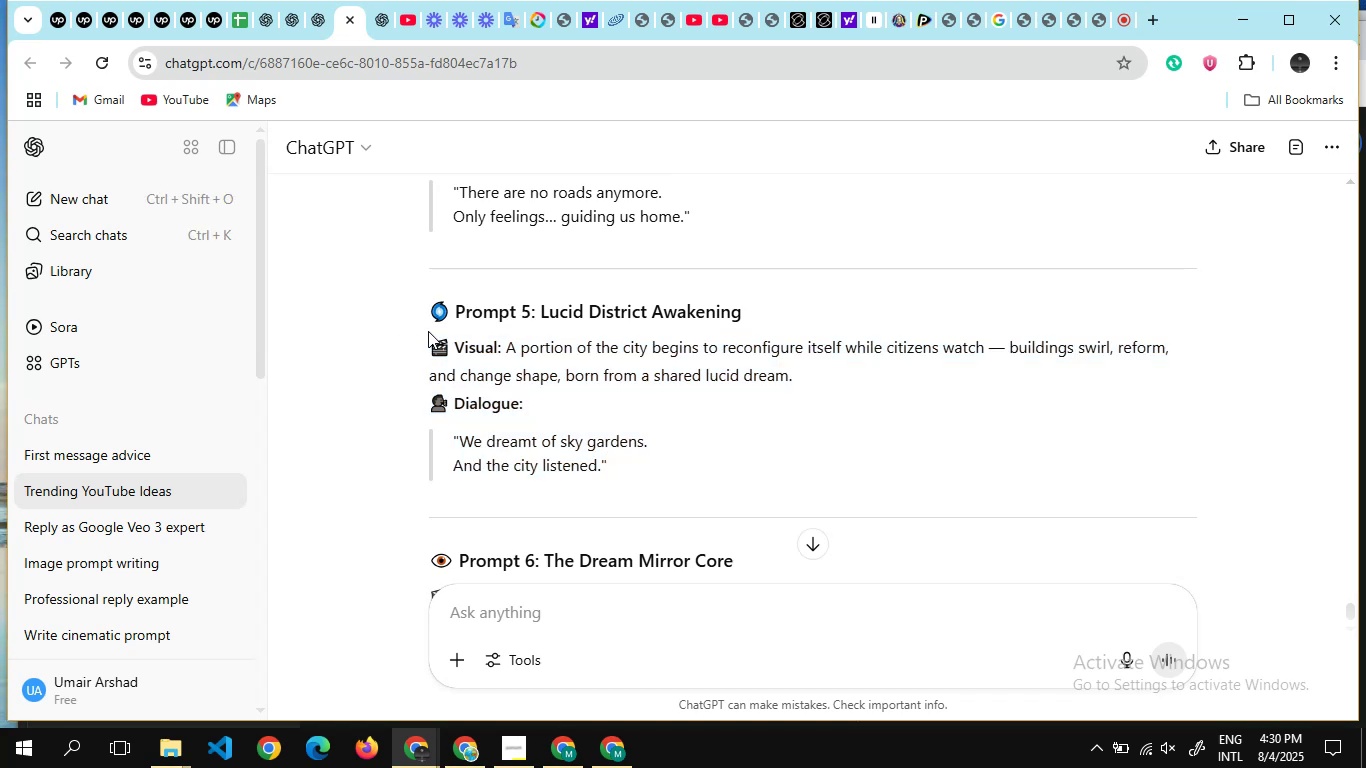 
key(Alt+Tab)
 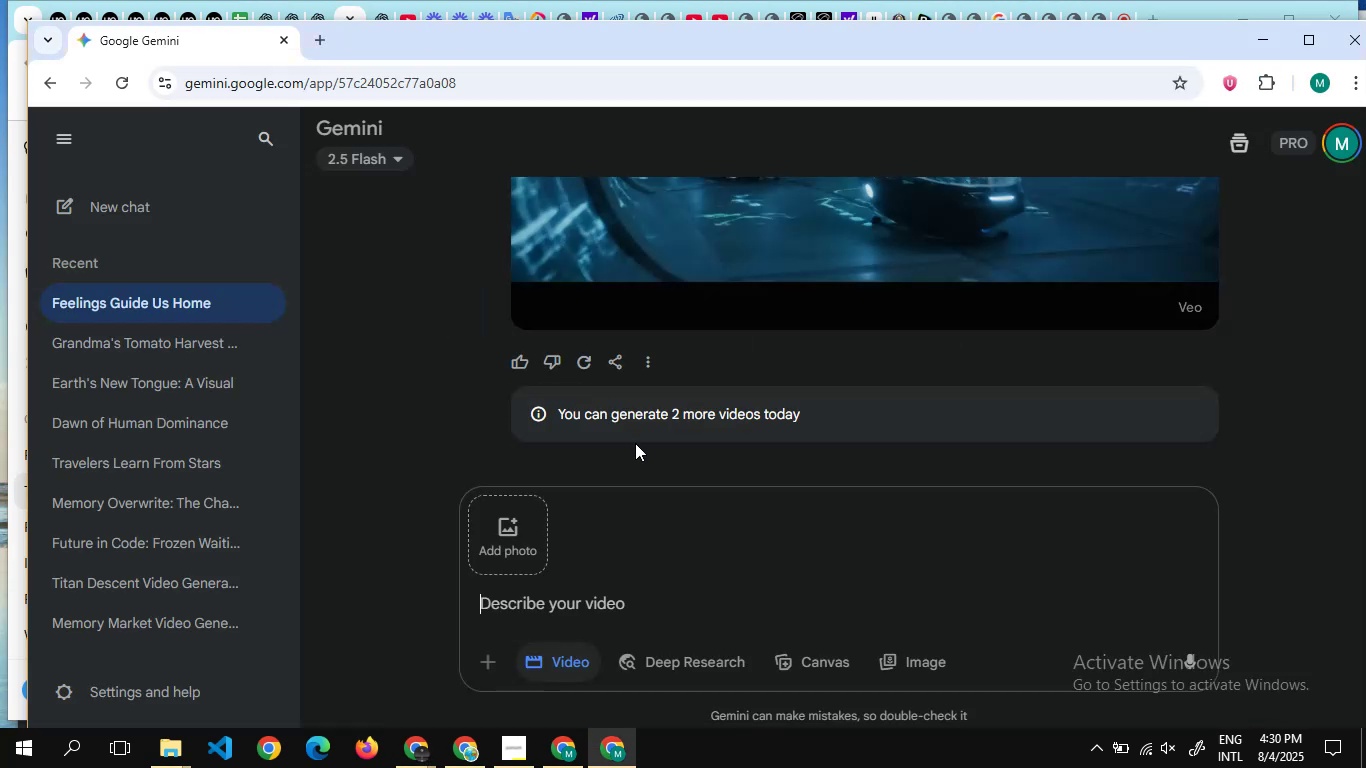 
scroll: coordinate [690, 310], scroll_direction: down, amount: 9.0
 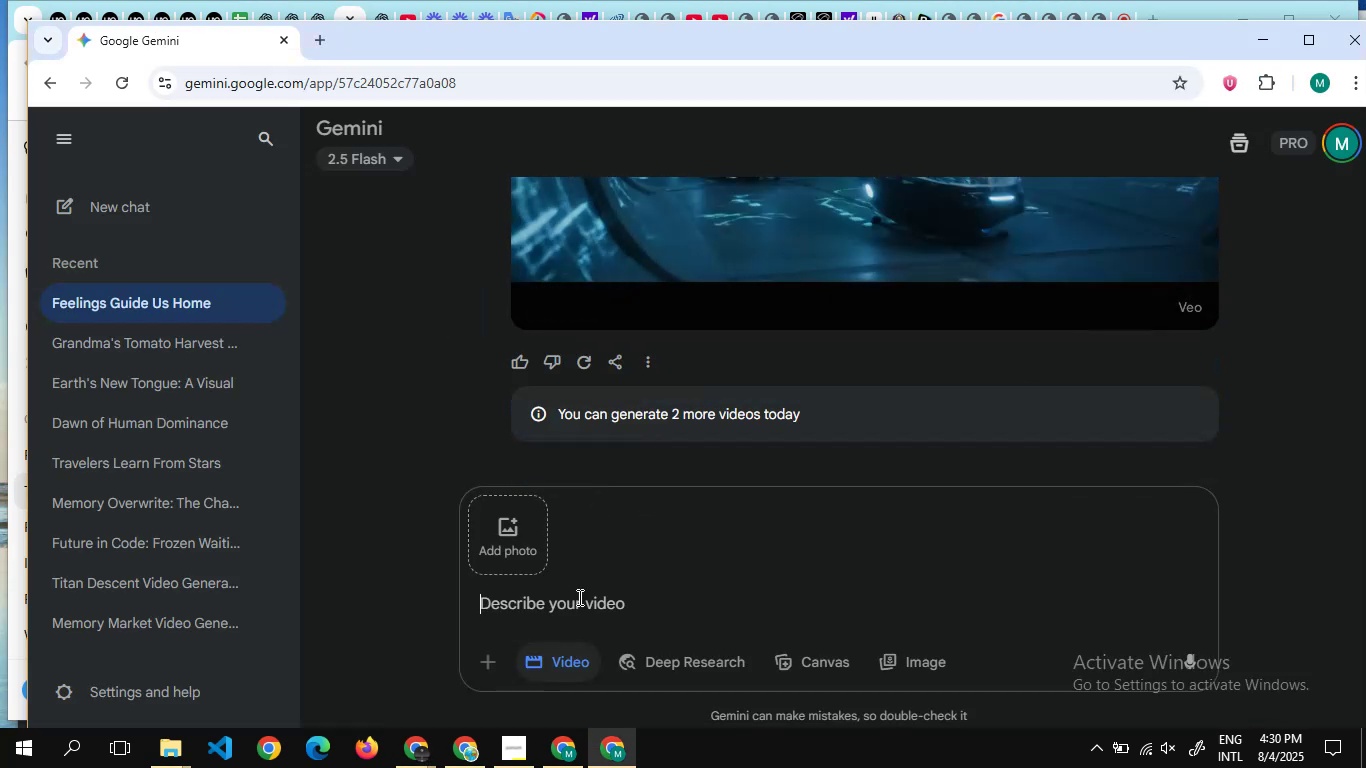 
left_click([578, 598])
 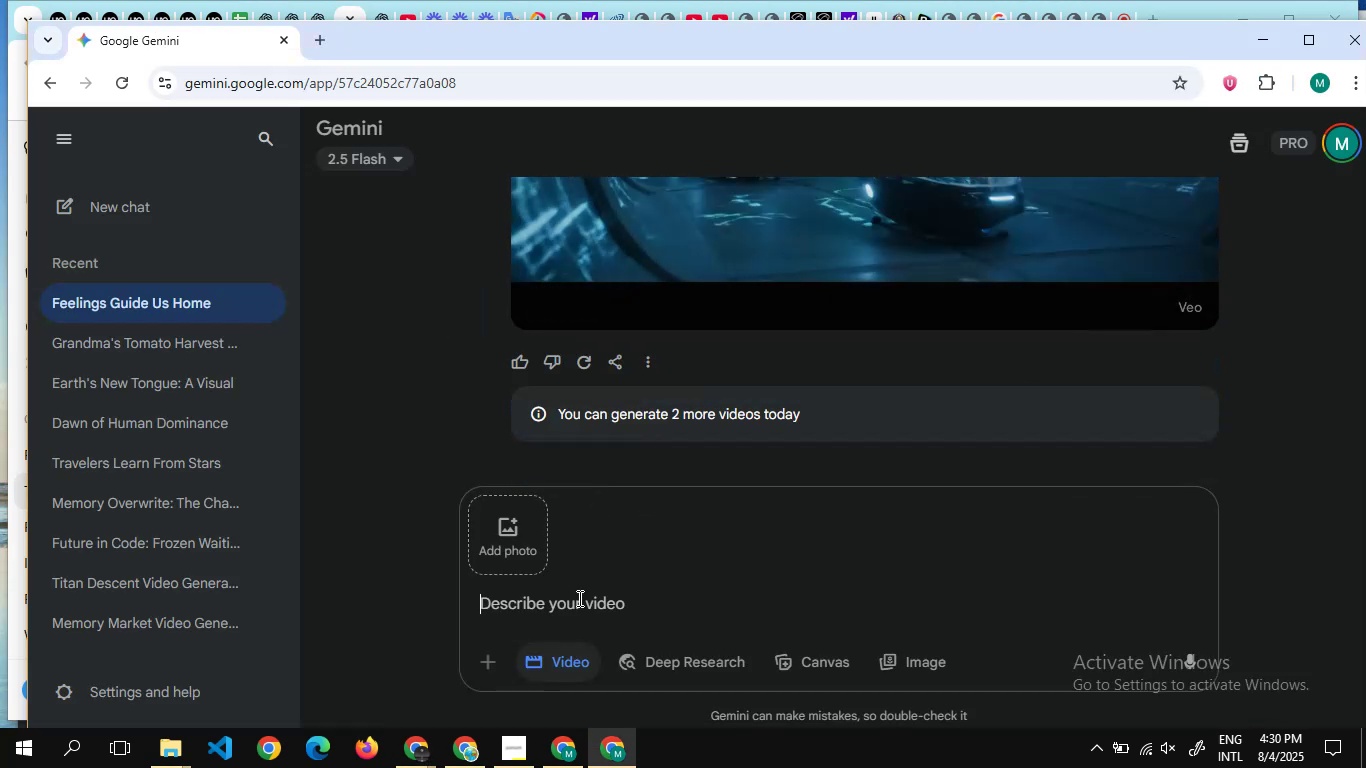 
key(Control+V)
 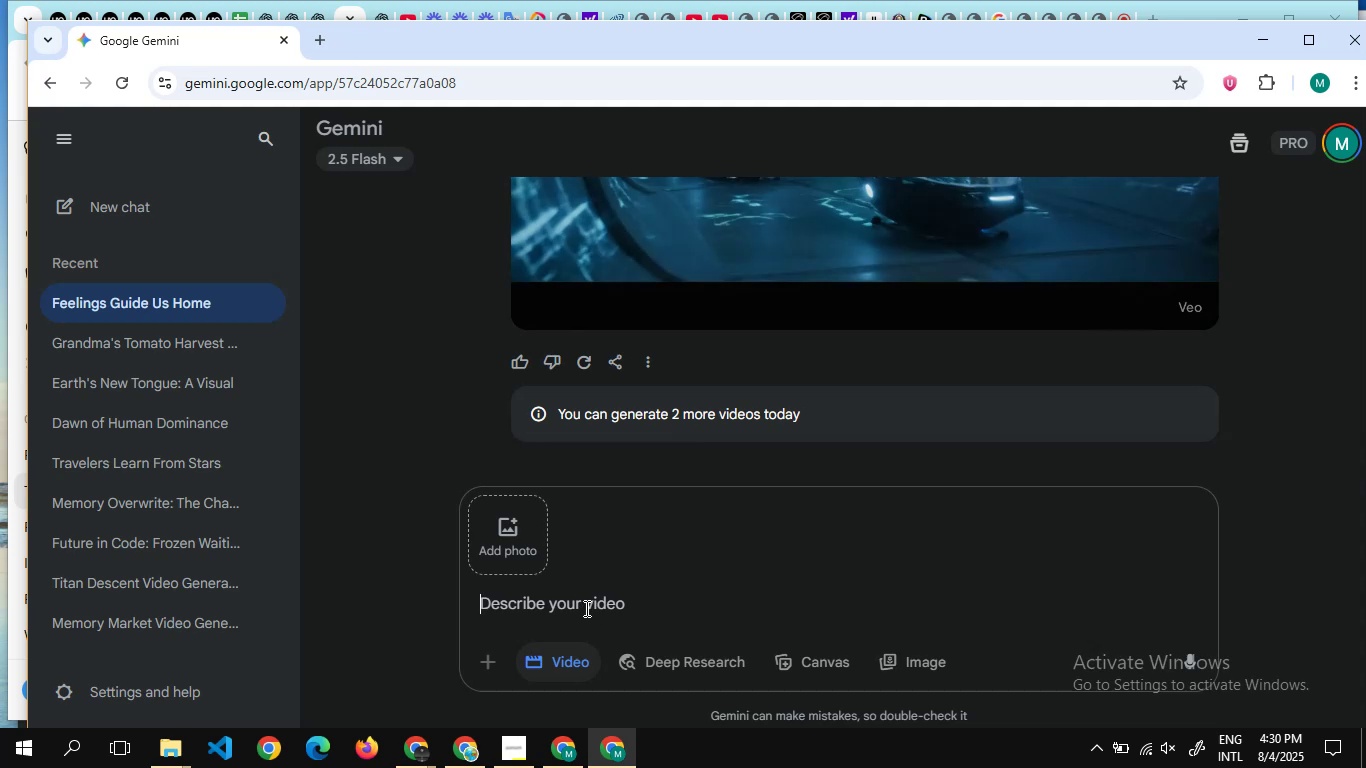 
key(Control+V)
 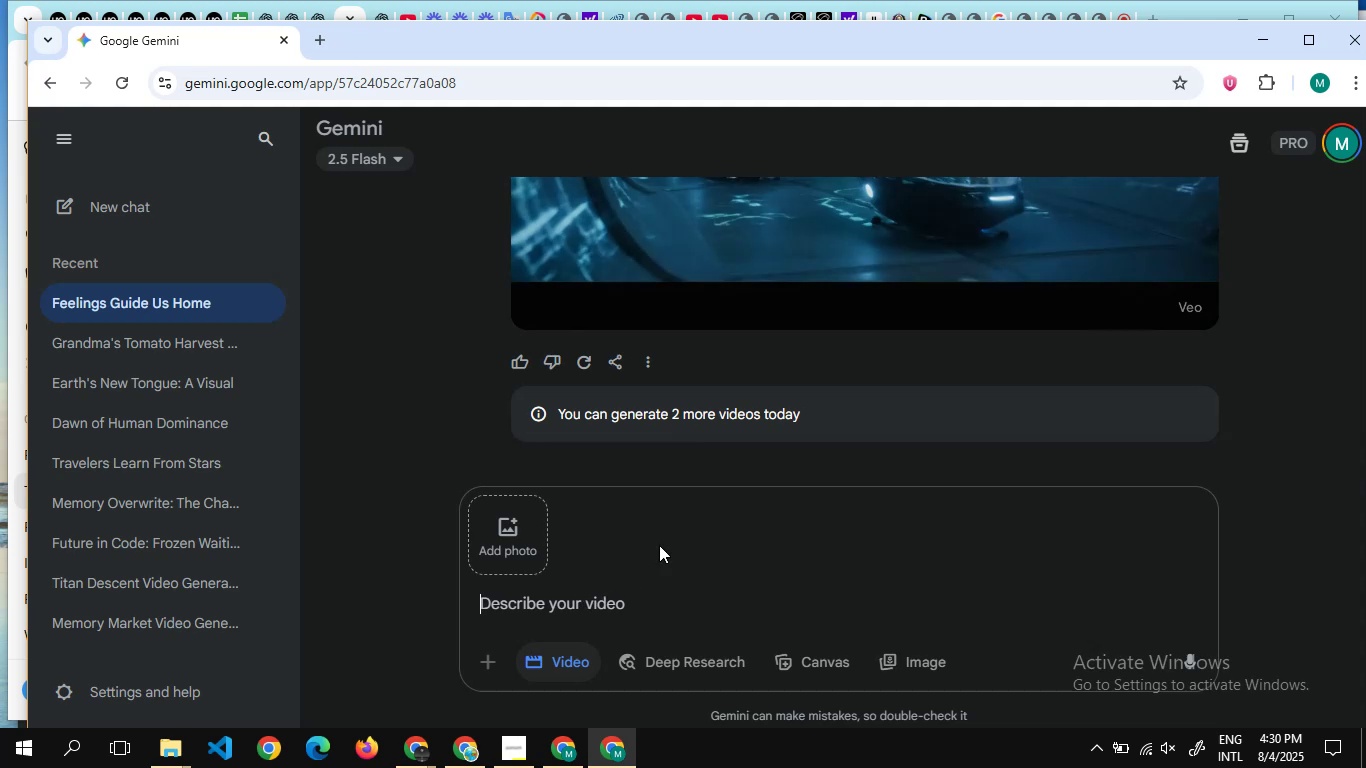 
scroll: coordinate [716, 339], scroll_direction: down, amount: 2.0
 